 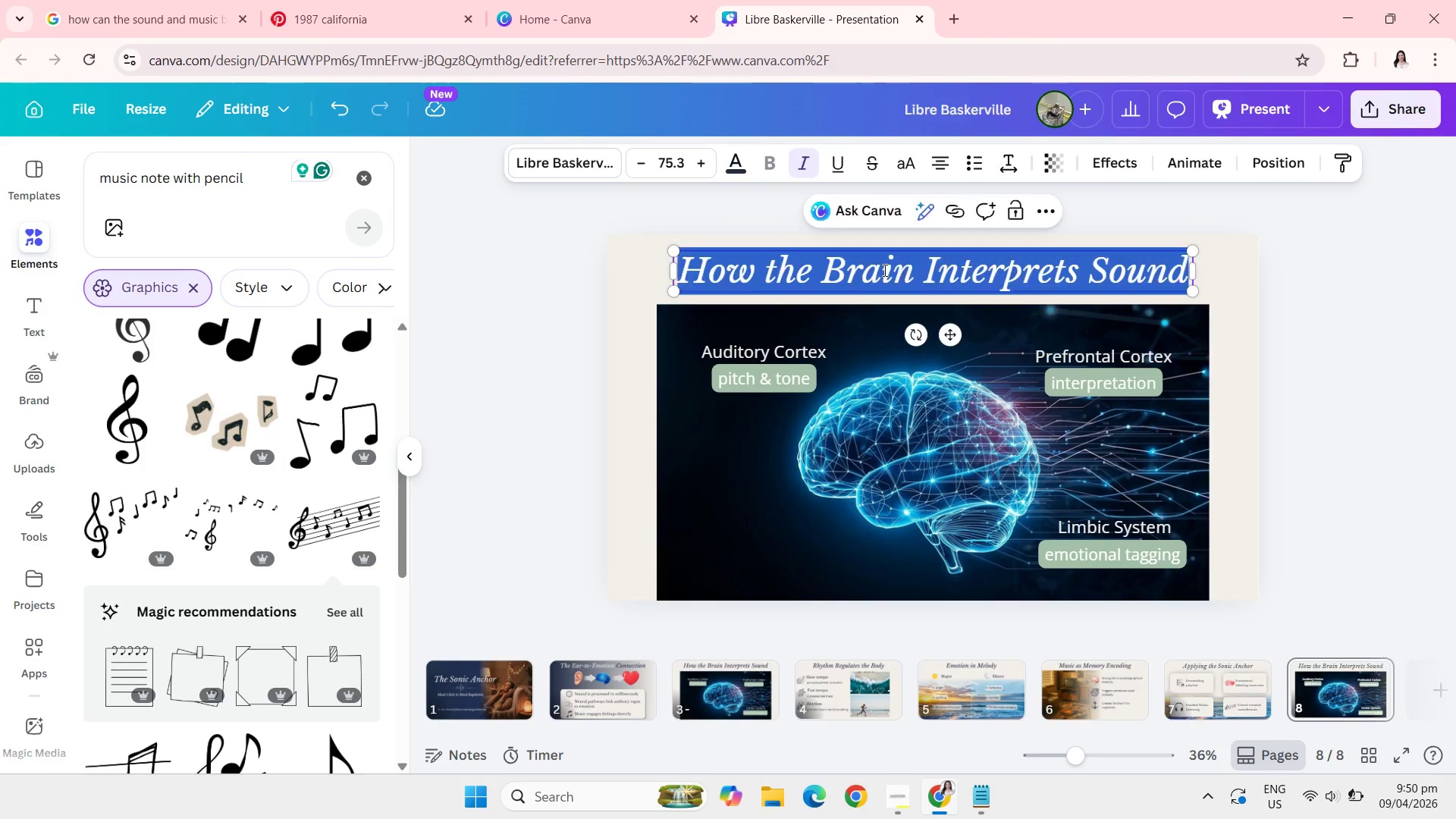 
type(Key Takeaways)
 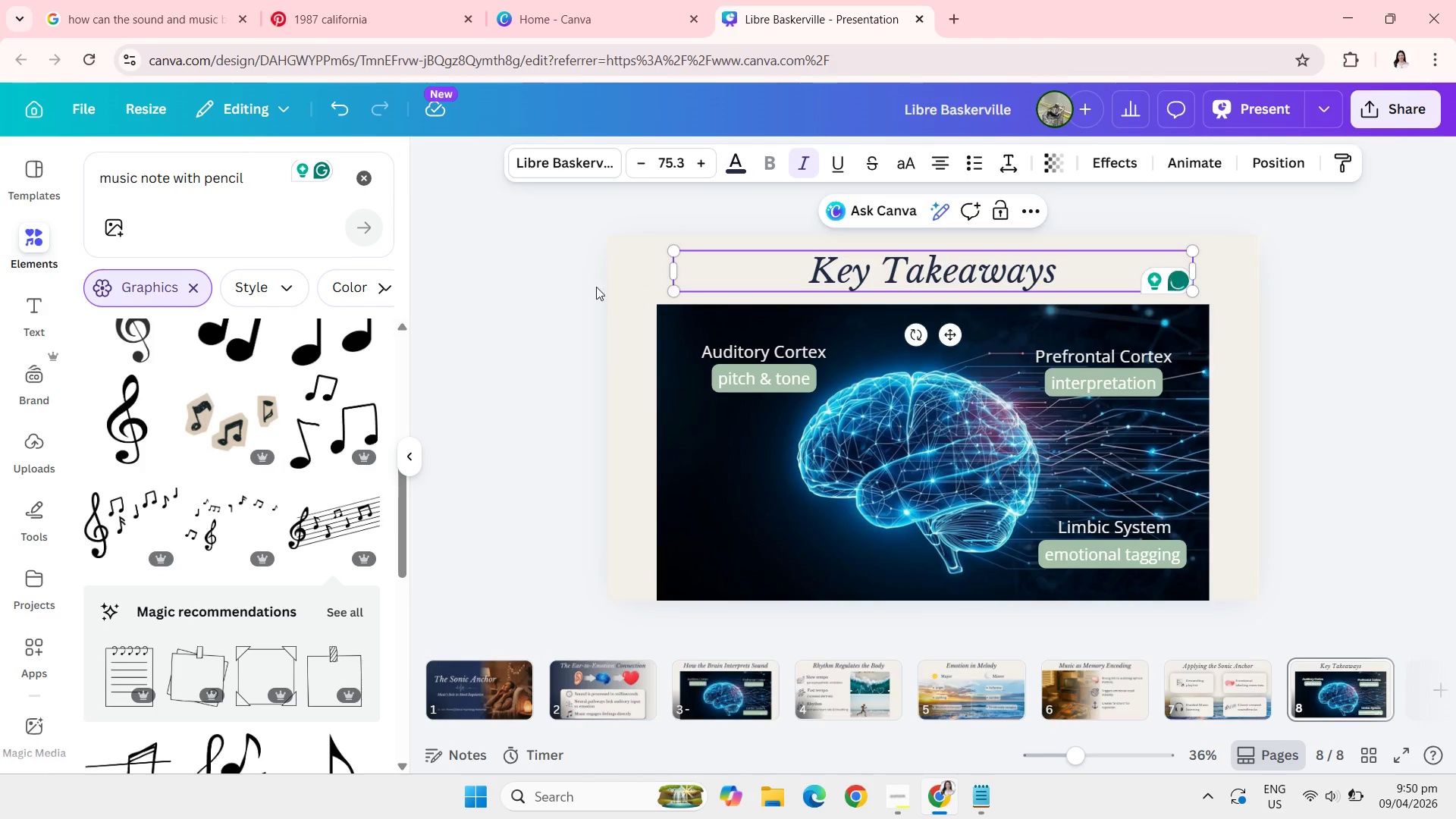 
left_click([491, 300])
 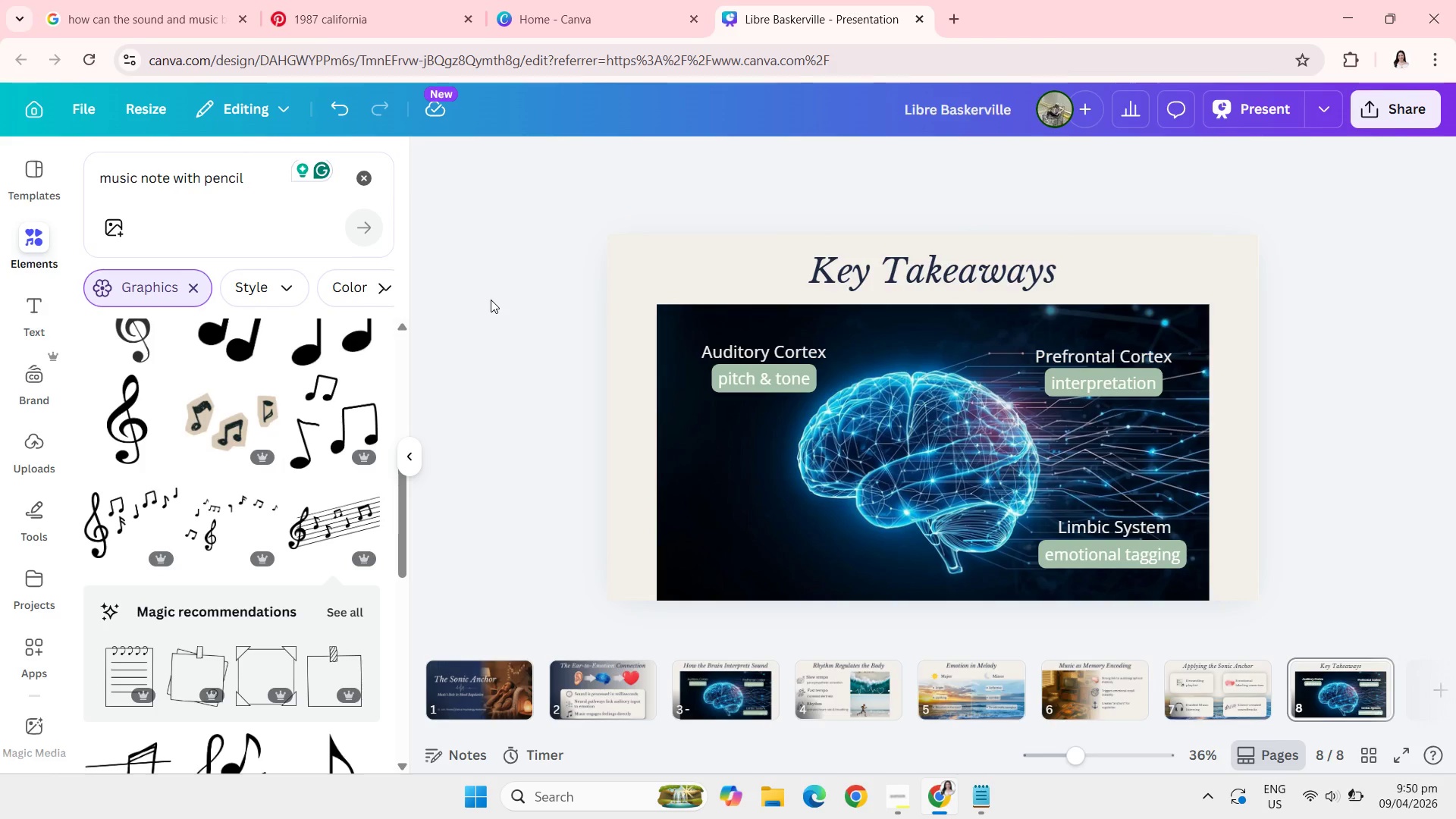 
wait(5.39)
 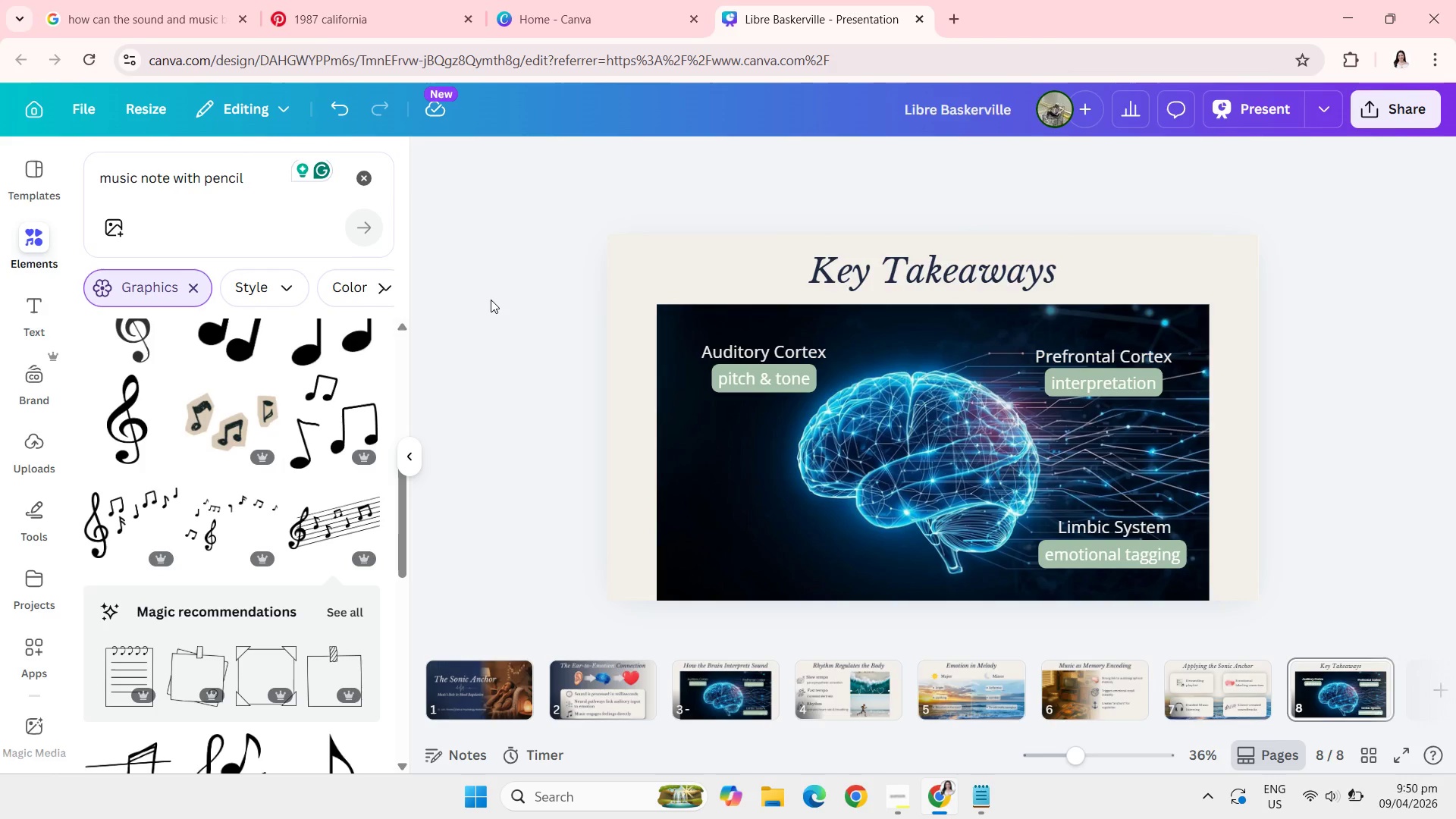 
left_click([769, 464])
 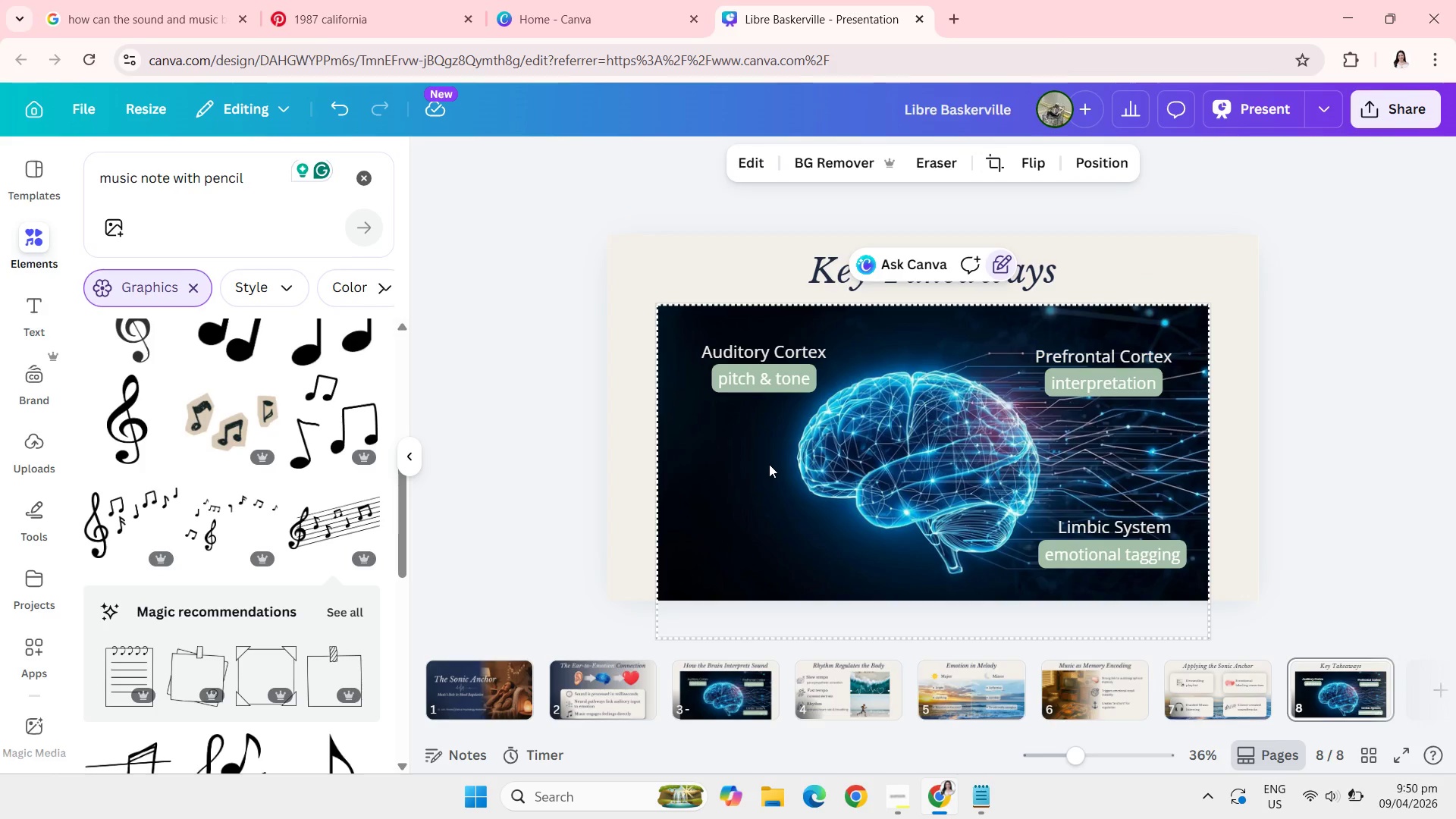 
key(Backspace)
 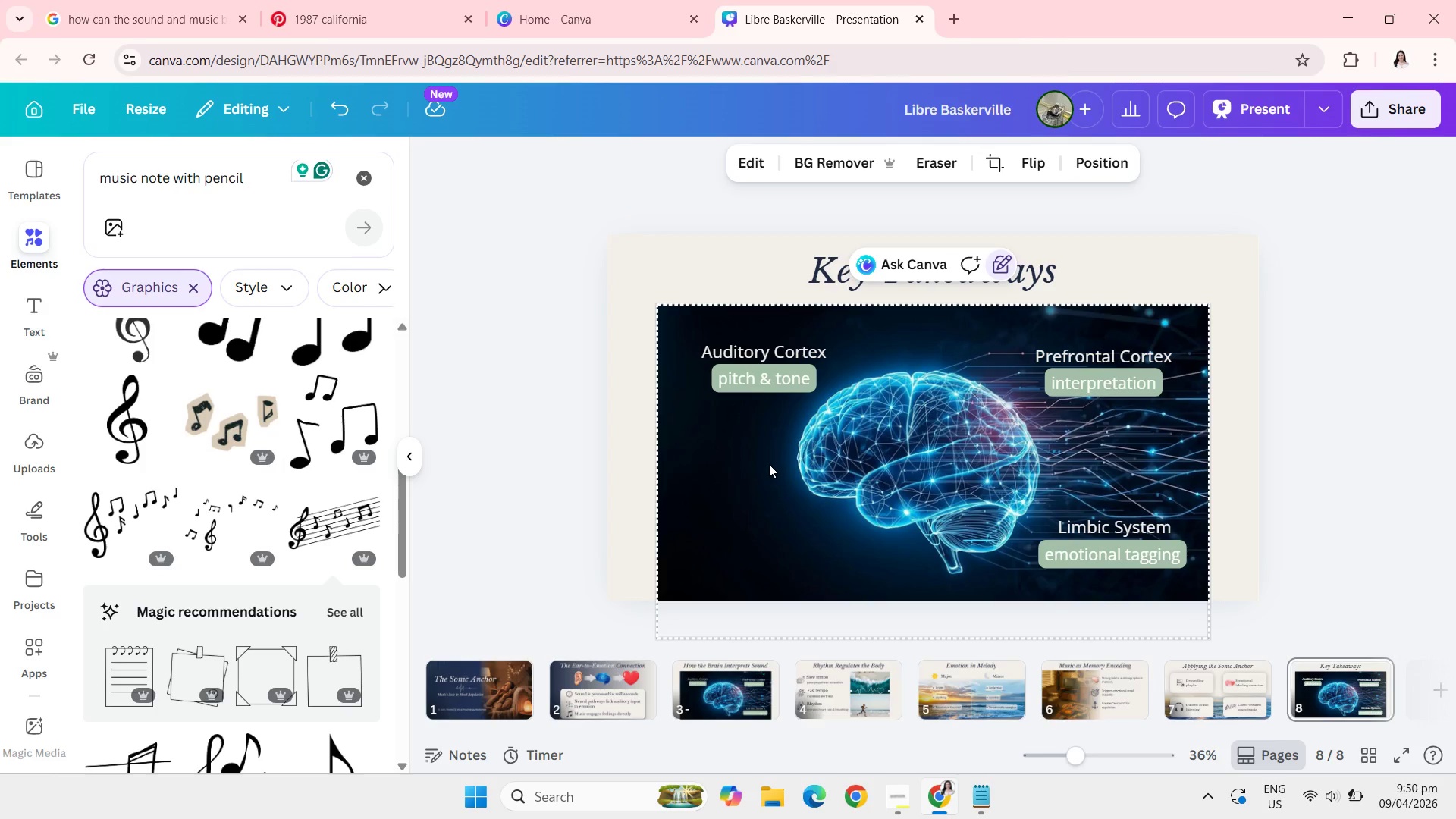 
key(Backspace)
 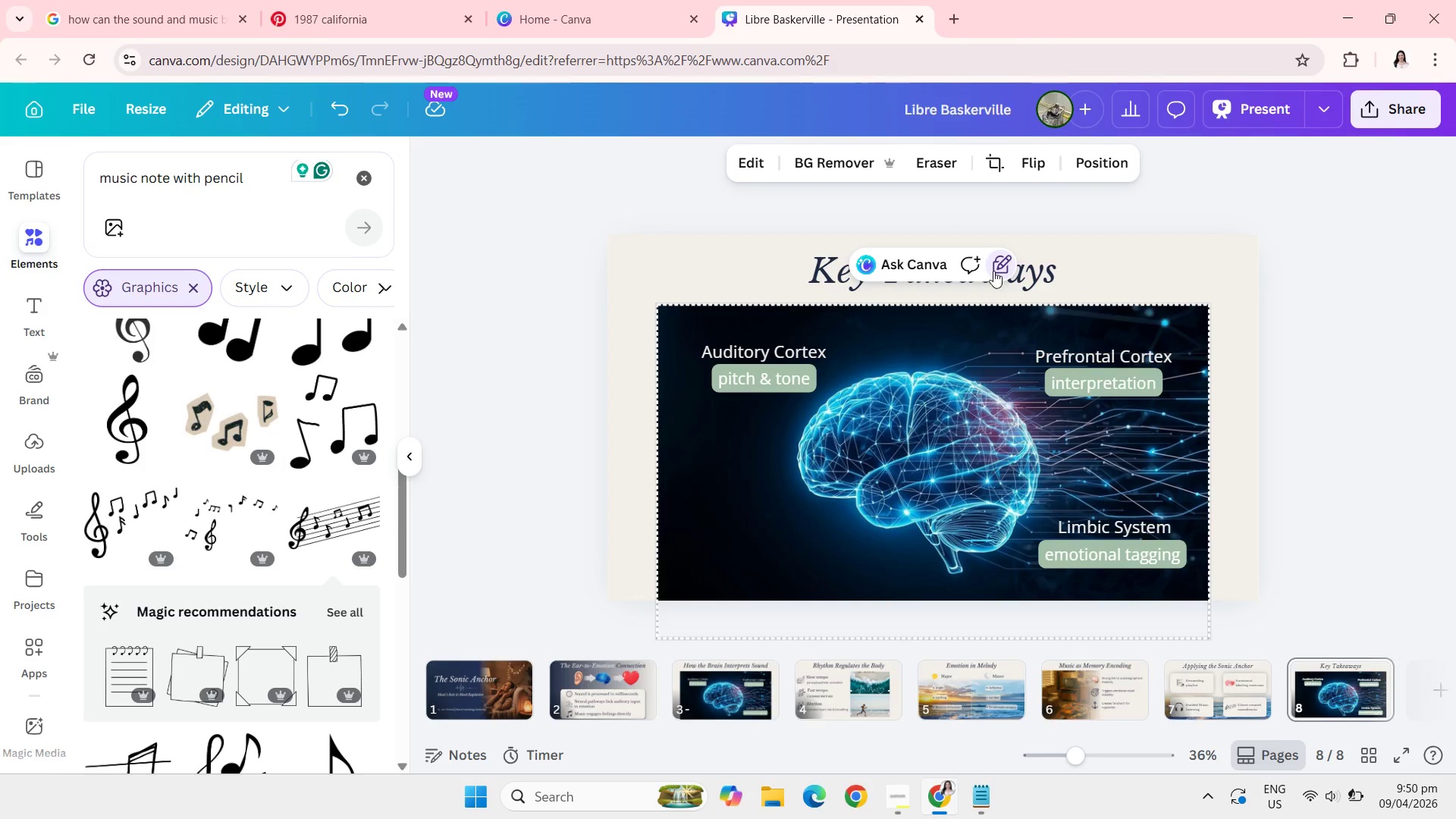 
left_click([995, 268])
 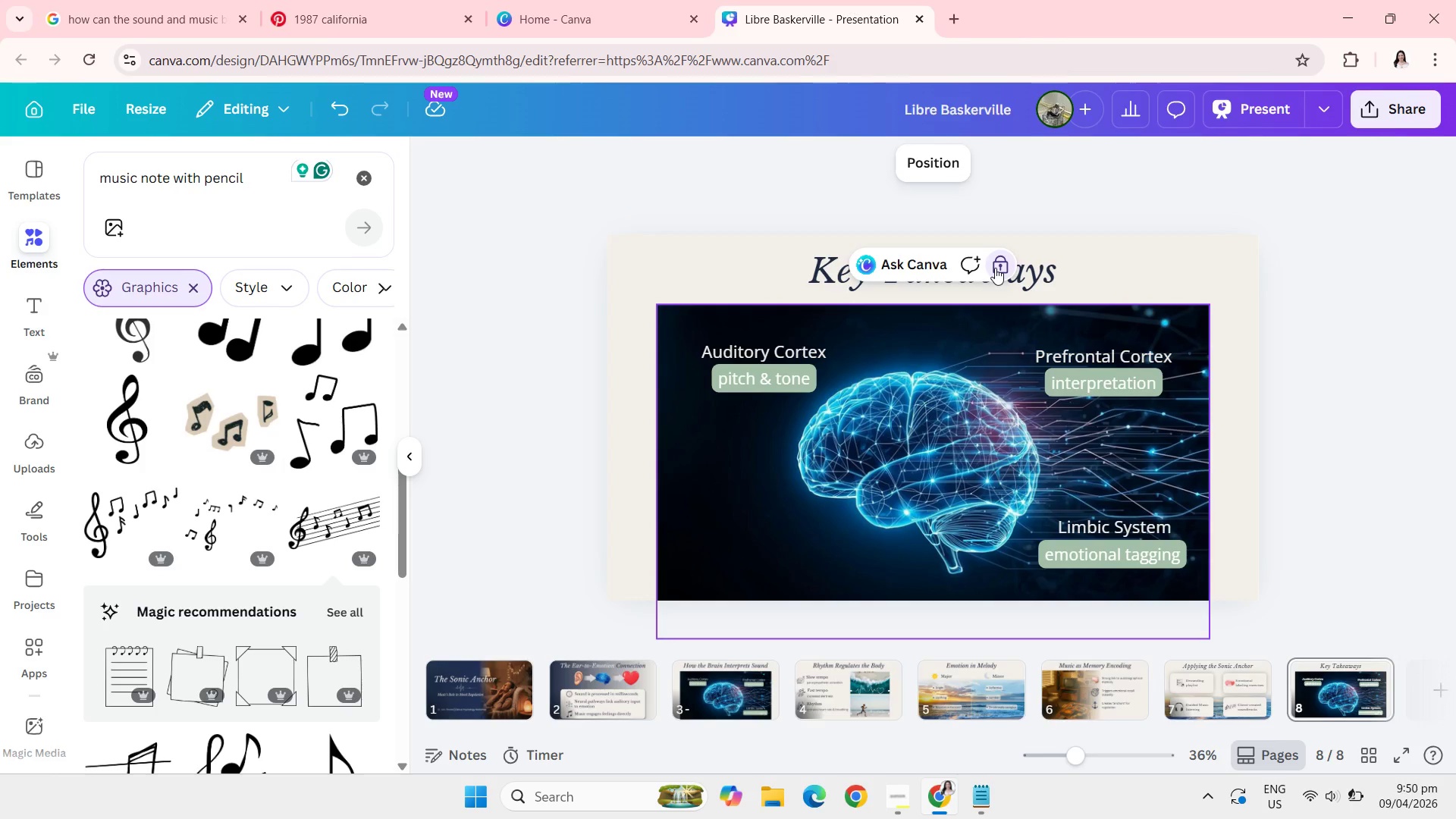 
left_click([995, 268])
 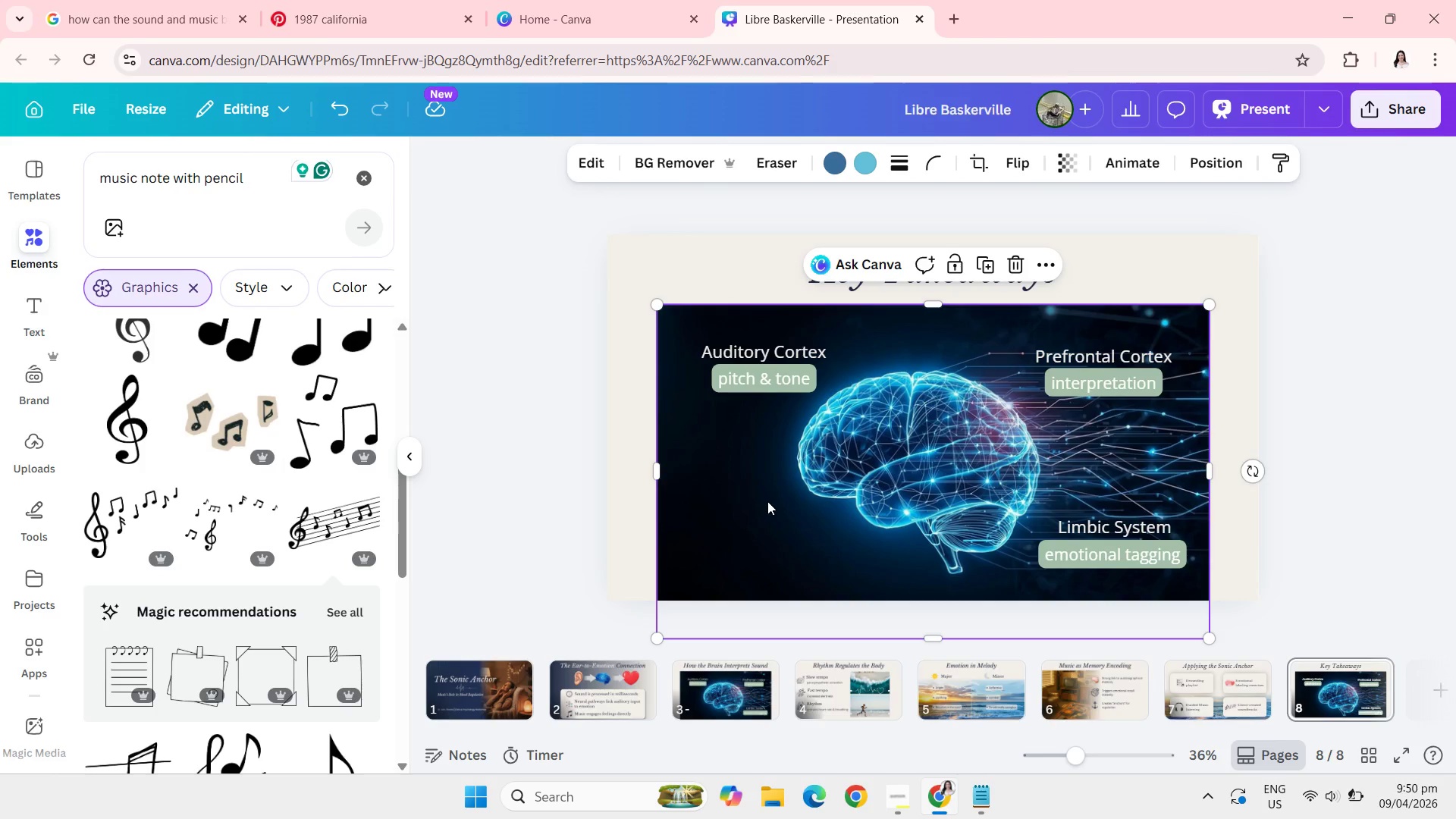 
key(Backspace)
 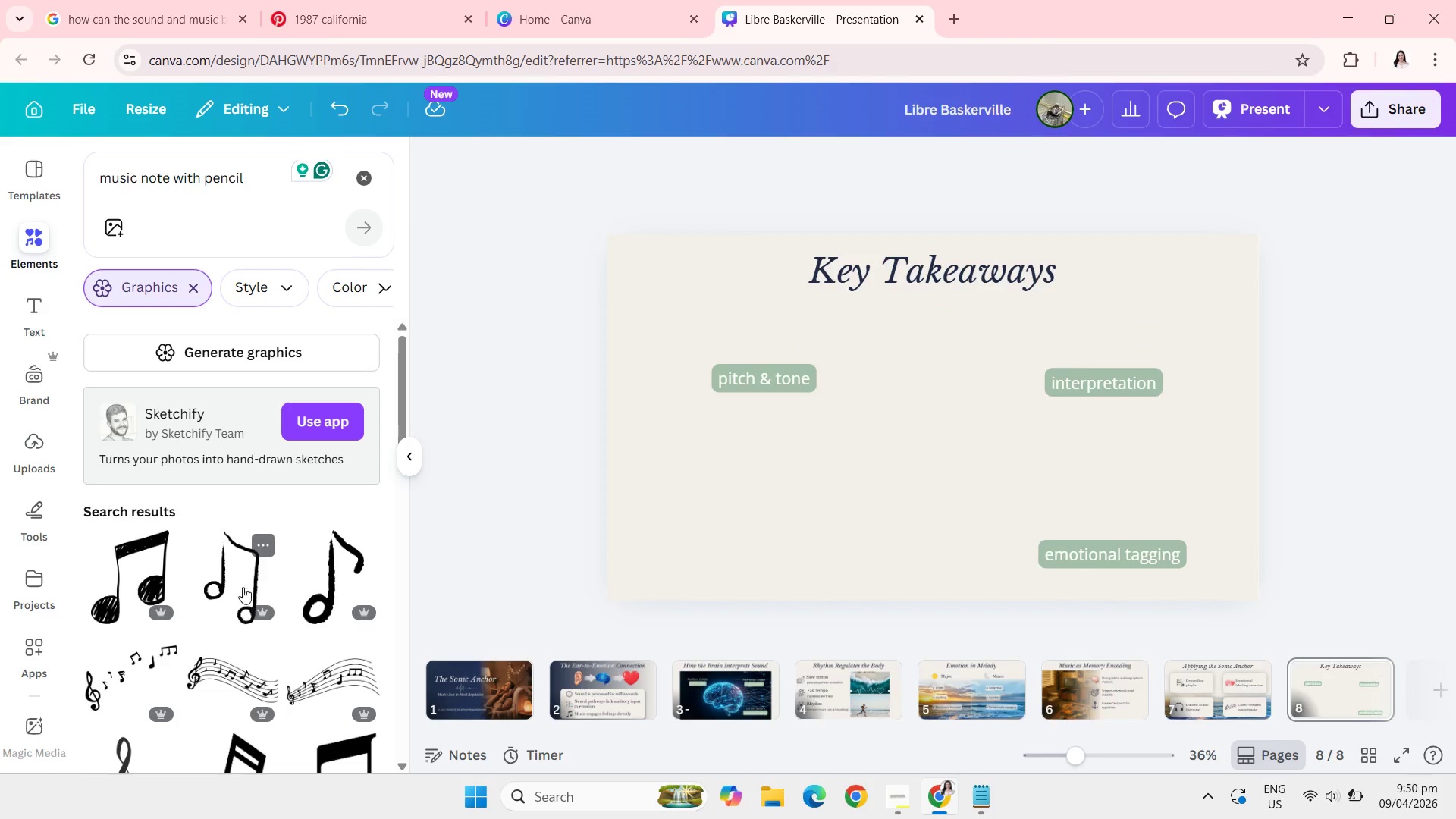 
left_click([397, 0])
 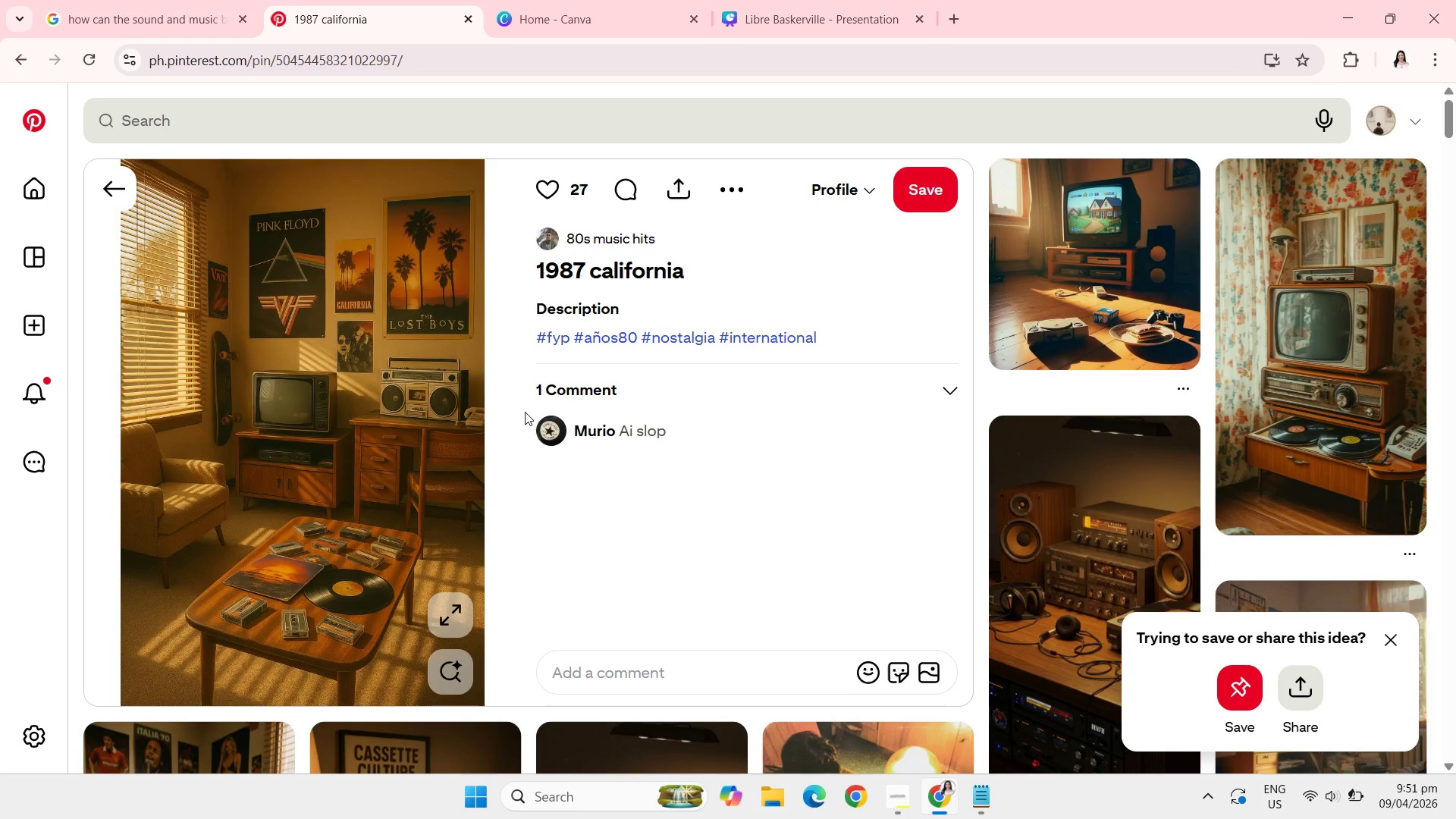 
wait(5.52)
 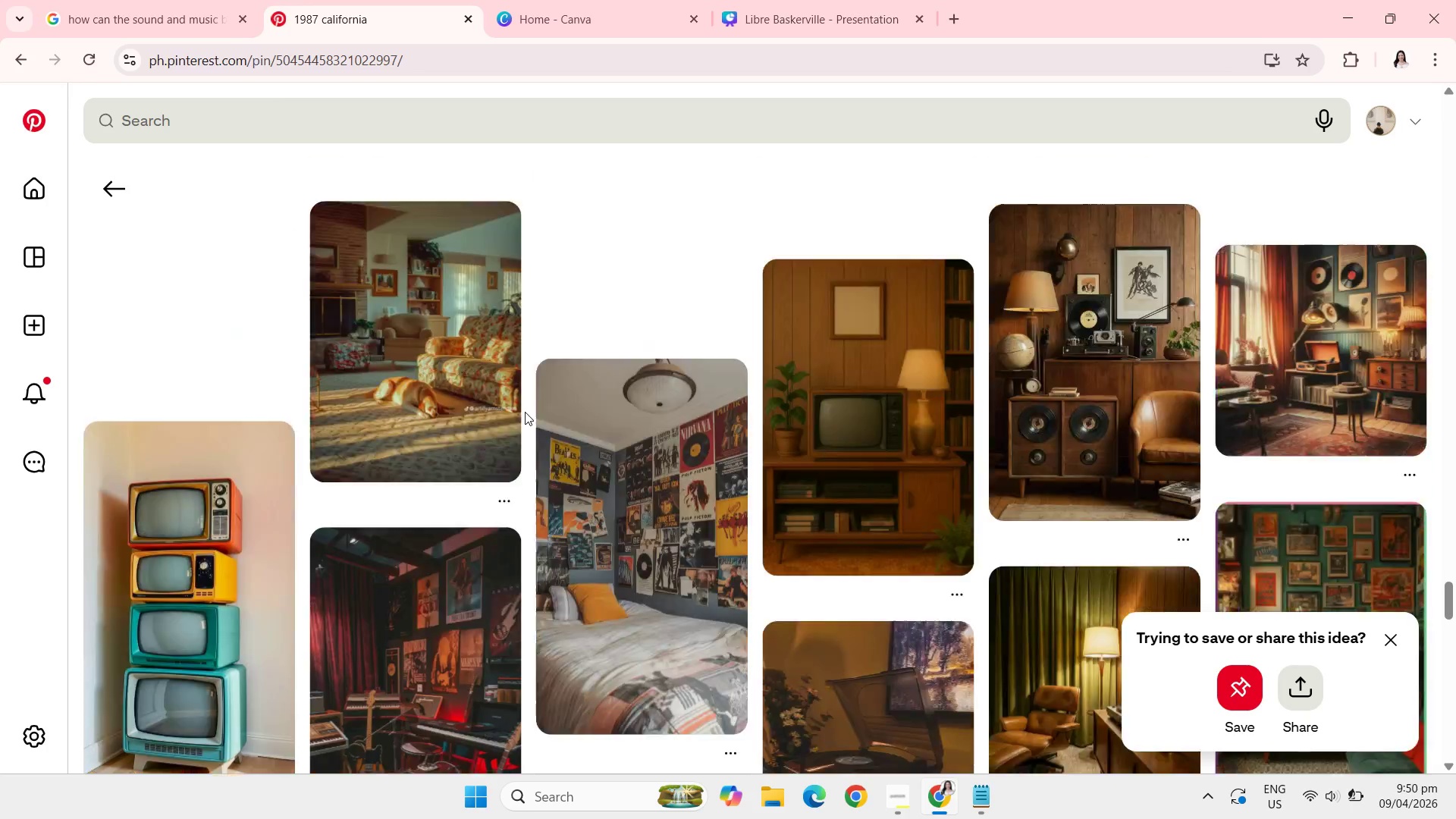 
left_click([112, 180])
 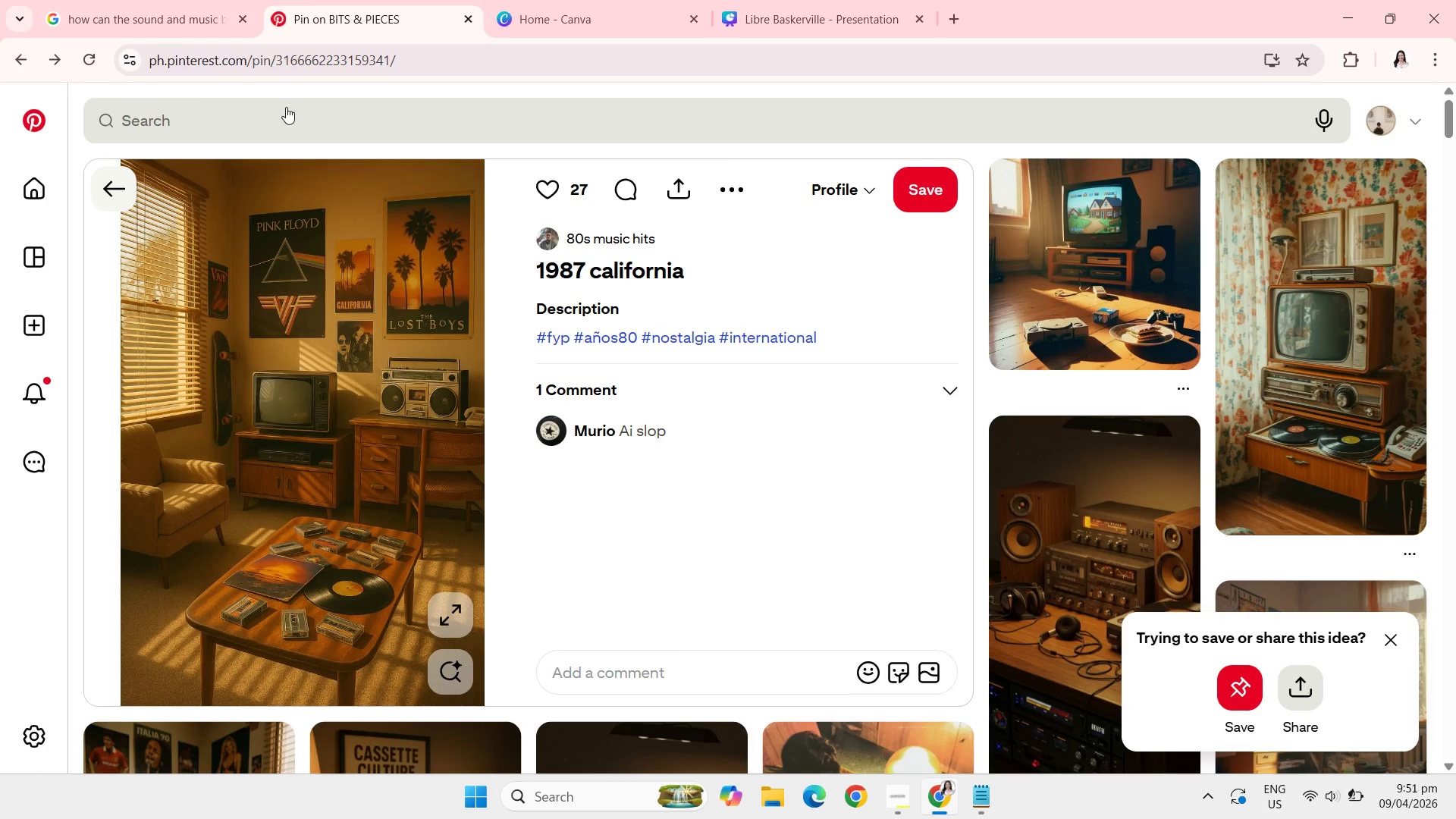 
left_click([286, 107])
 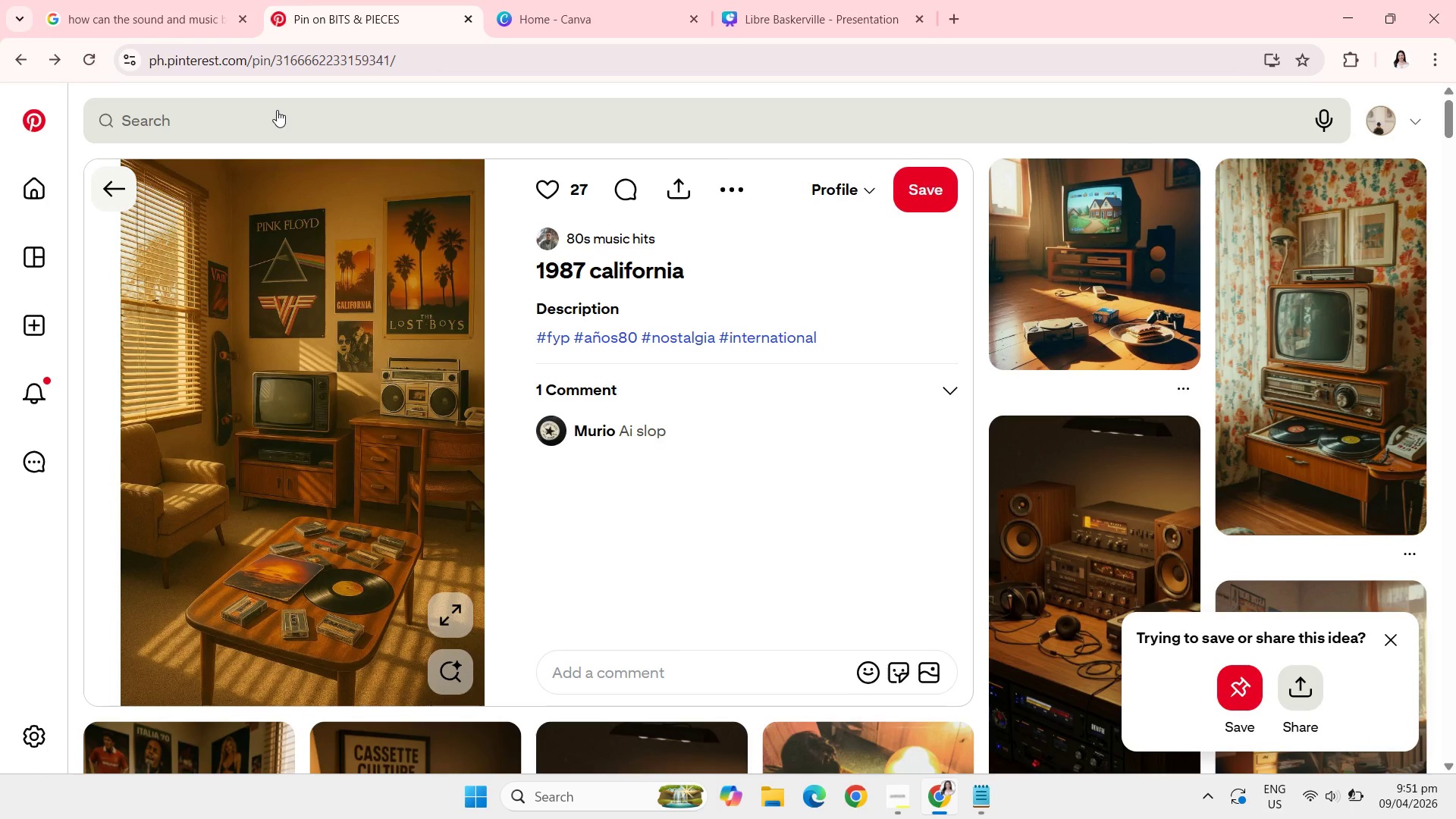 
left_click([277, 110])
 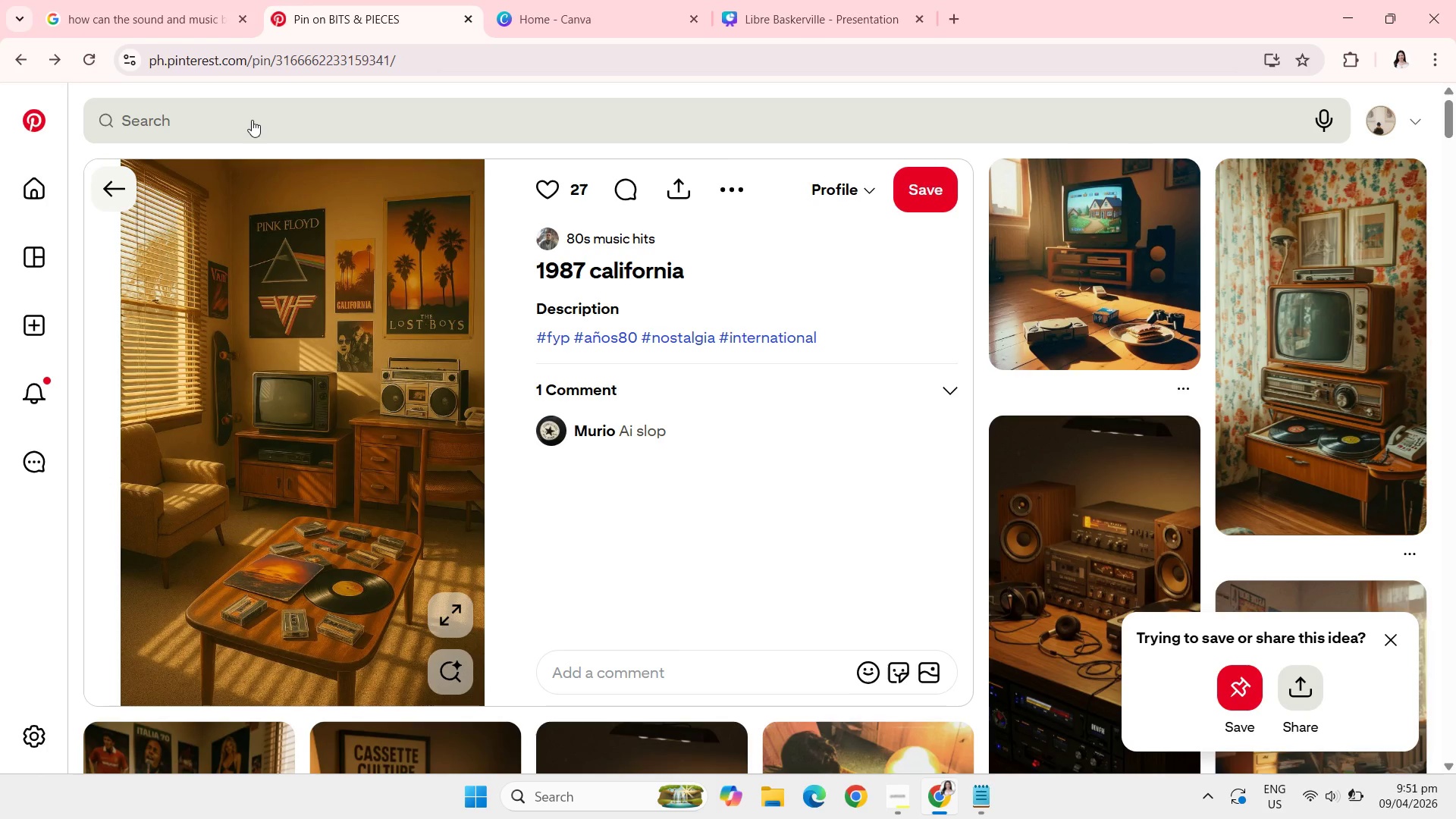 
left_click([252, 120])
 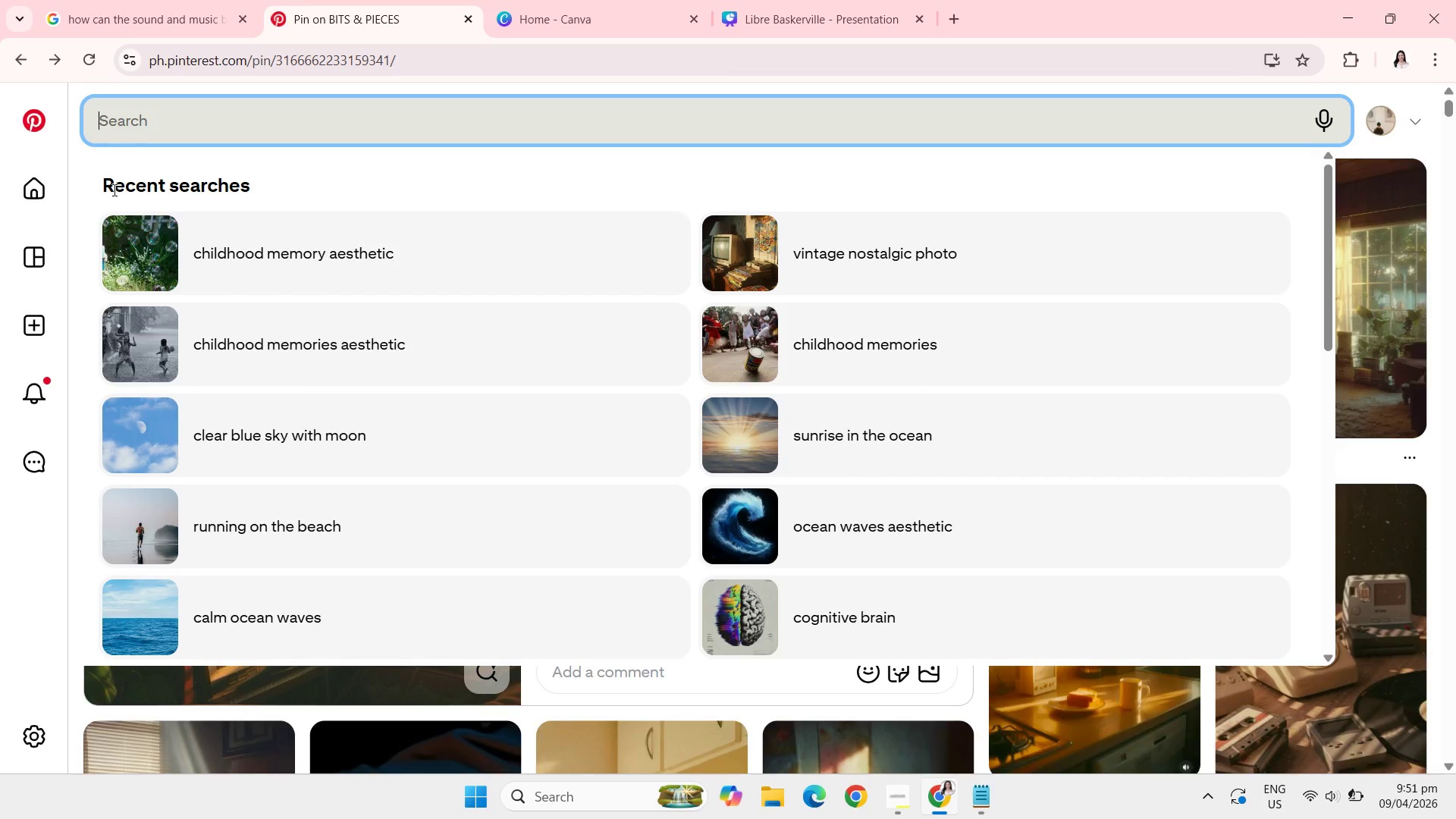 
left_click([113, 190])
 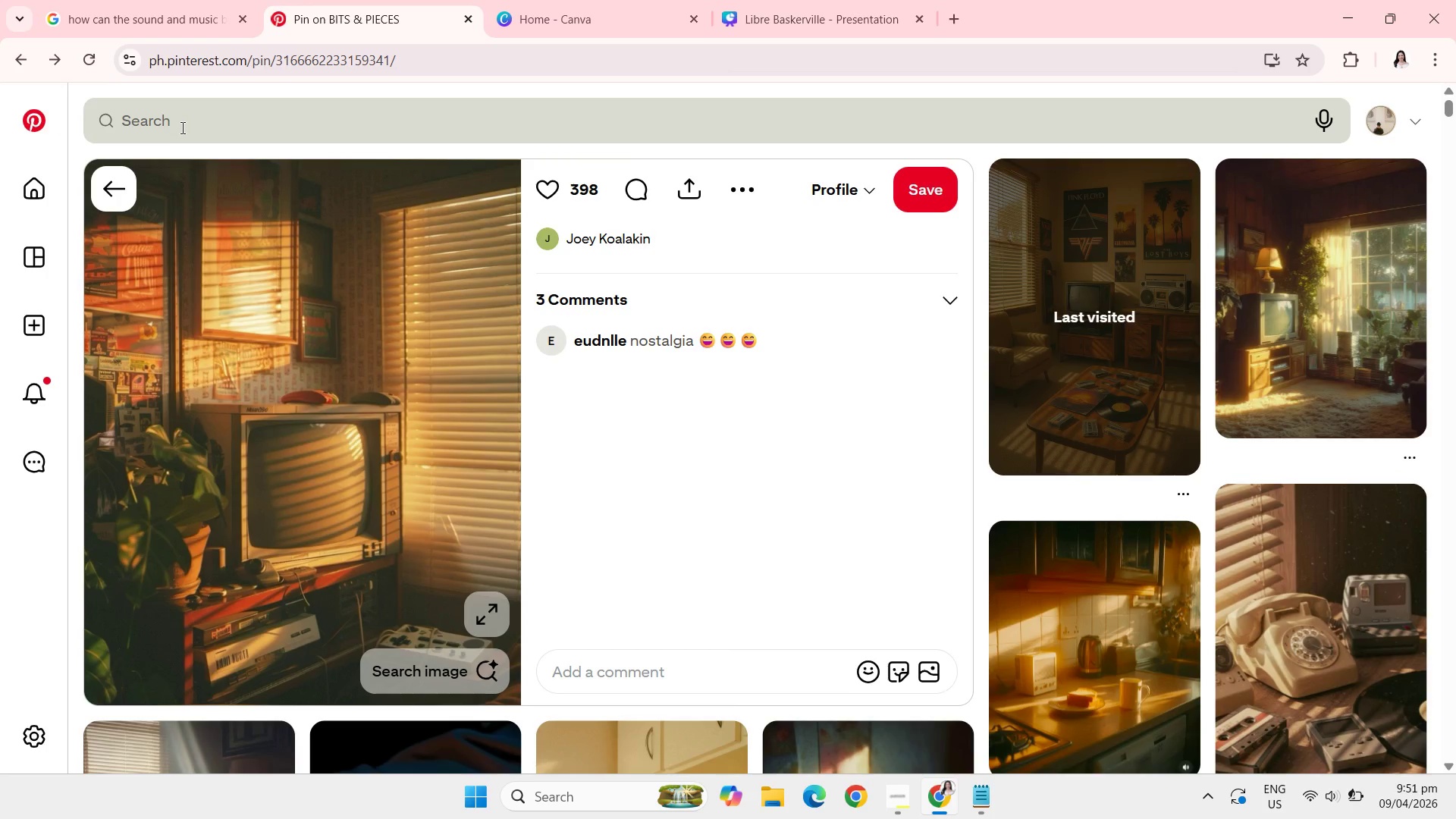 
left_click([181, 127])
 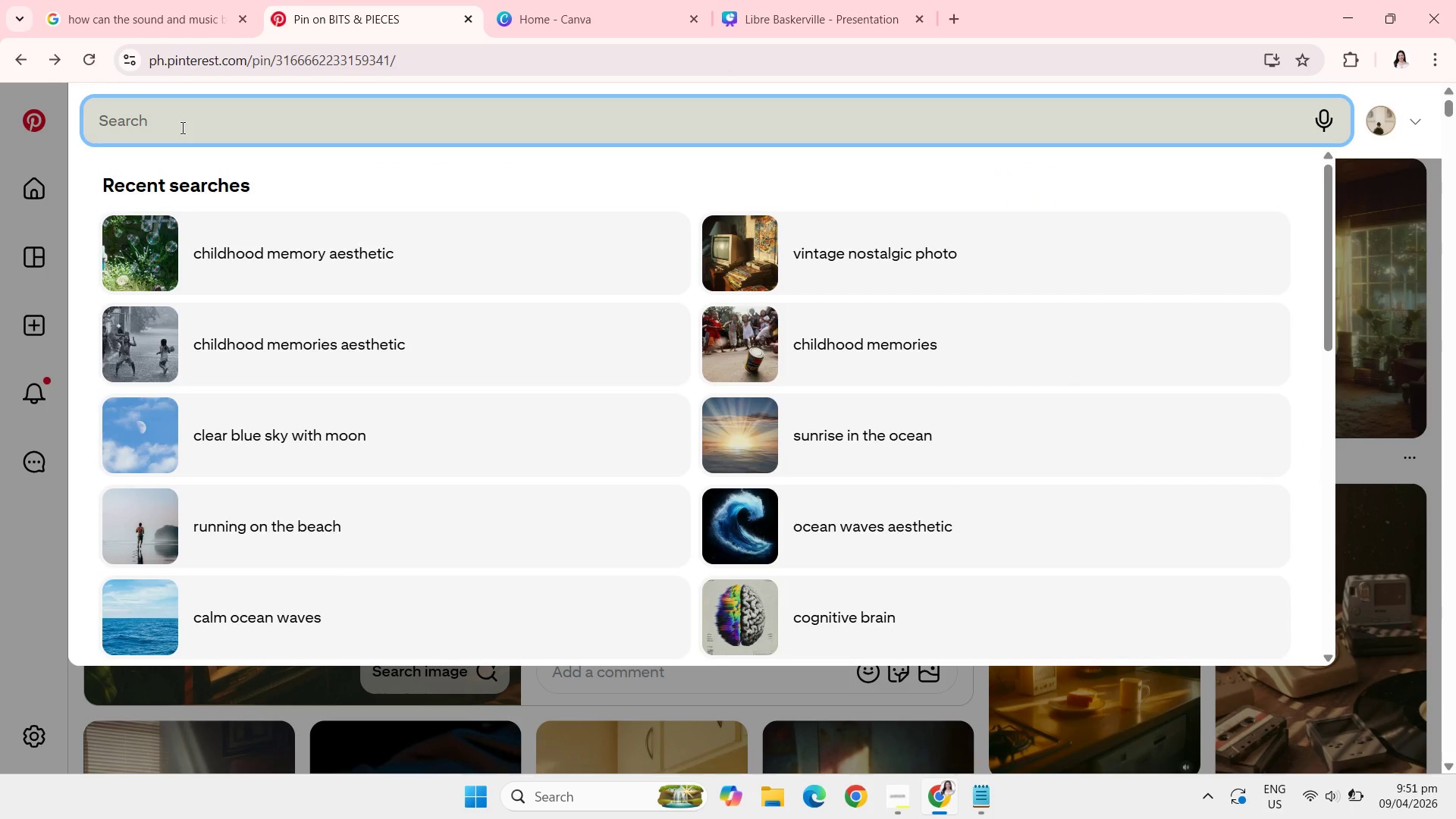 
type(subl)
key(Backspace)
type(tle soundwave)
 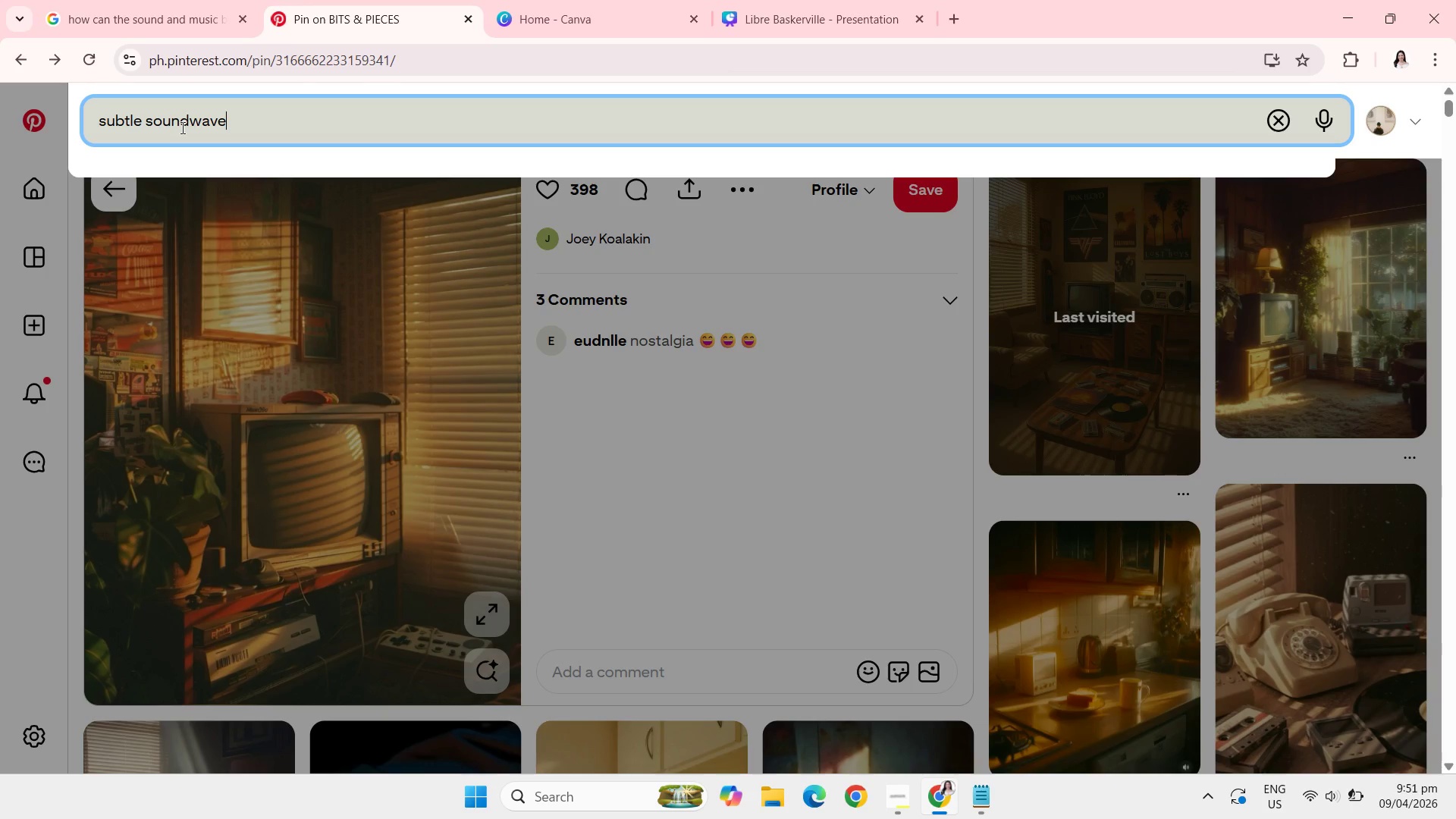 
key(Enter)
 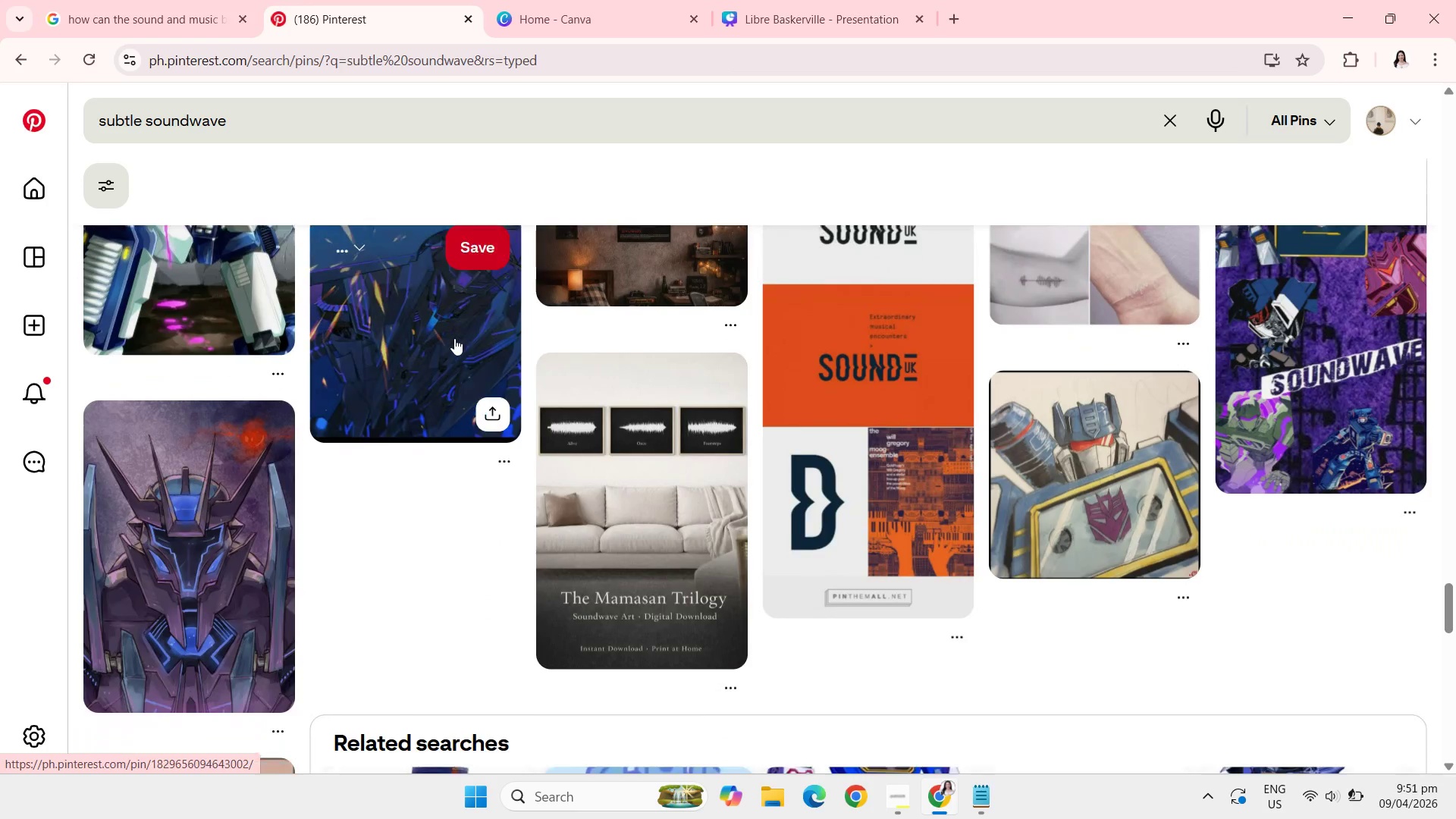 
wait(37.88)
 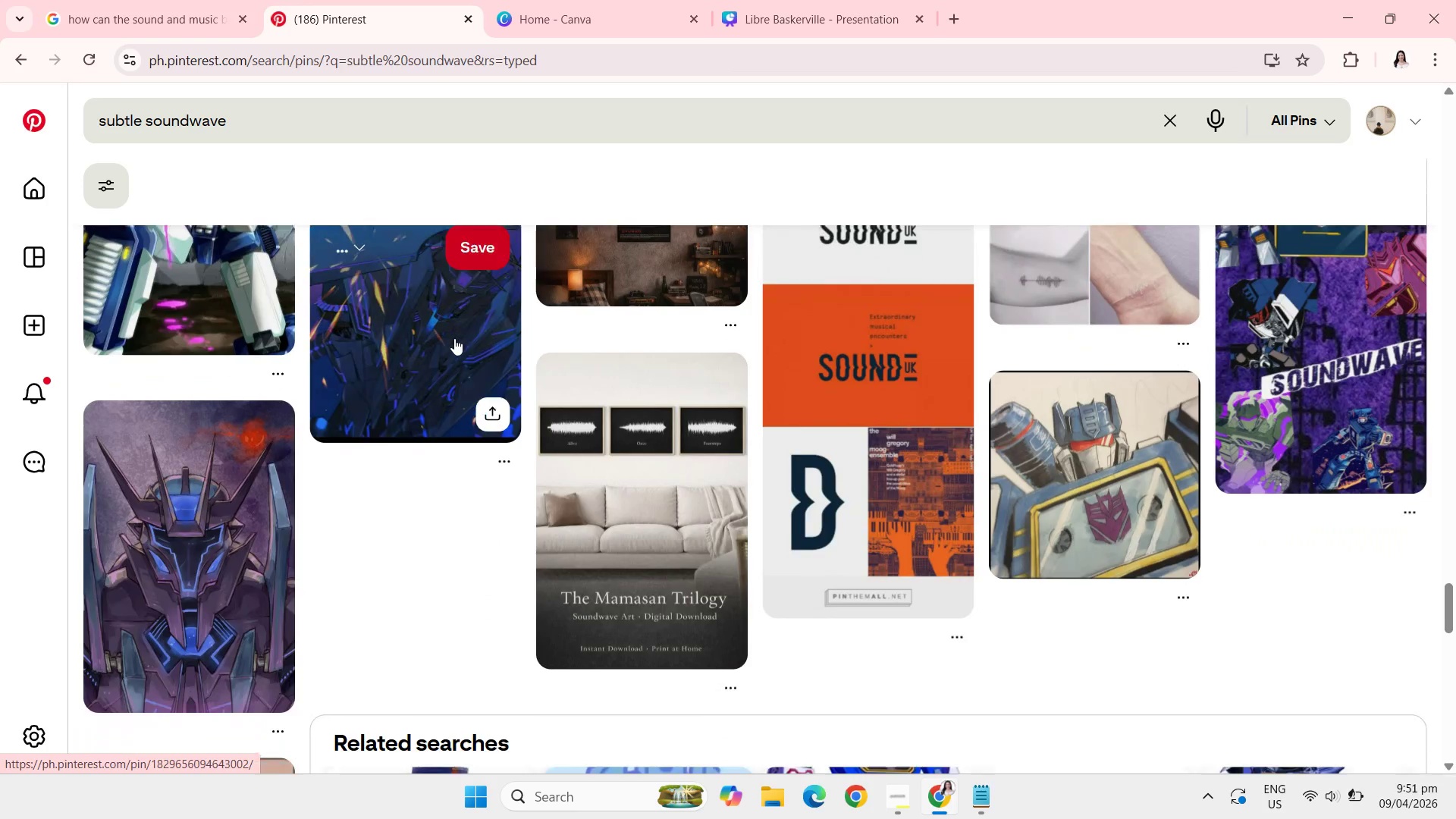 
left_click([724, 0])
 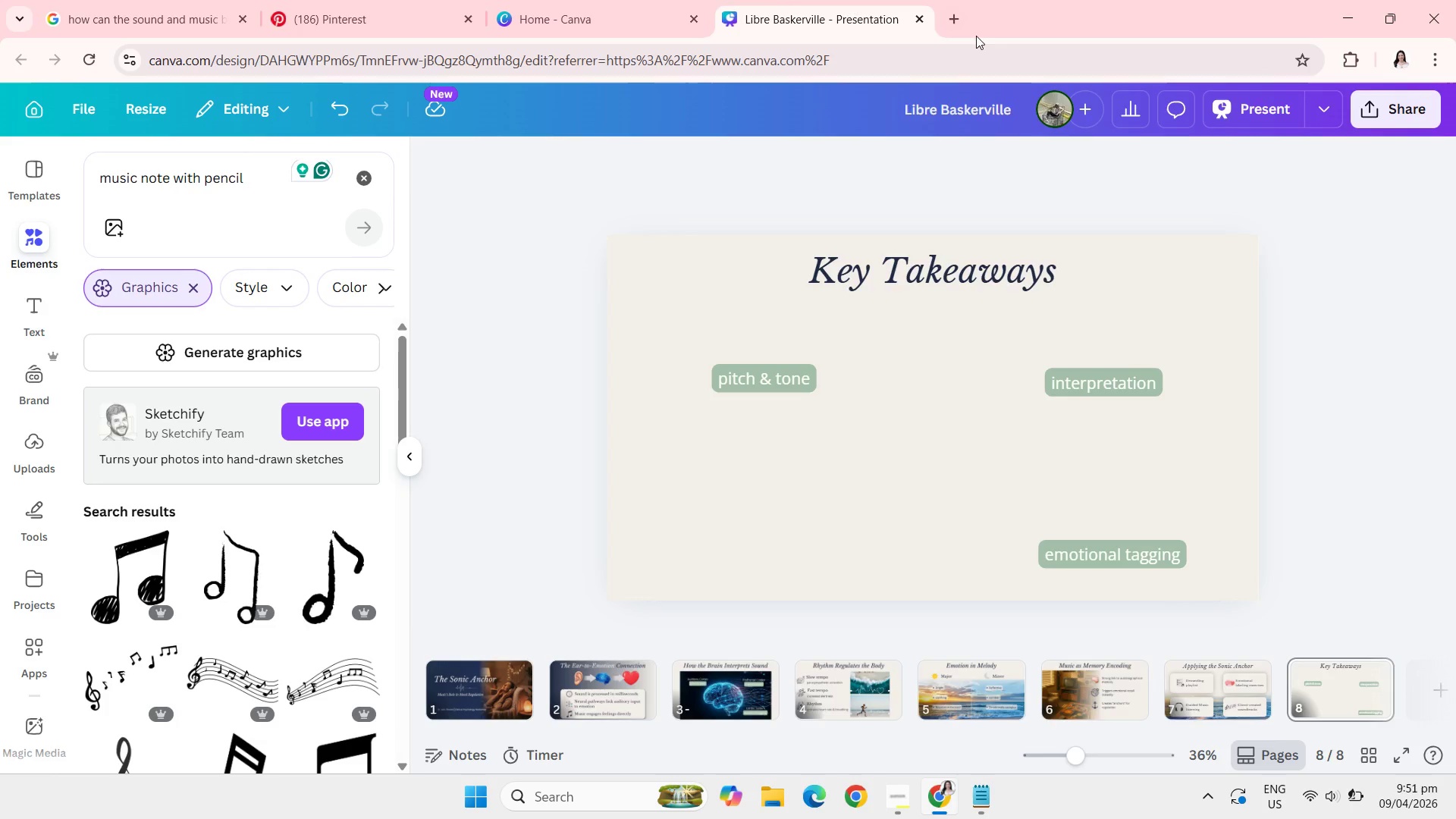 
left_click([754, 340])
 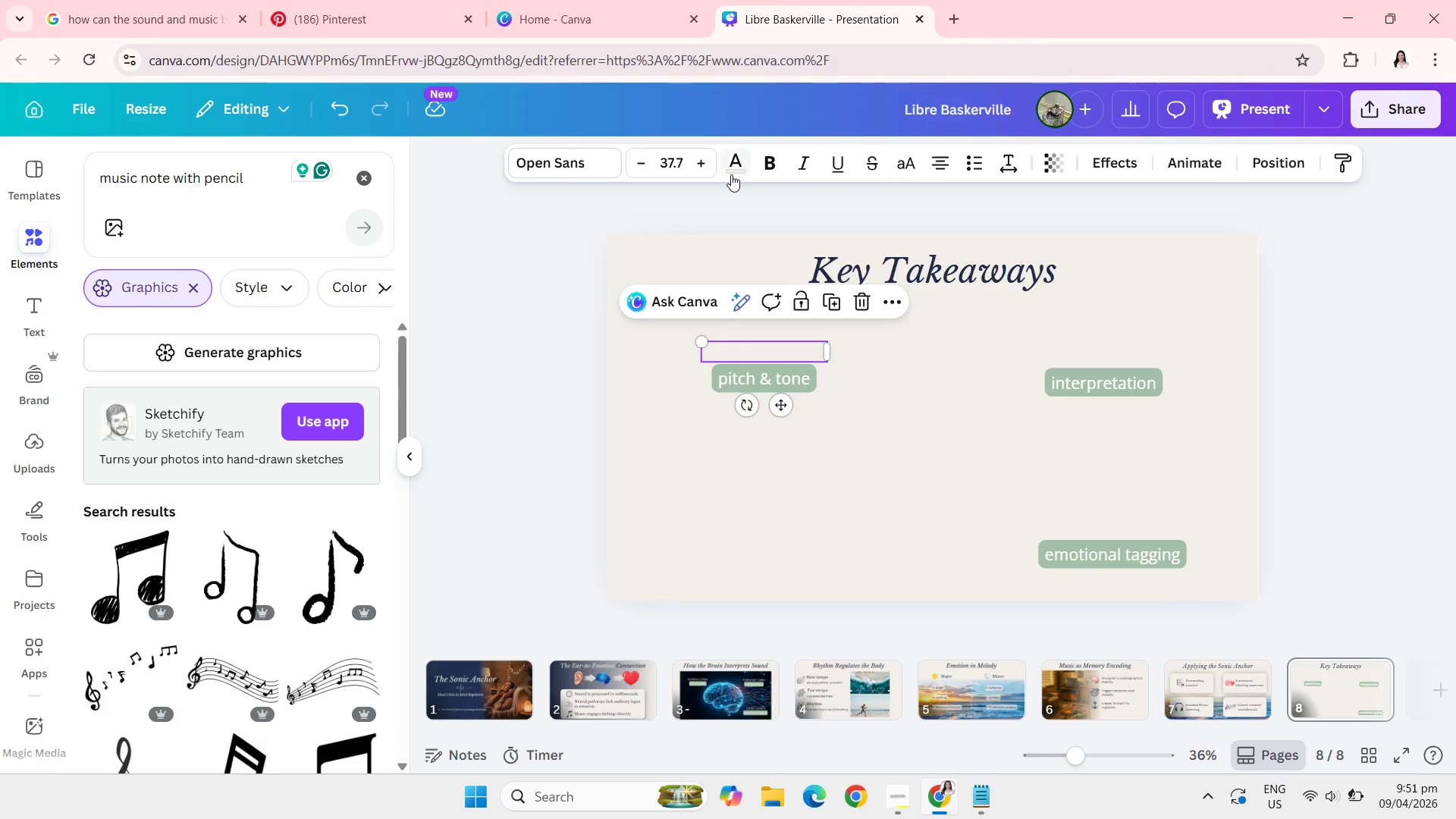 
left_click([731, 173])
 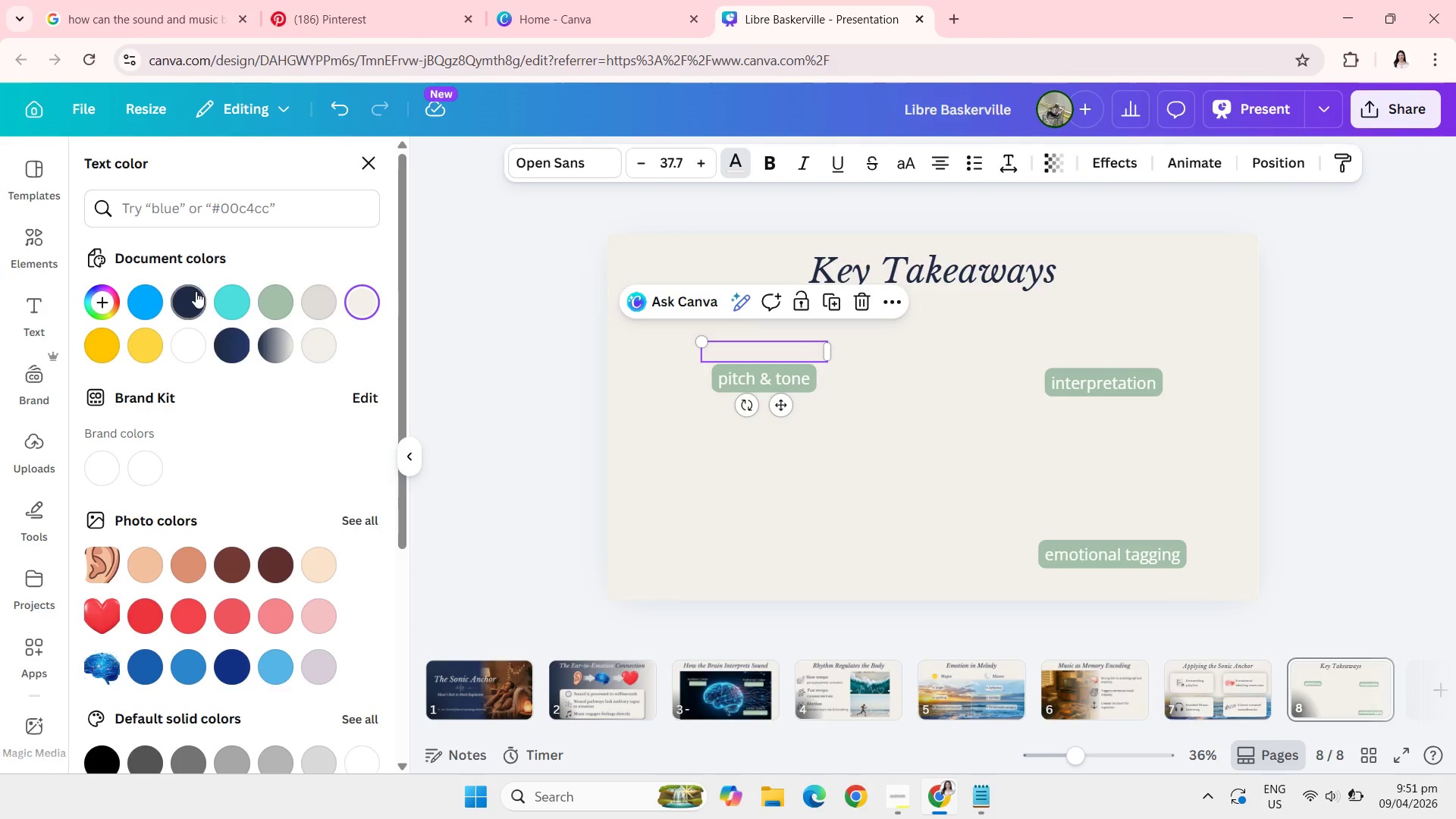 
left_click([188, 291])
 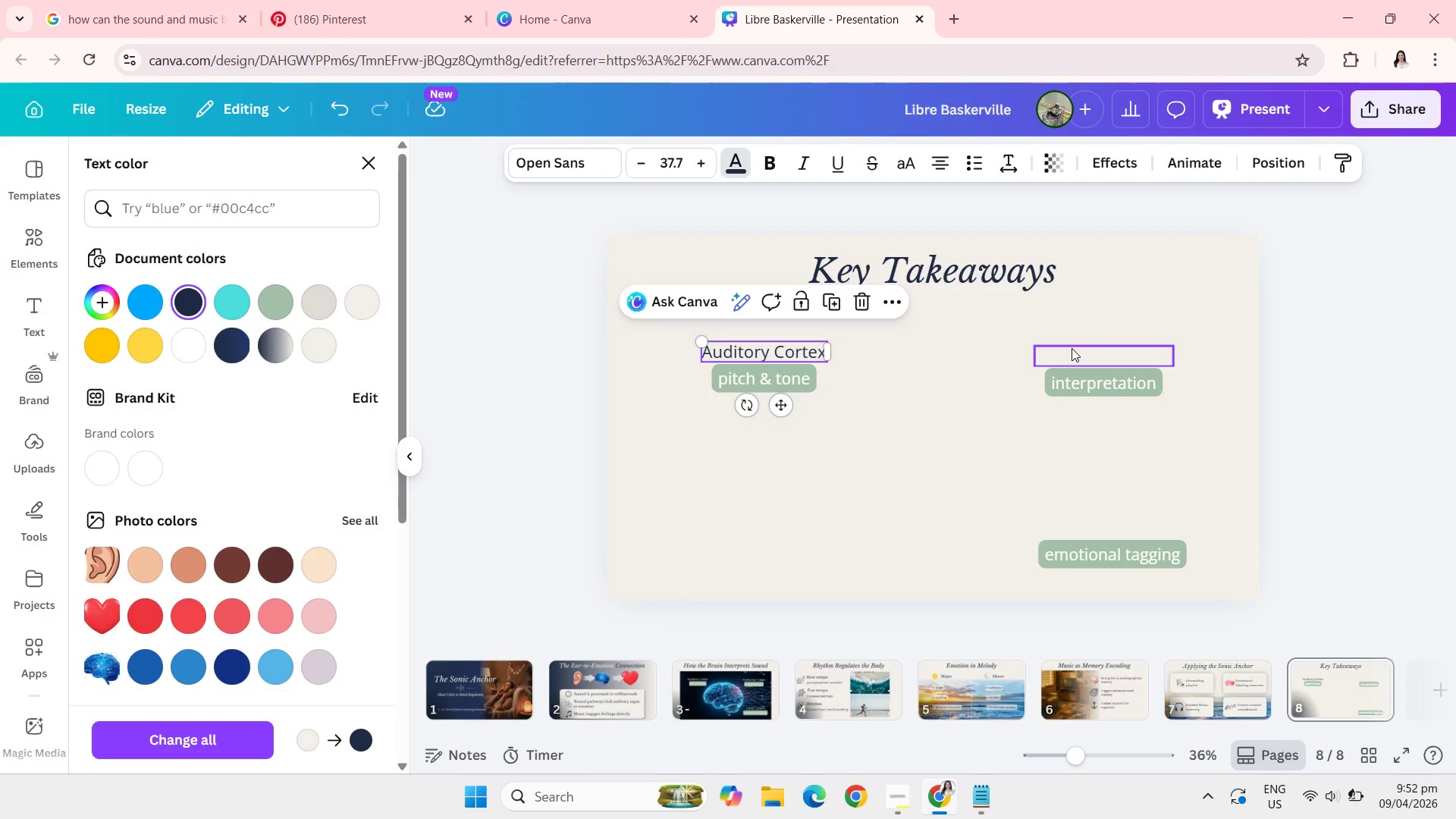 
left_click([1107, 350])
 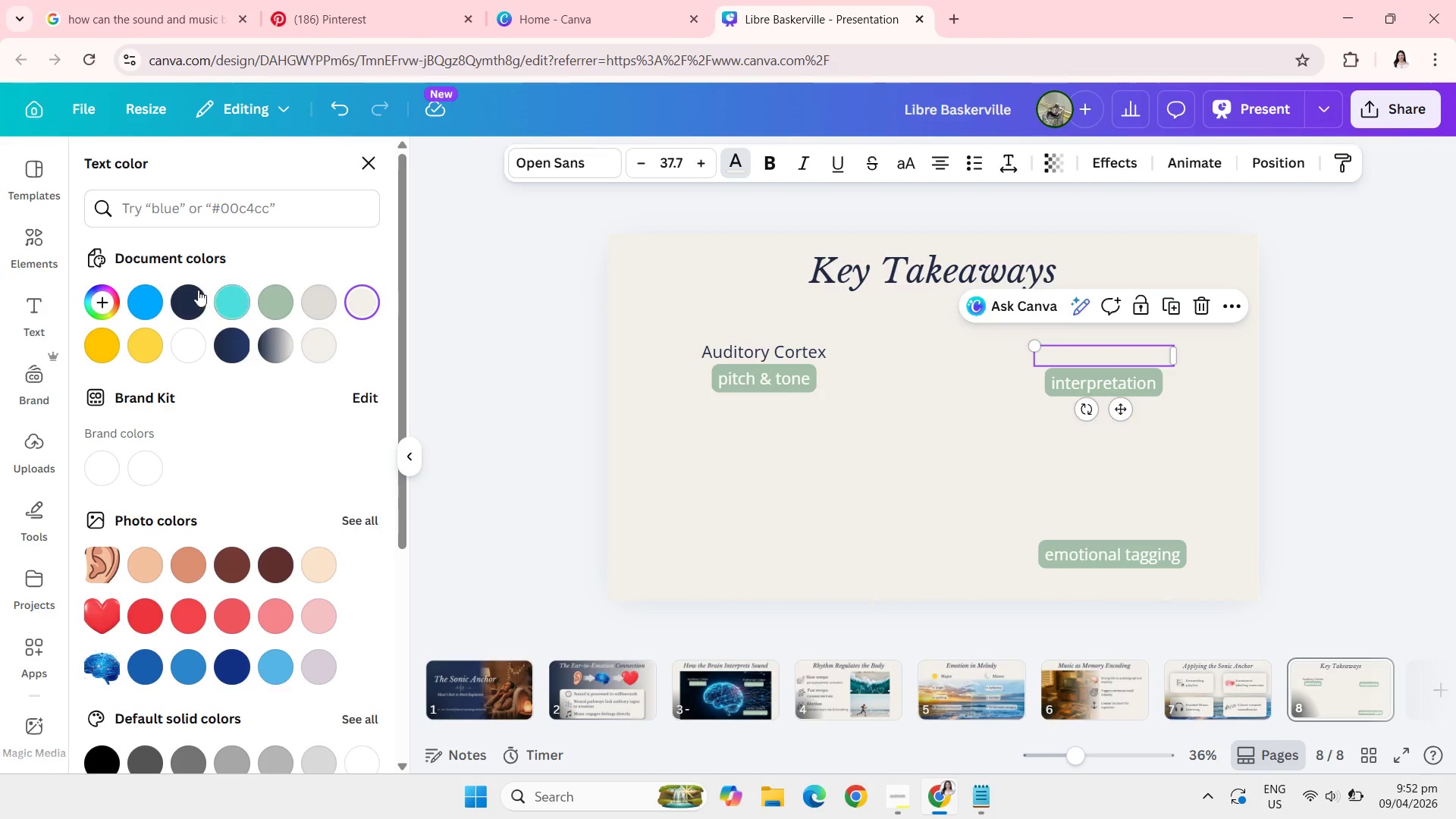 
left_click([191, 290])
 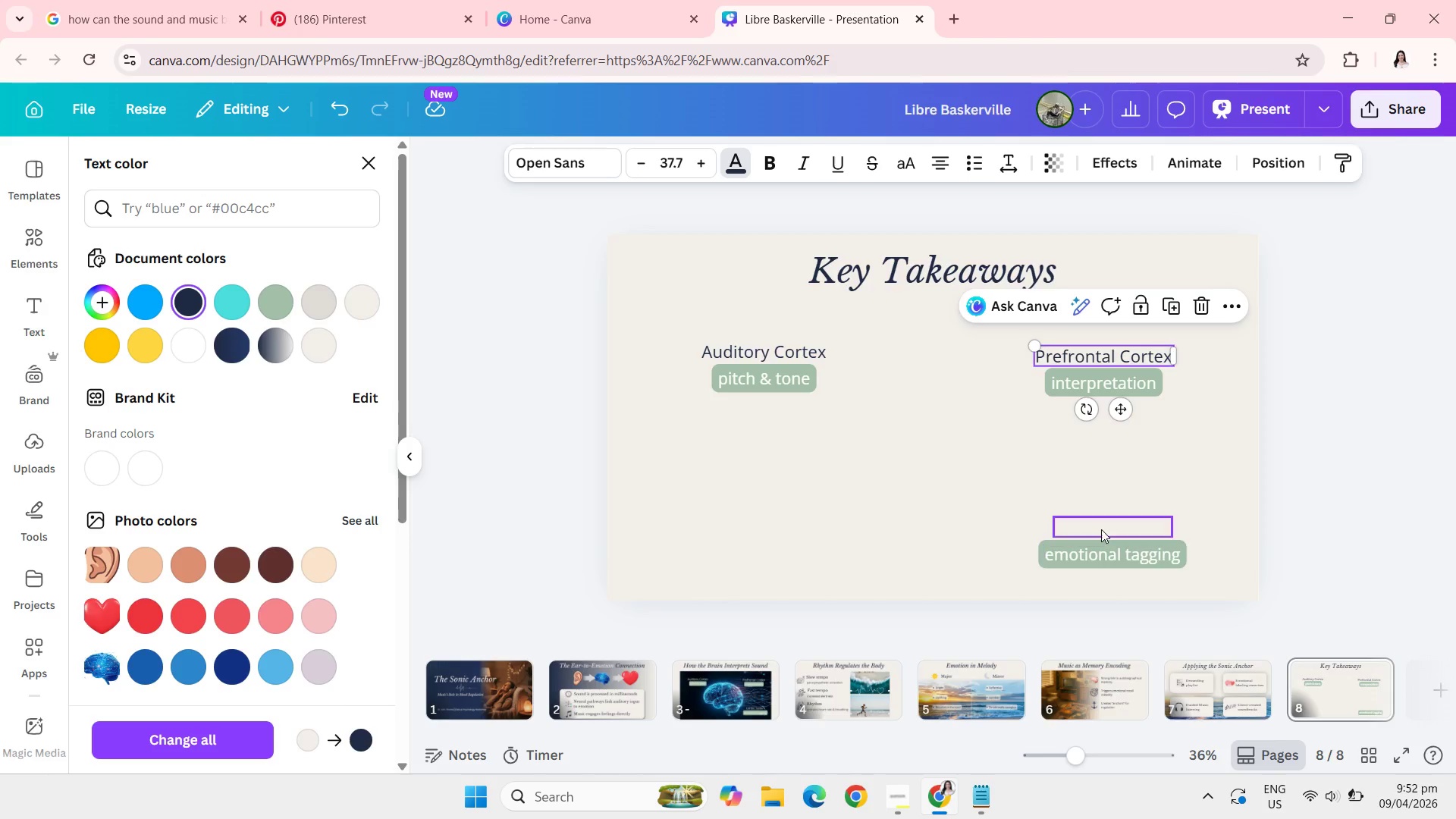 
left_click([1100, 528])
 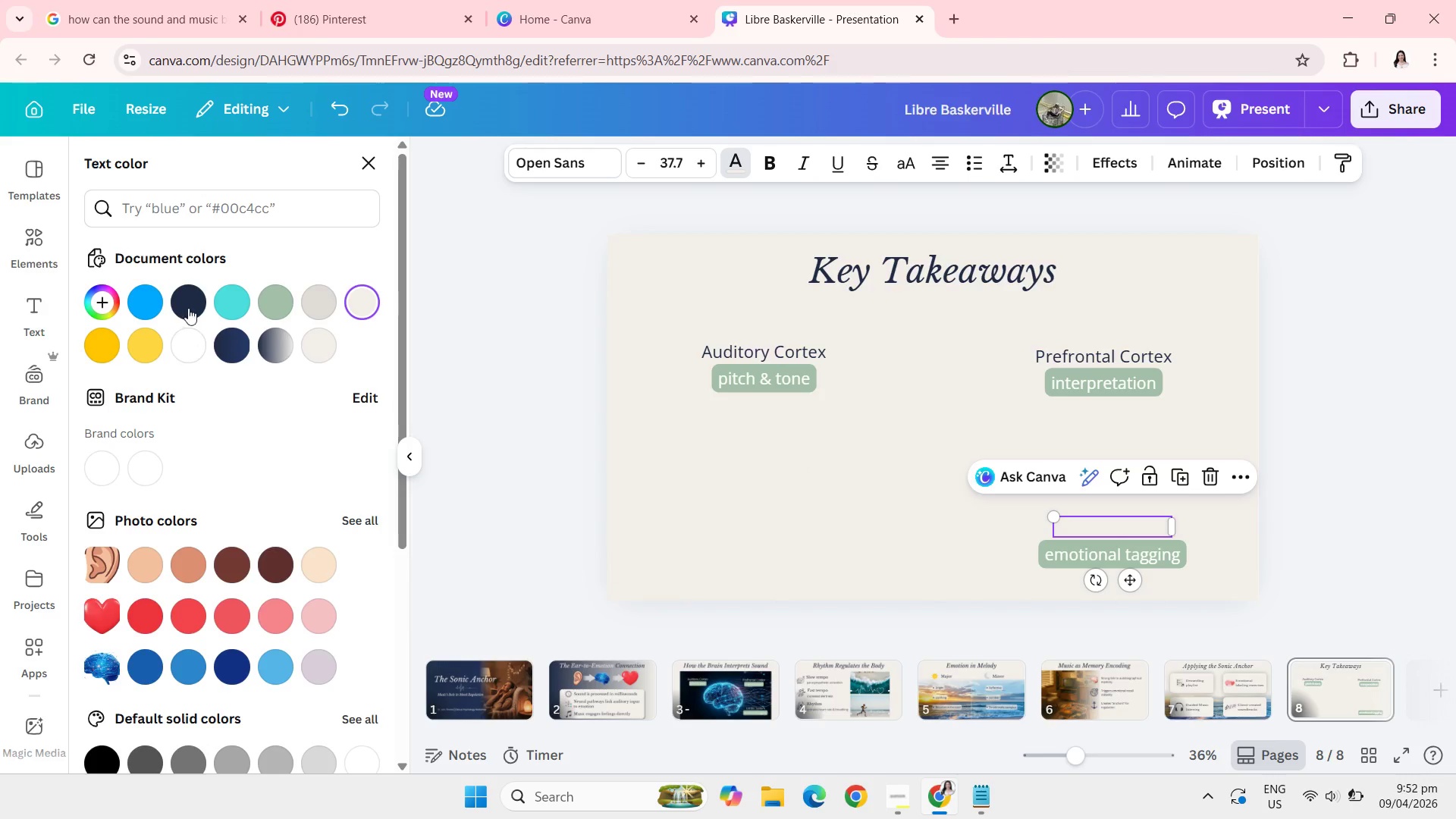 
left_click([186, 301])
 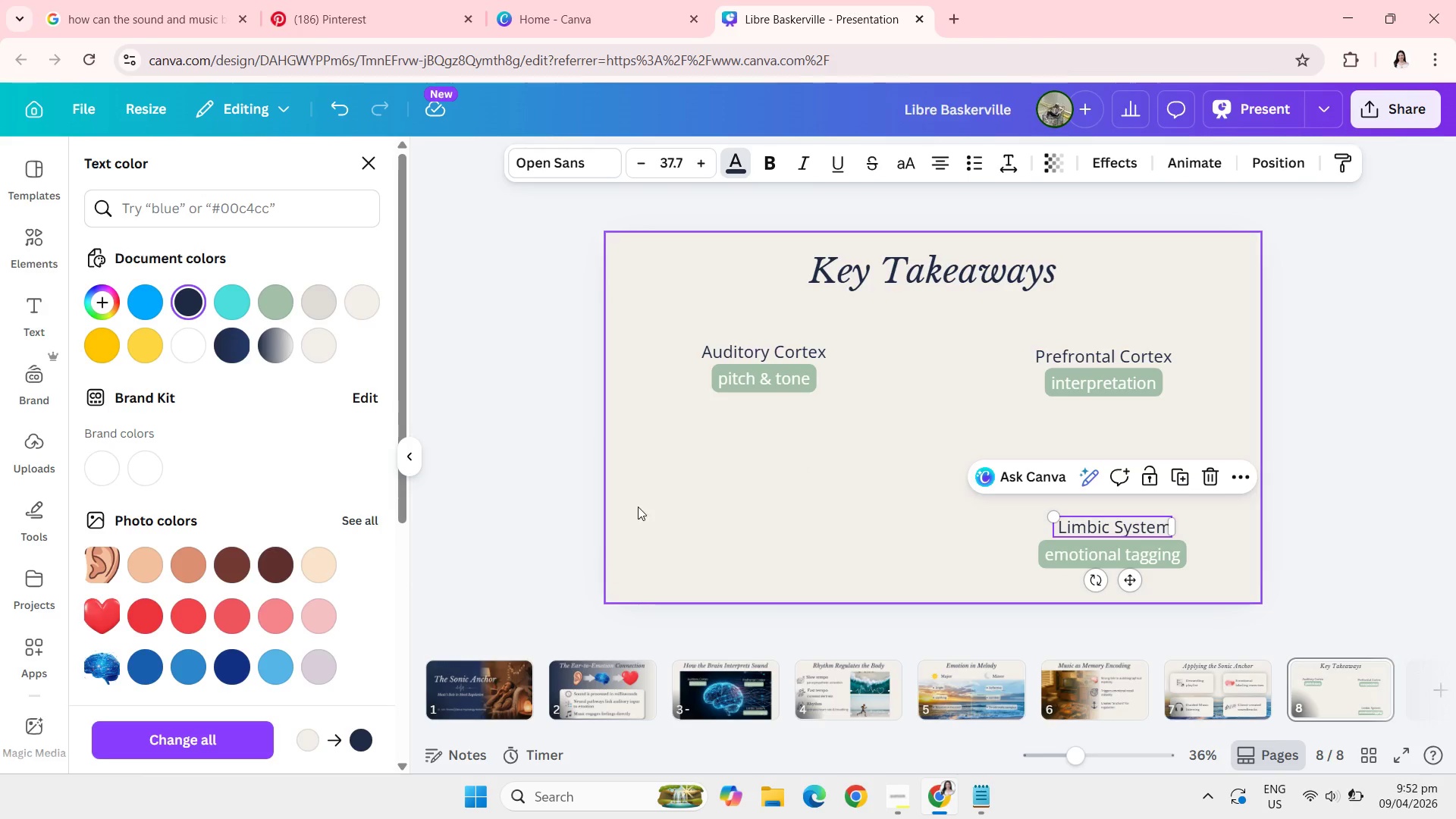 
left_click([638, 507])
 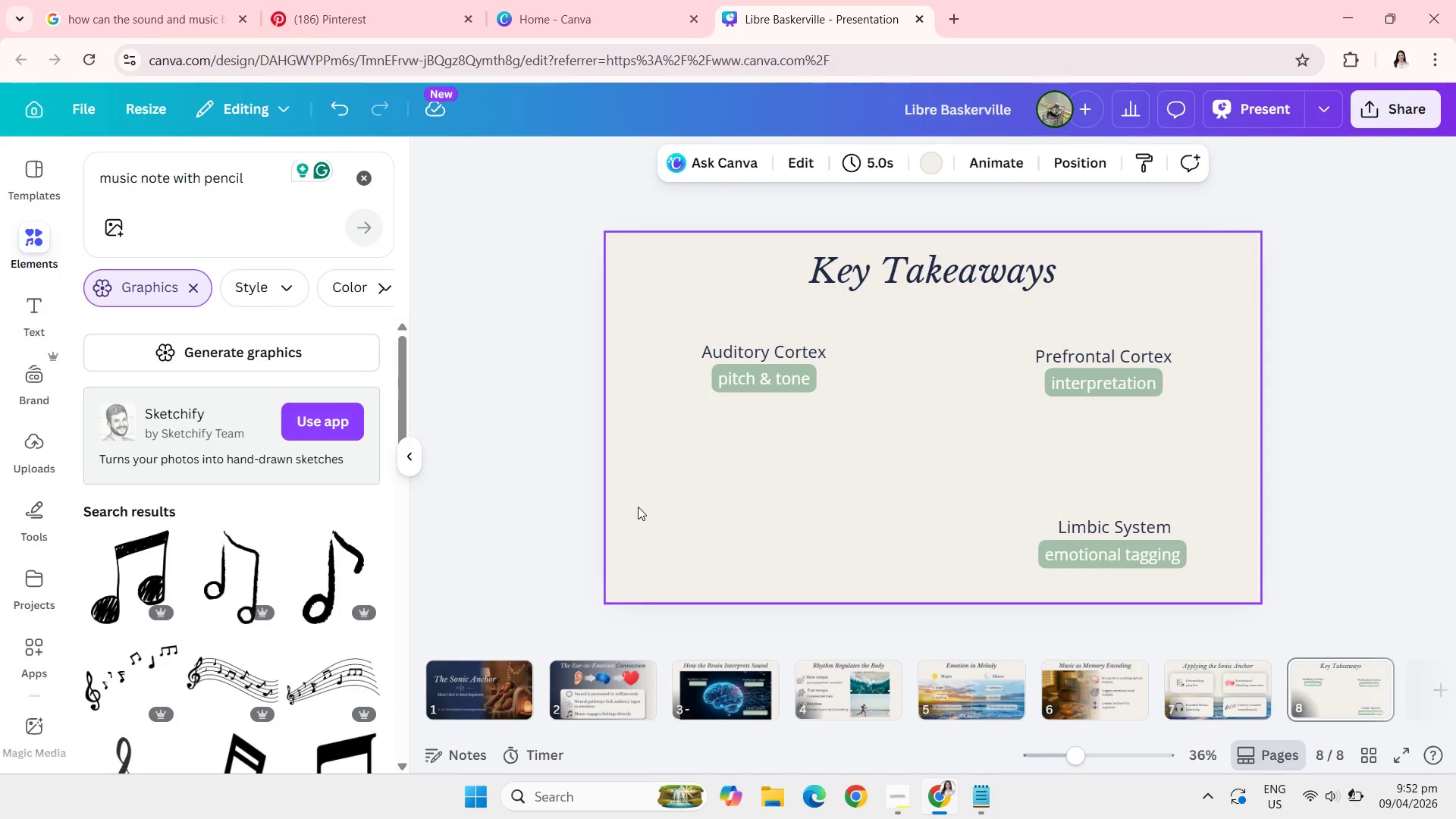 
wait(49.41)
 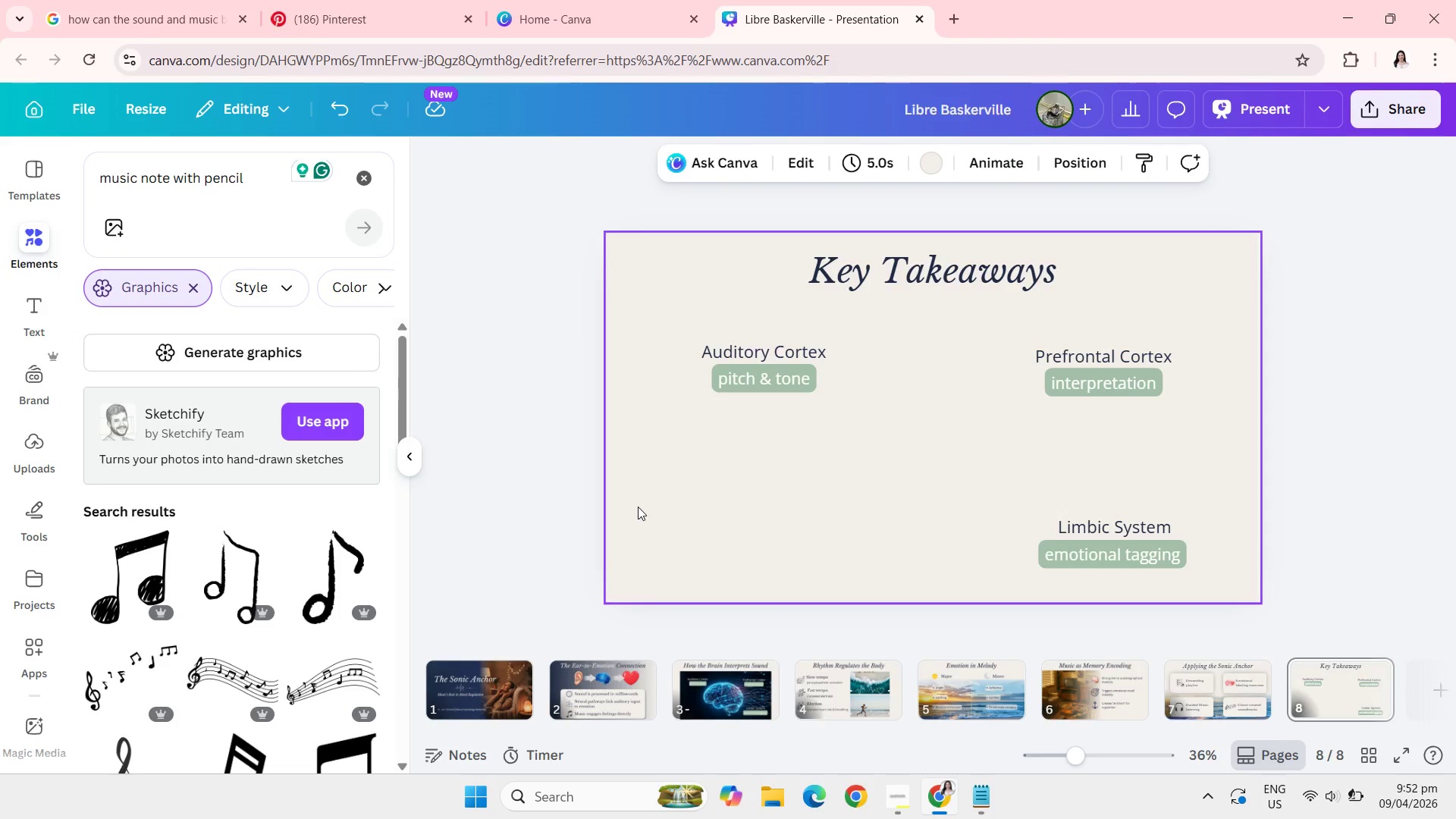 
mouse_move([236, 543])
 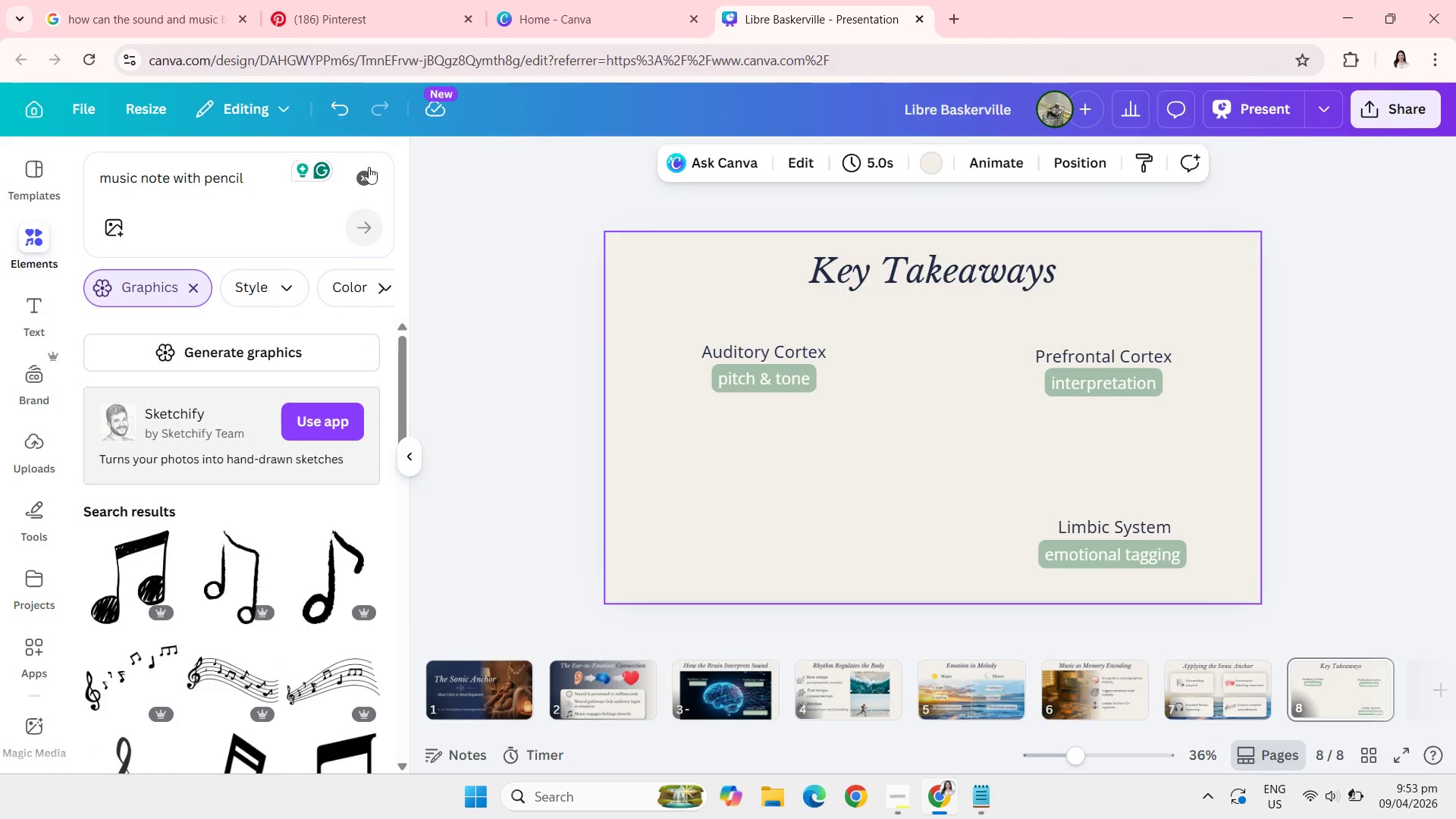 
left_click([368, 171])
 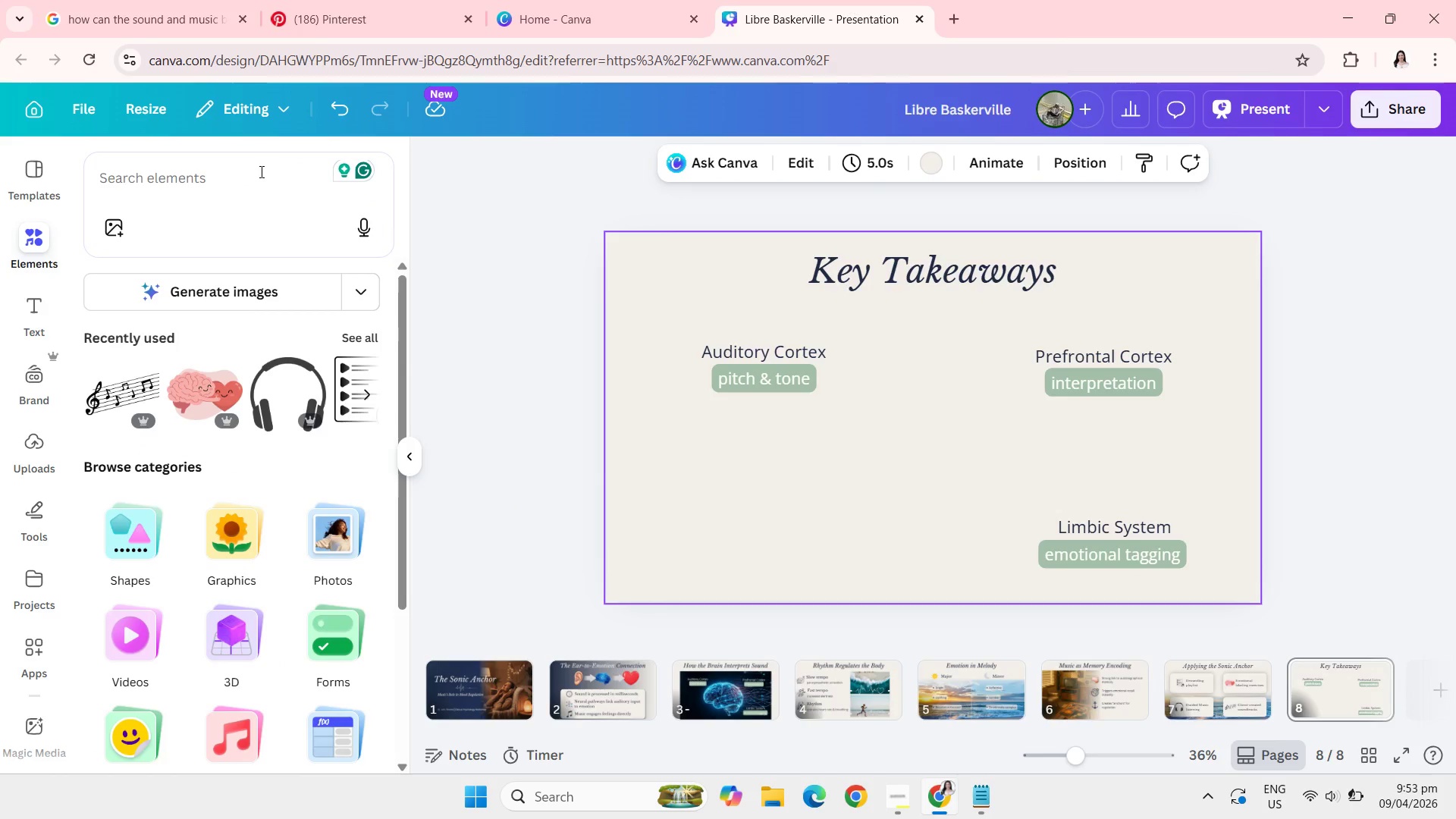 
left_click([260, 171])
 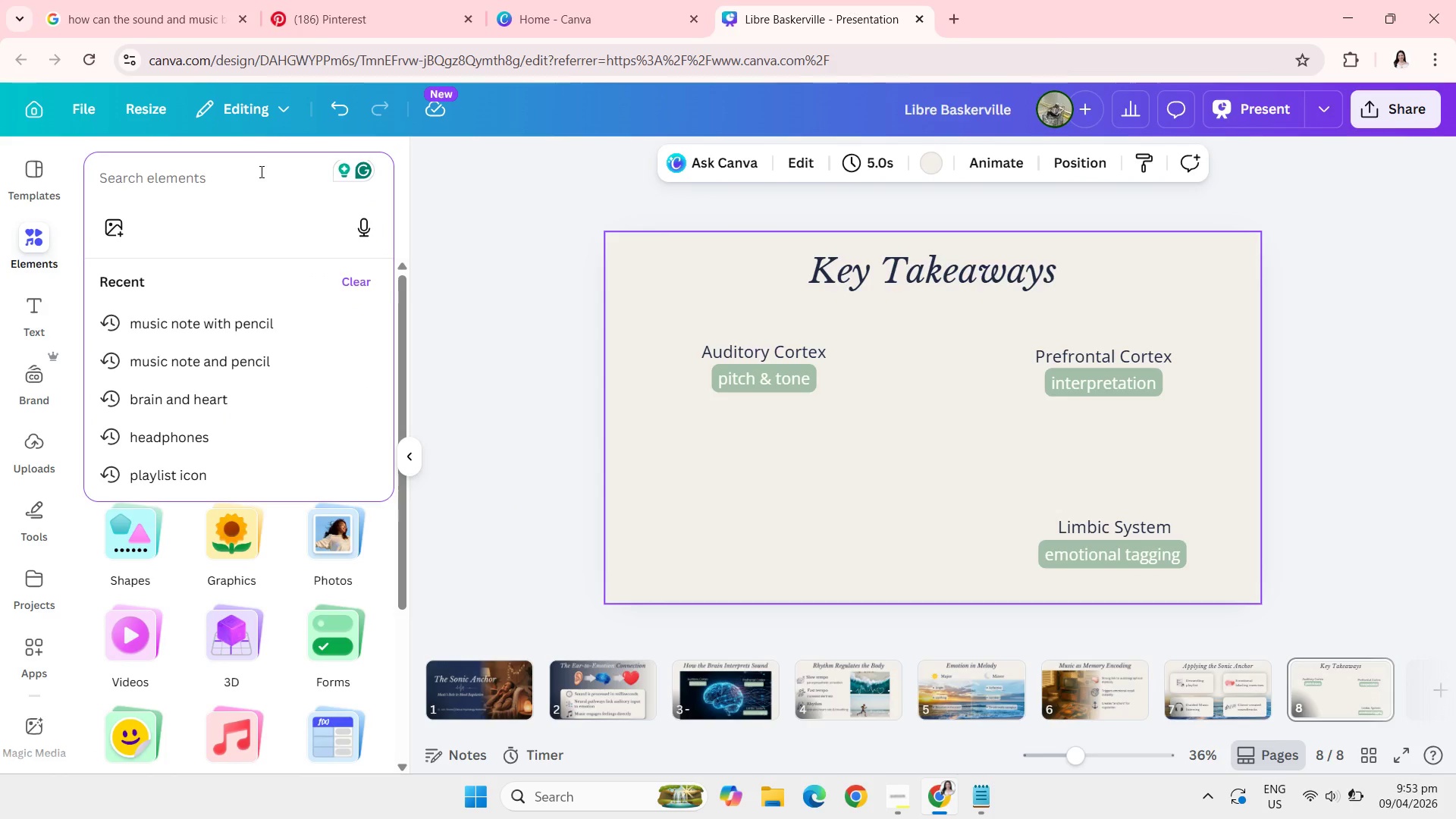 
type(su)
key(Backspace)
type(oundwave)
 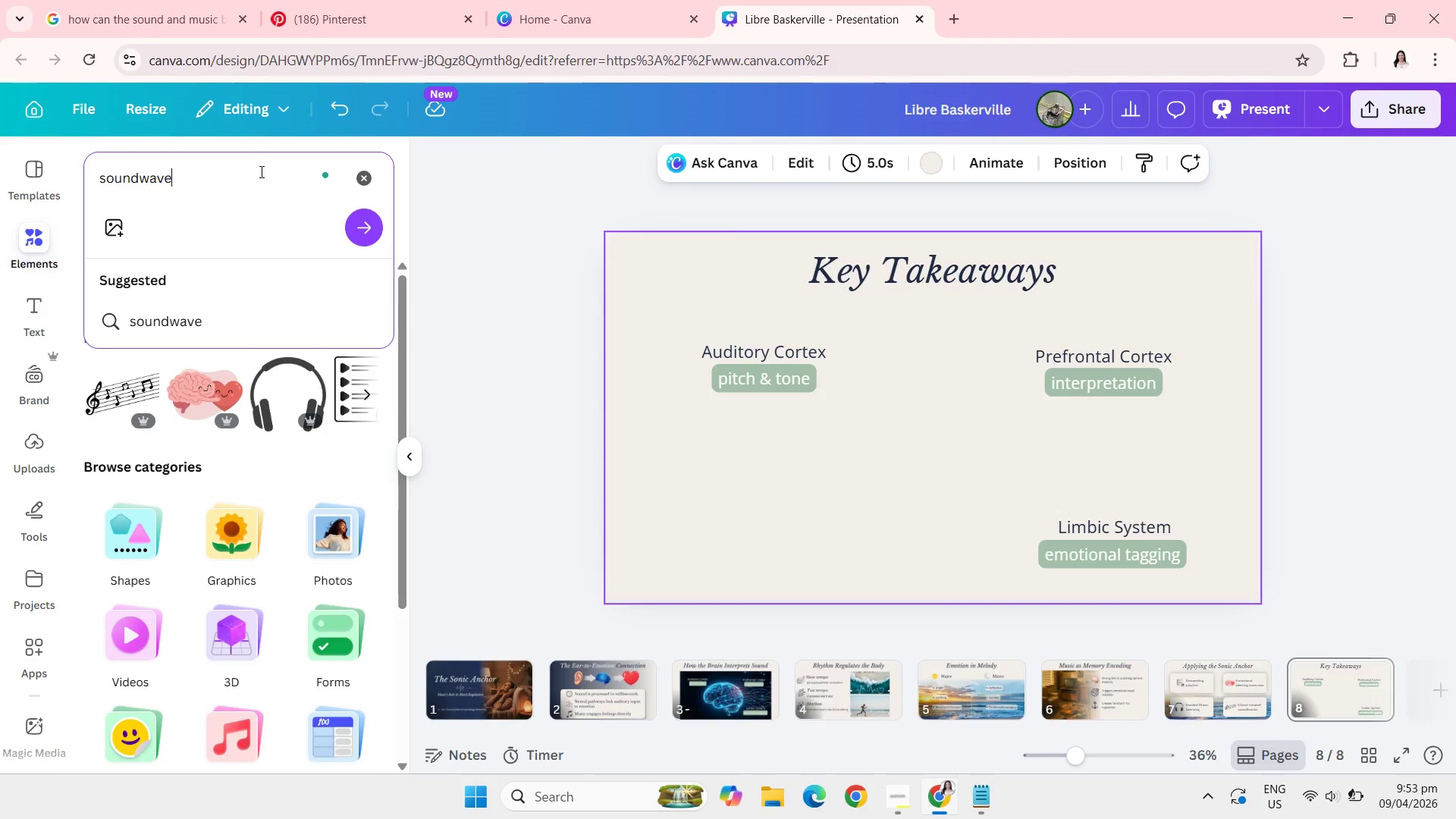 
key(Enter)
 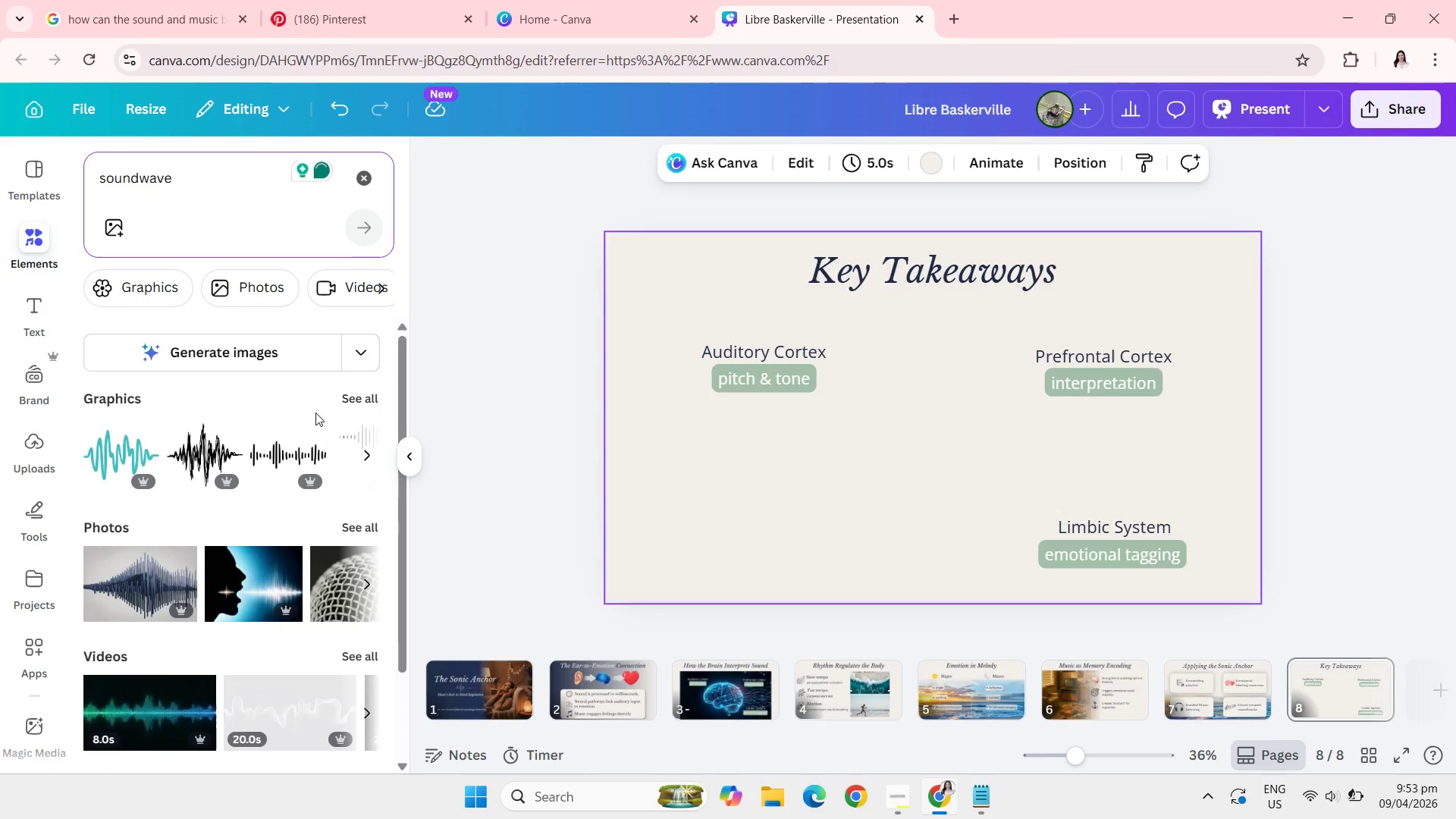 
left_click([358, 401])
 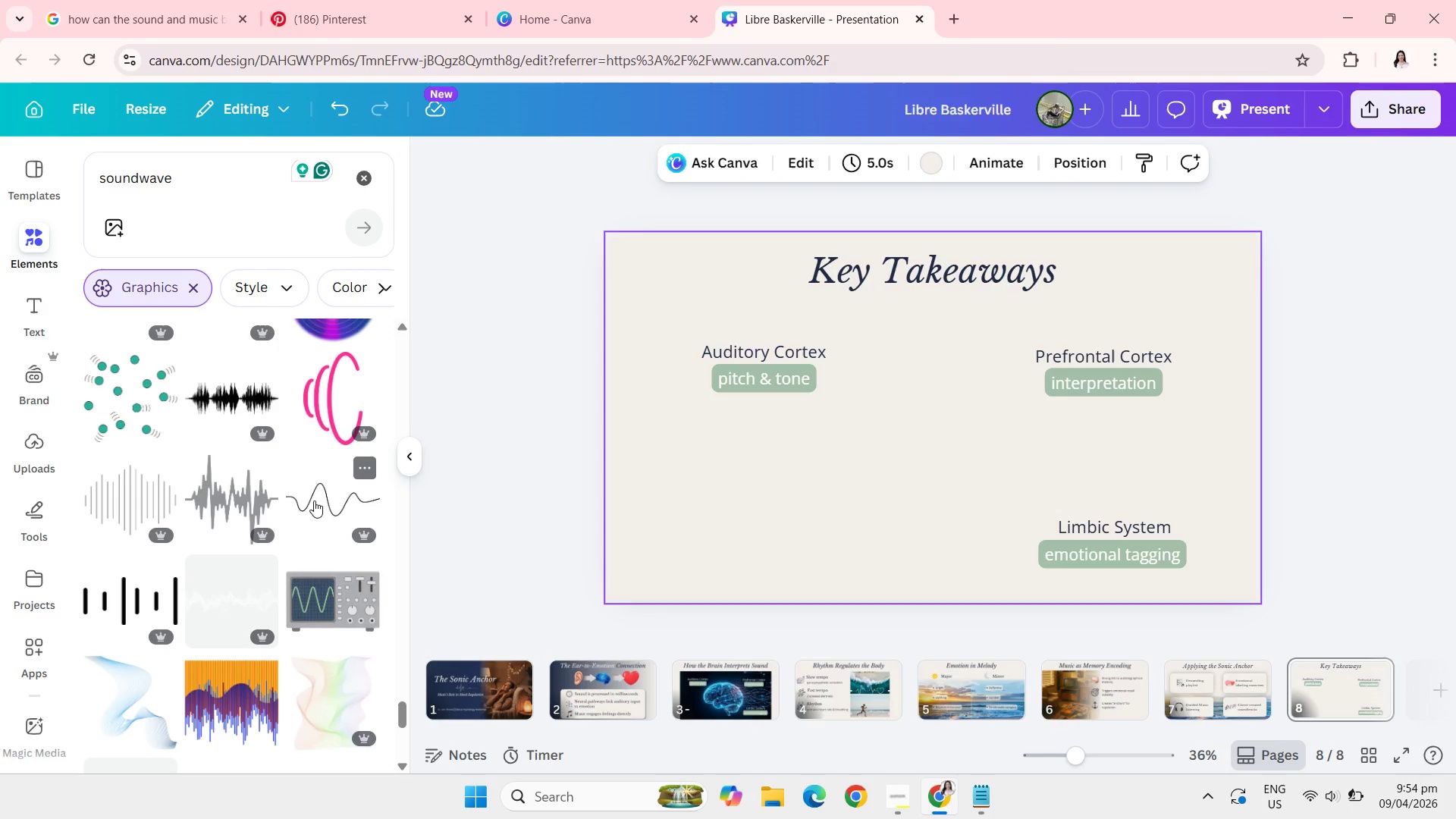 
wait(54.56)
 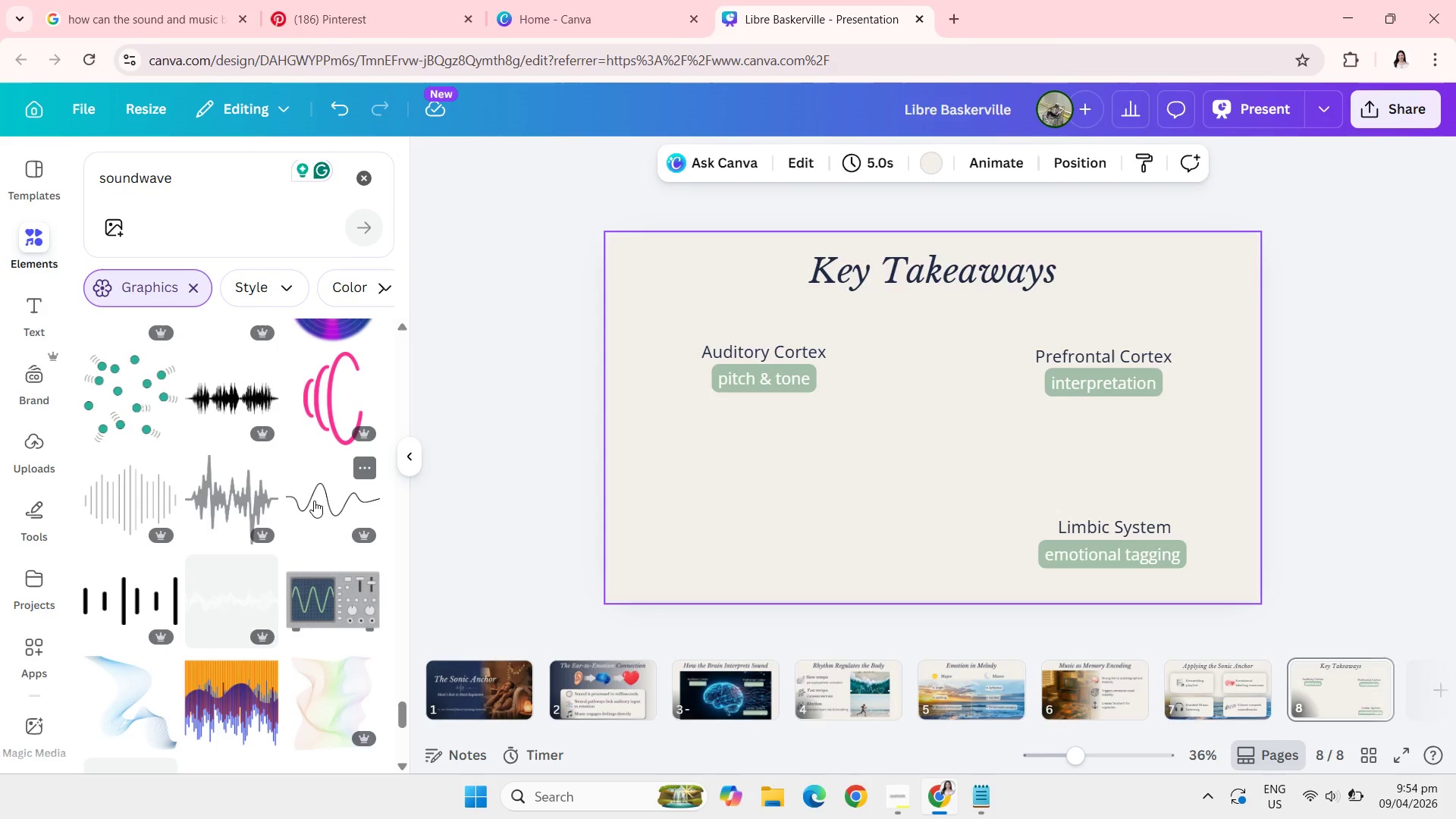 
left_click([314, 500])
 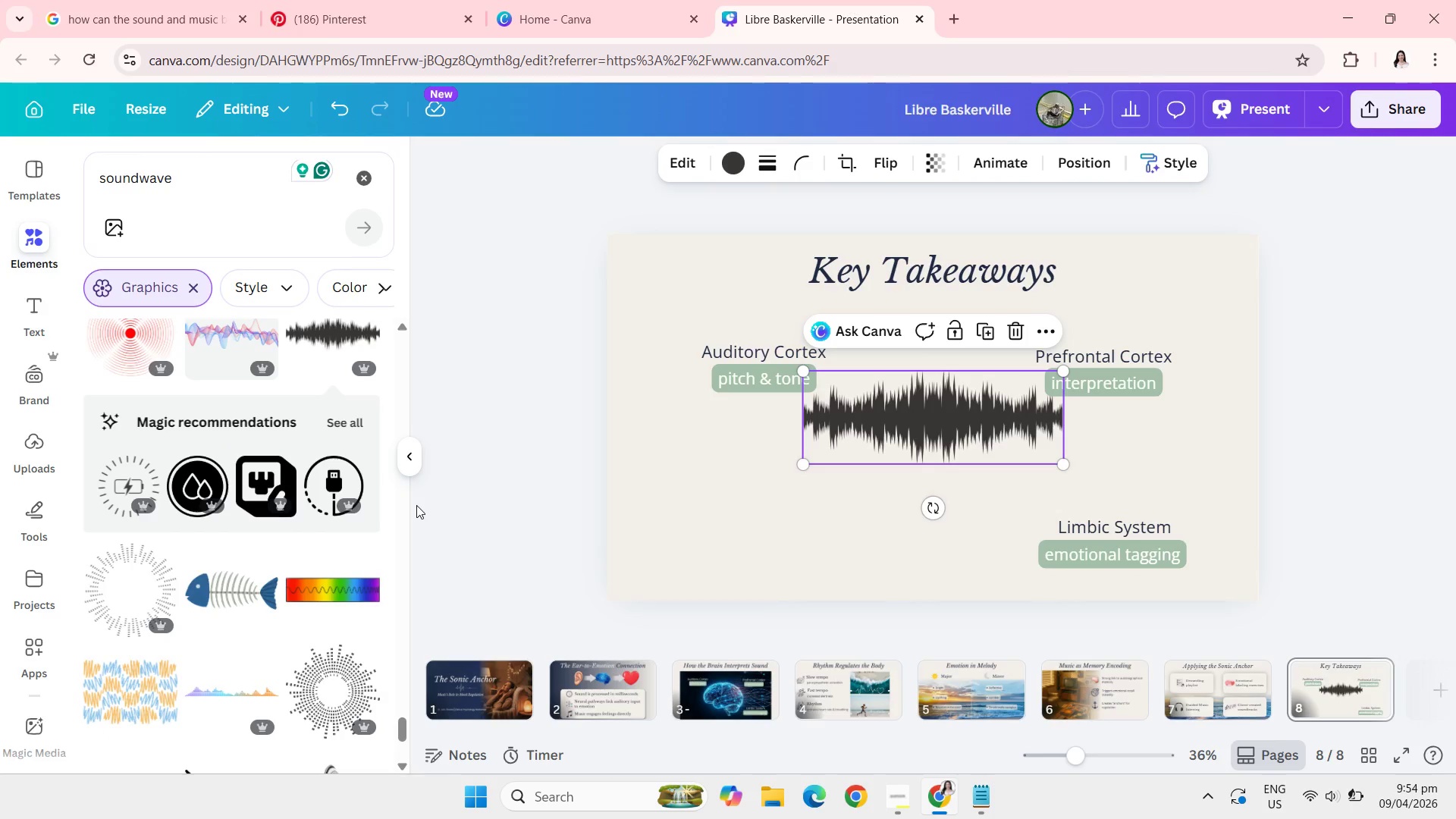 
key(Backspace)
 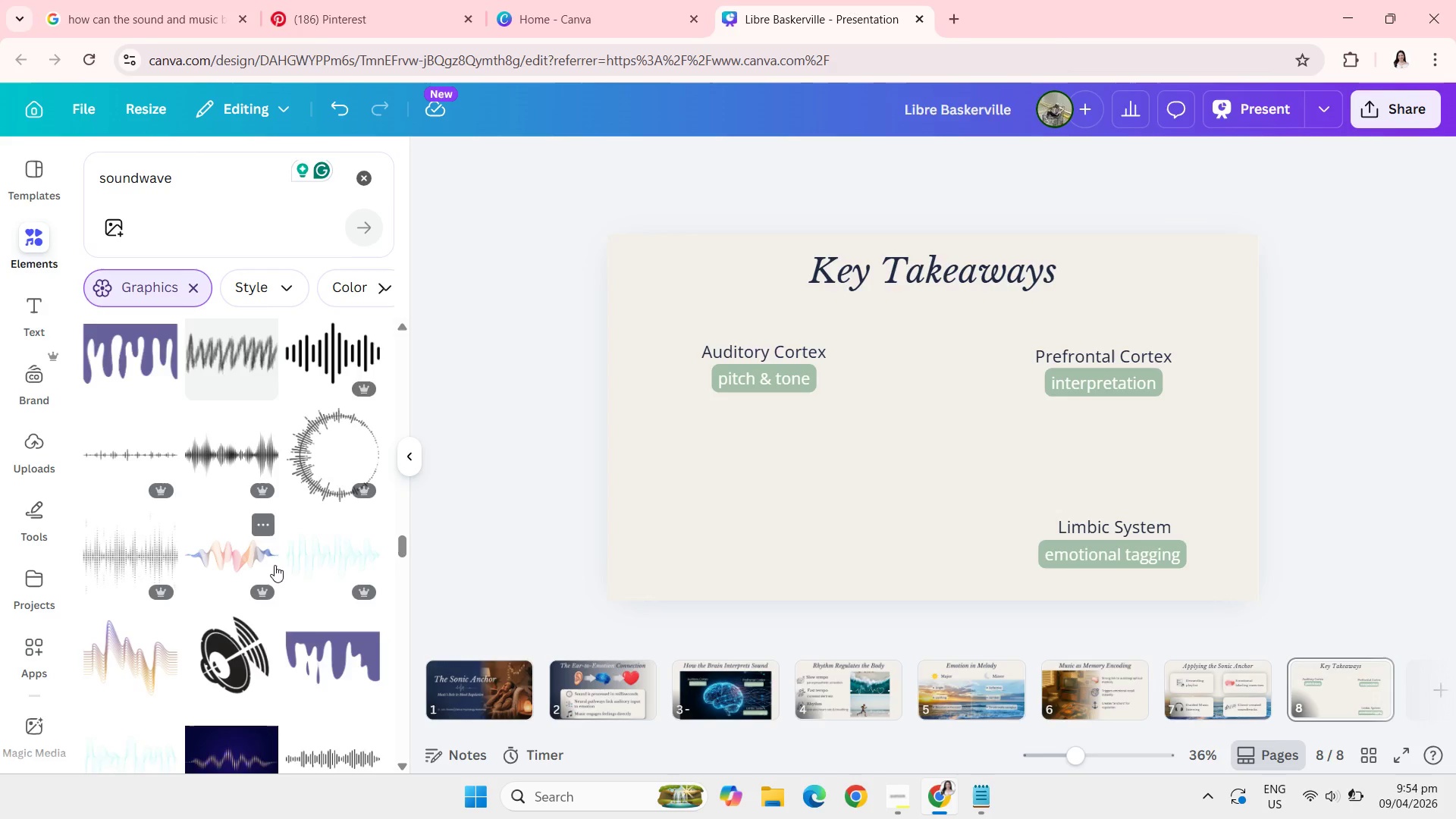 
wait(18.5)
 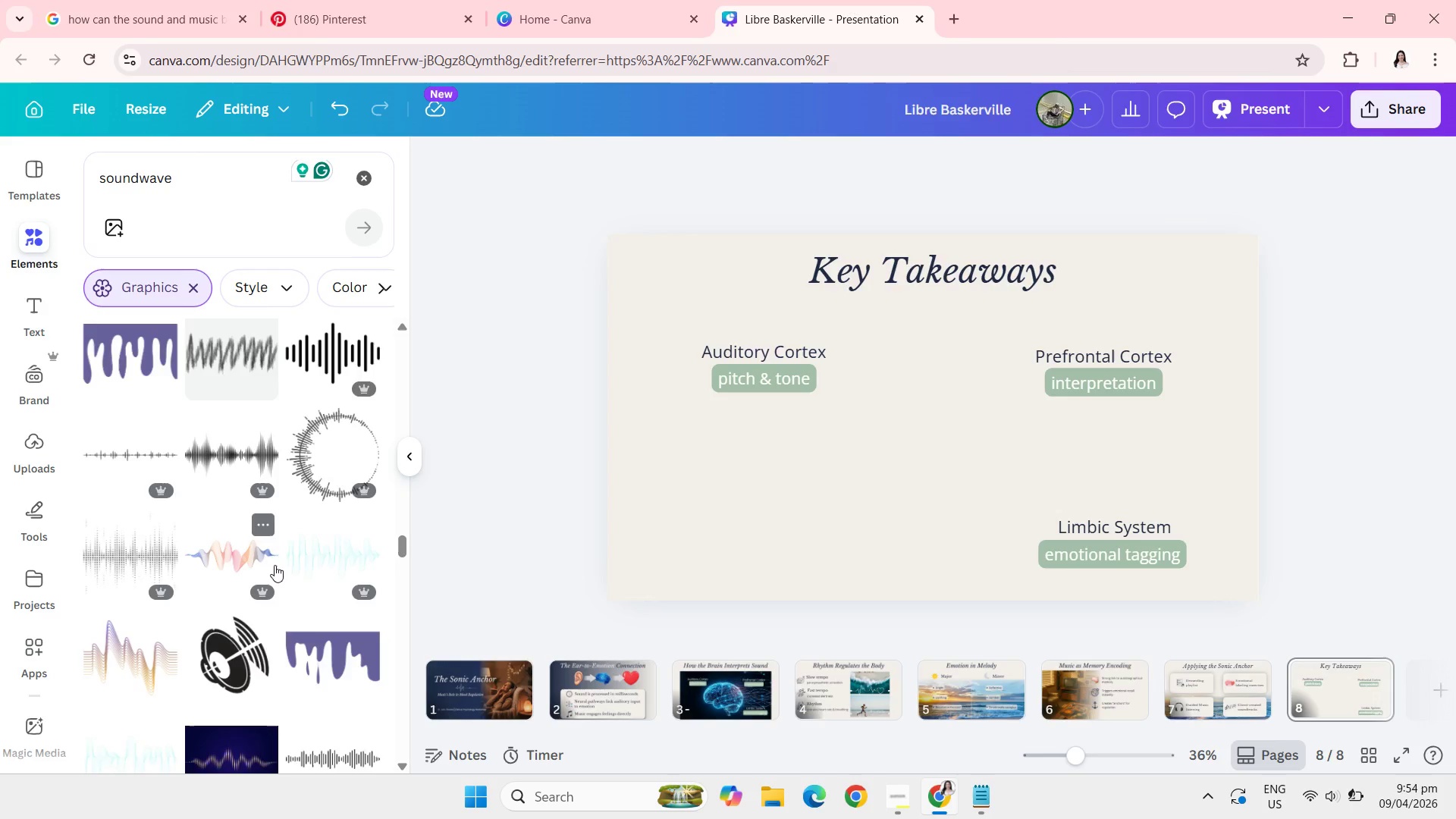 
left_click([332, 563])
 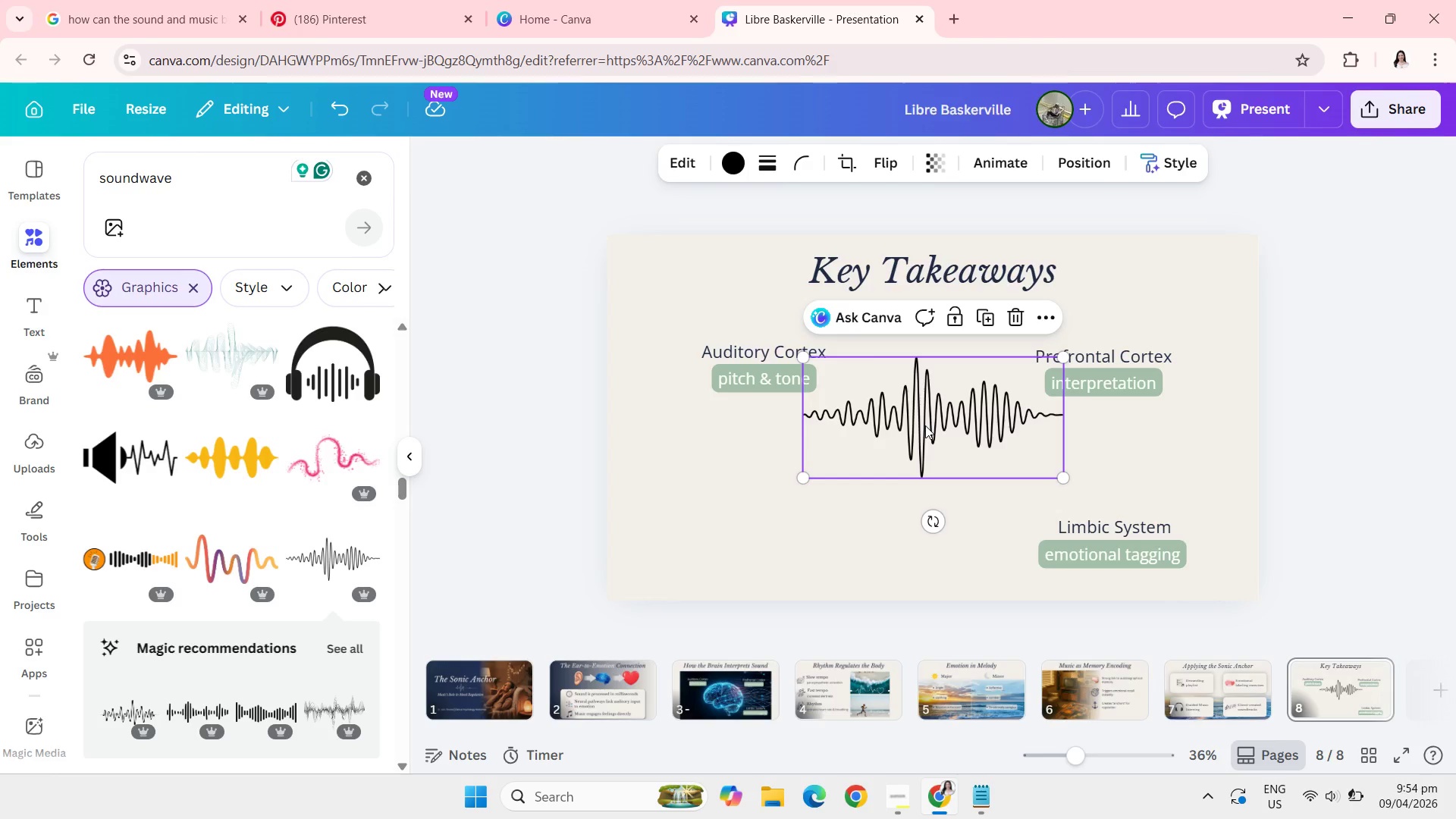 
wait(7.47)
 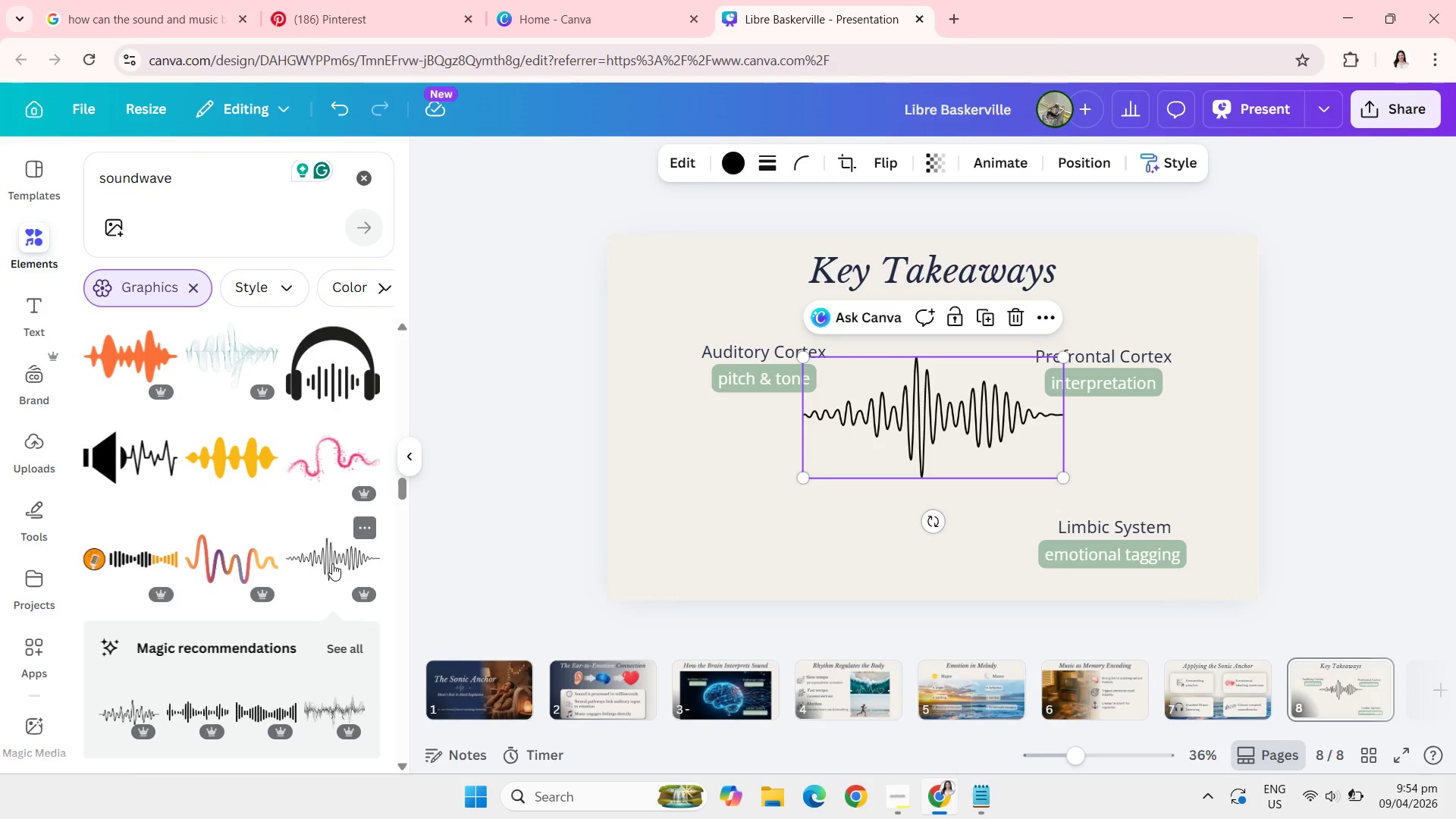 
left_click_drag(start_coordinate=[901, 419], to_coordinate=[1056, 466])
 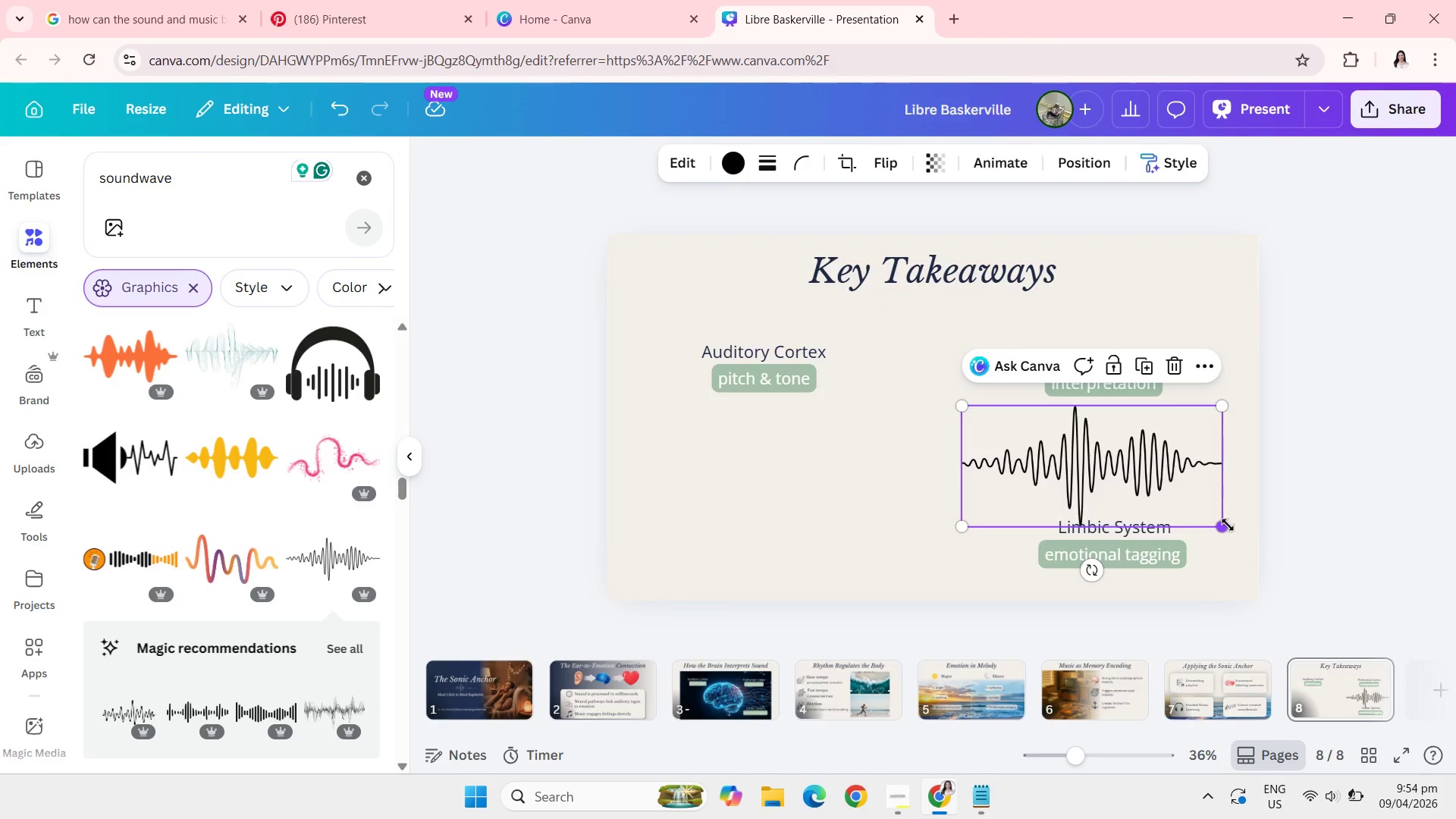 
left_click_drag(start_coordinate=[1228, 524], to_coordinate=[1130, 479])
 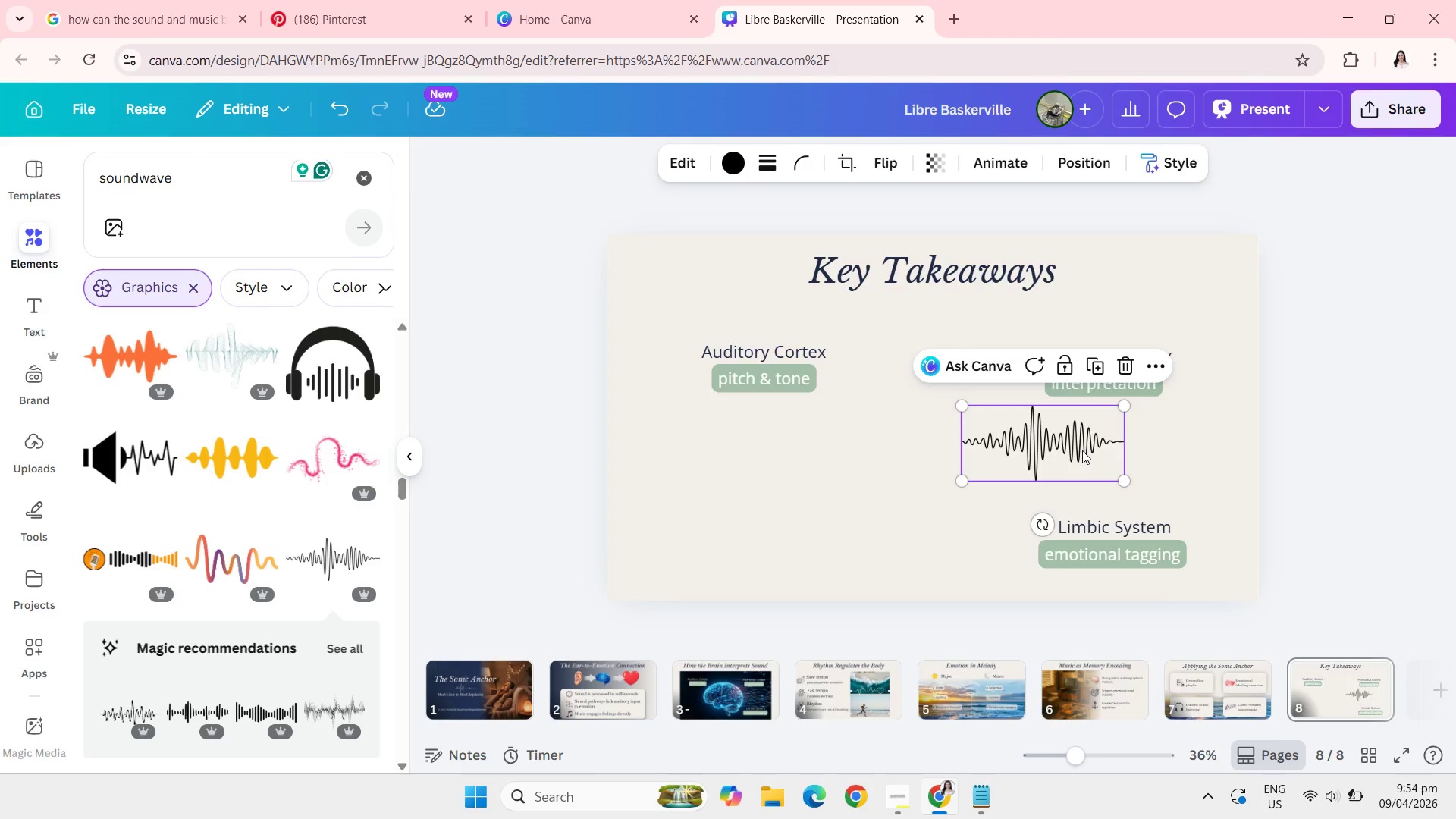 
left_click_drag(start_coordinate=[1082, 450], to_coordinate=[1162, 450])
 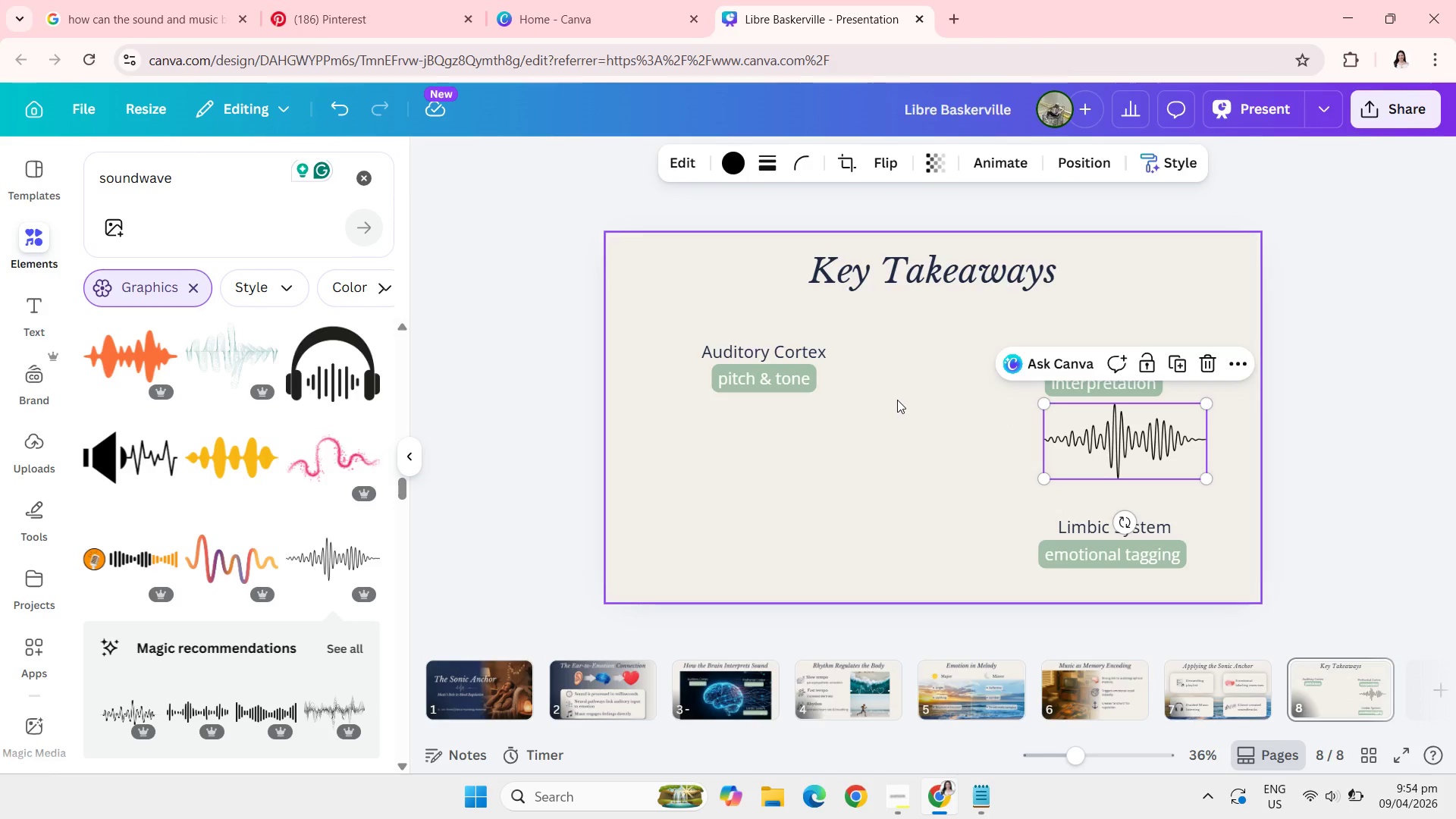 
left_click([897, 400])
 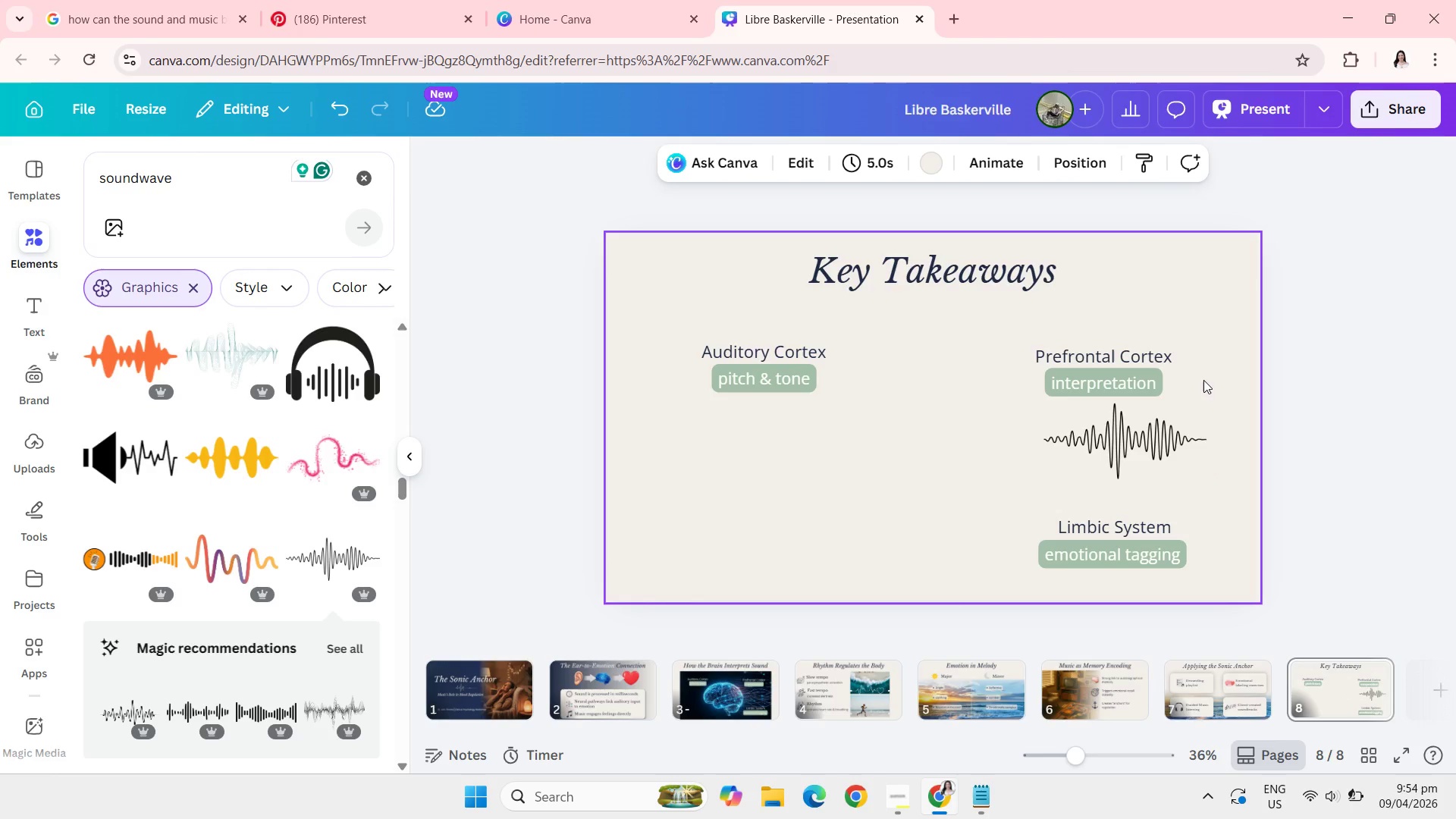 
left_click_drag(start_coordinate=[1203, 381], to_coordinate=[1081, 358])
 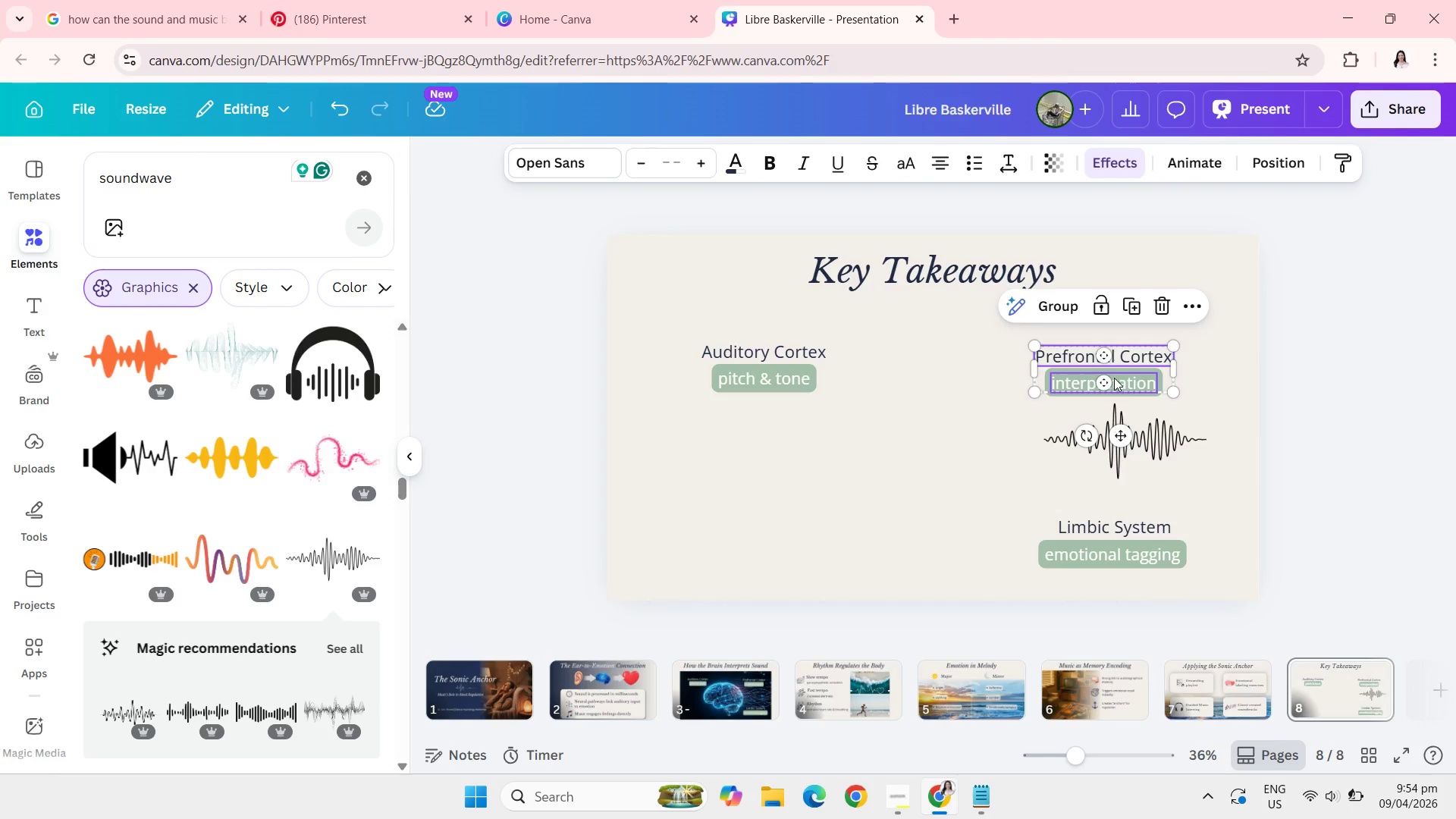 
left_click_drag(start_coordinate=[1114, 378], to_coordinate=[1133, 366])
 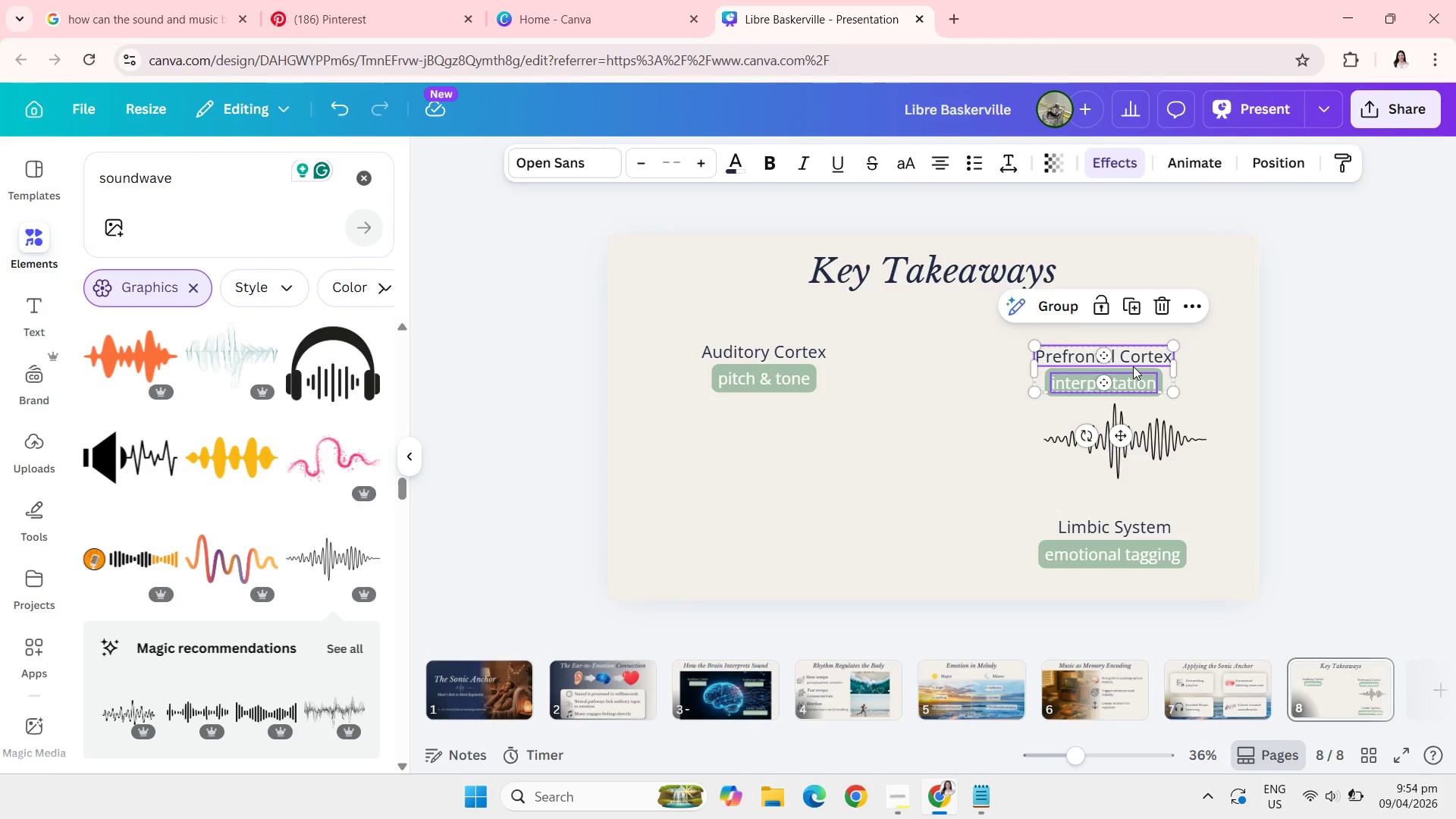 
left_click_drag(start_coordinate=[1133, 366], to_coordinate=[802, 446])
 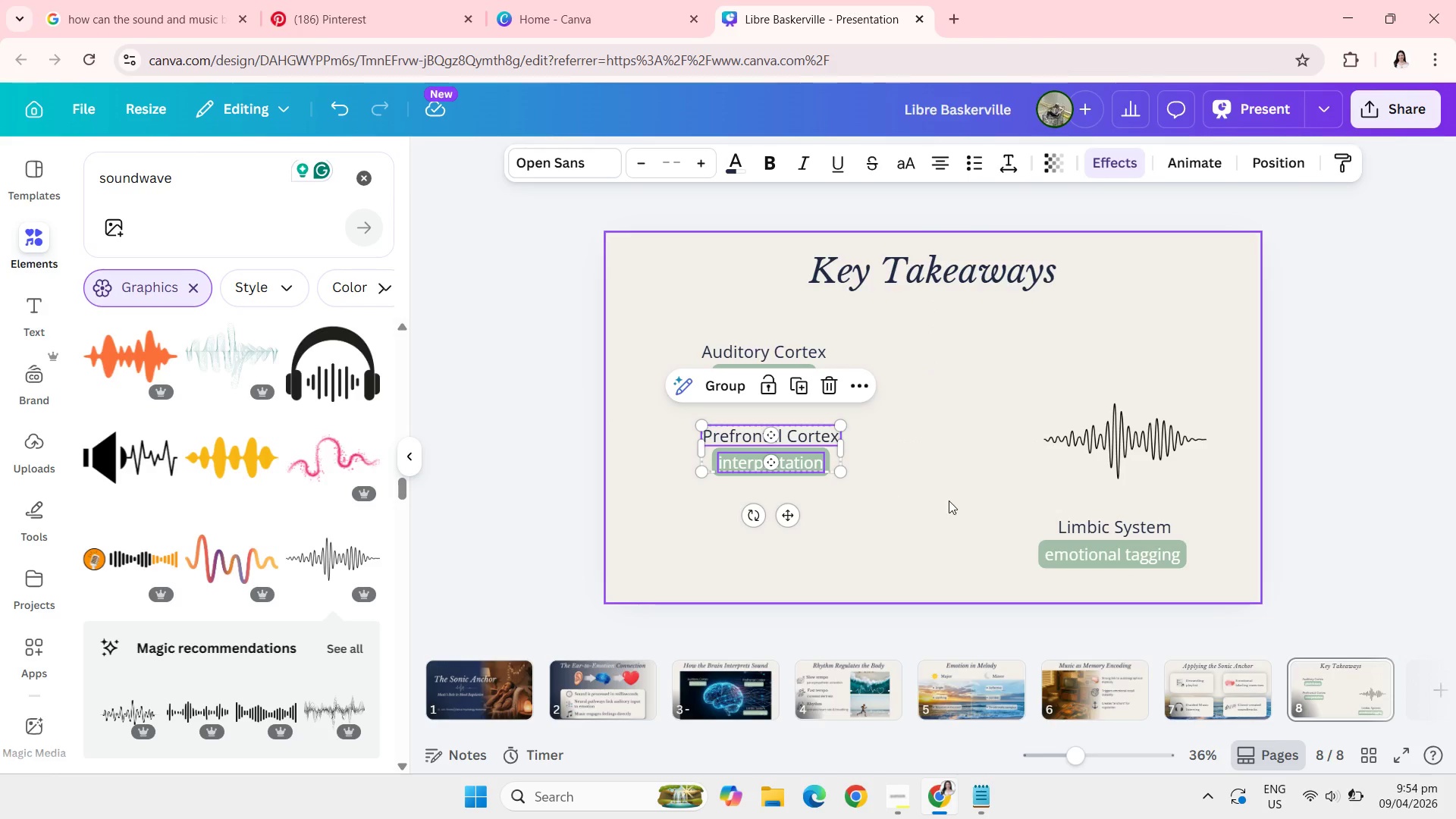 
left_click([949, 500])
 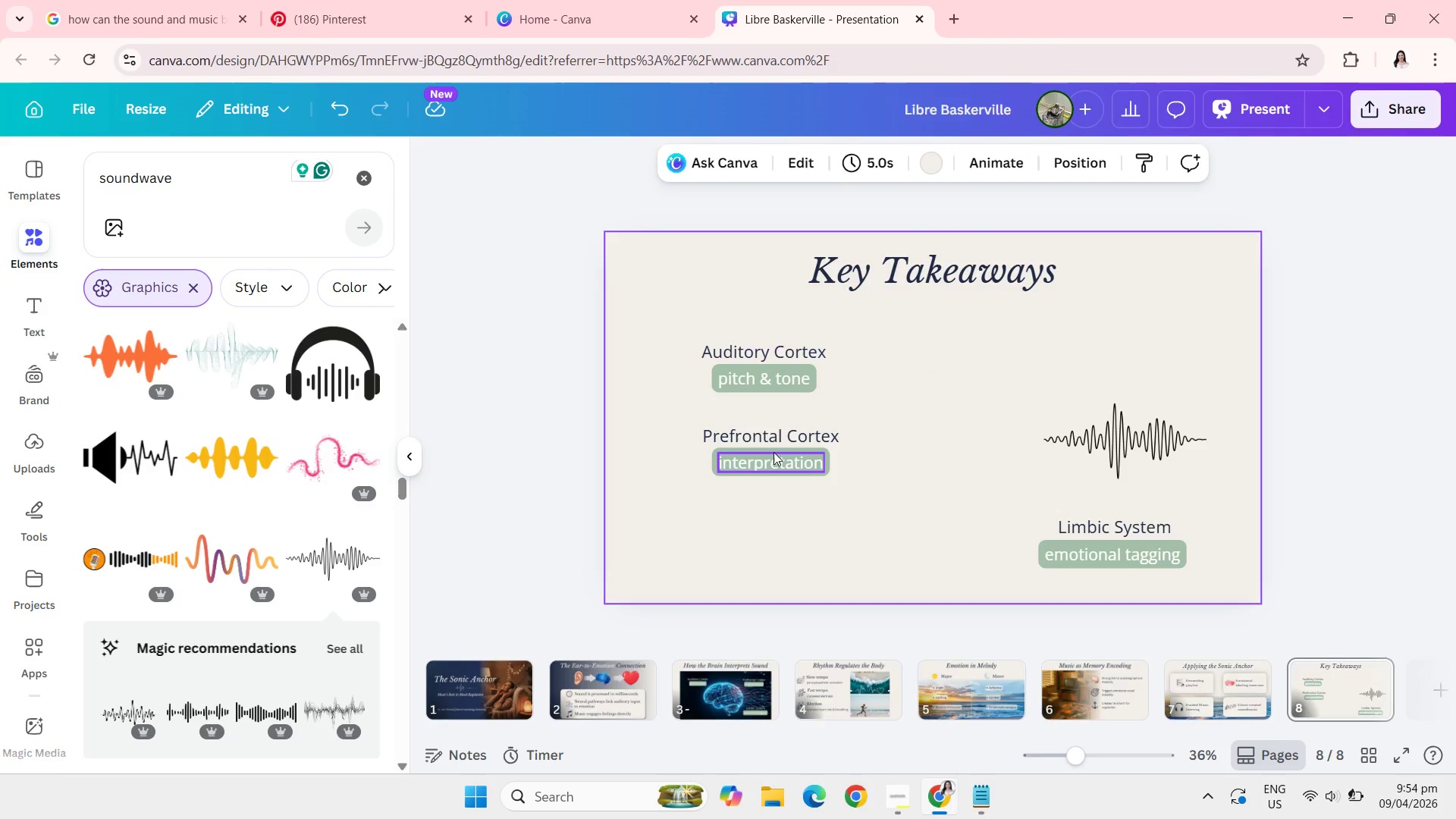 
left_click_drag(start_coordinate=[879, 482], to_coordinate=[732, 423])
 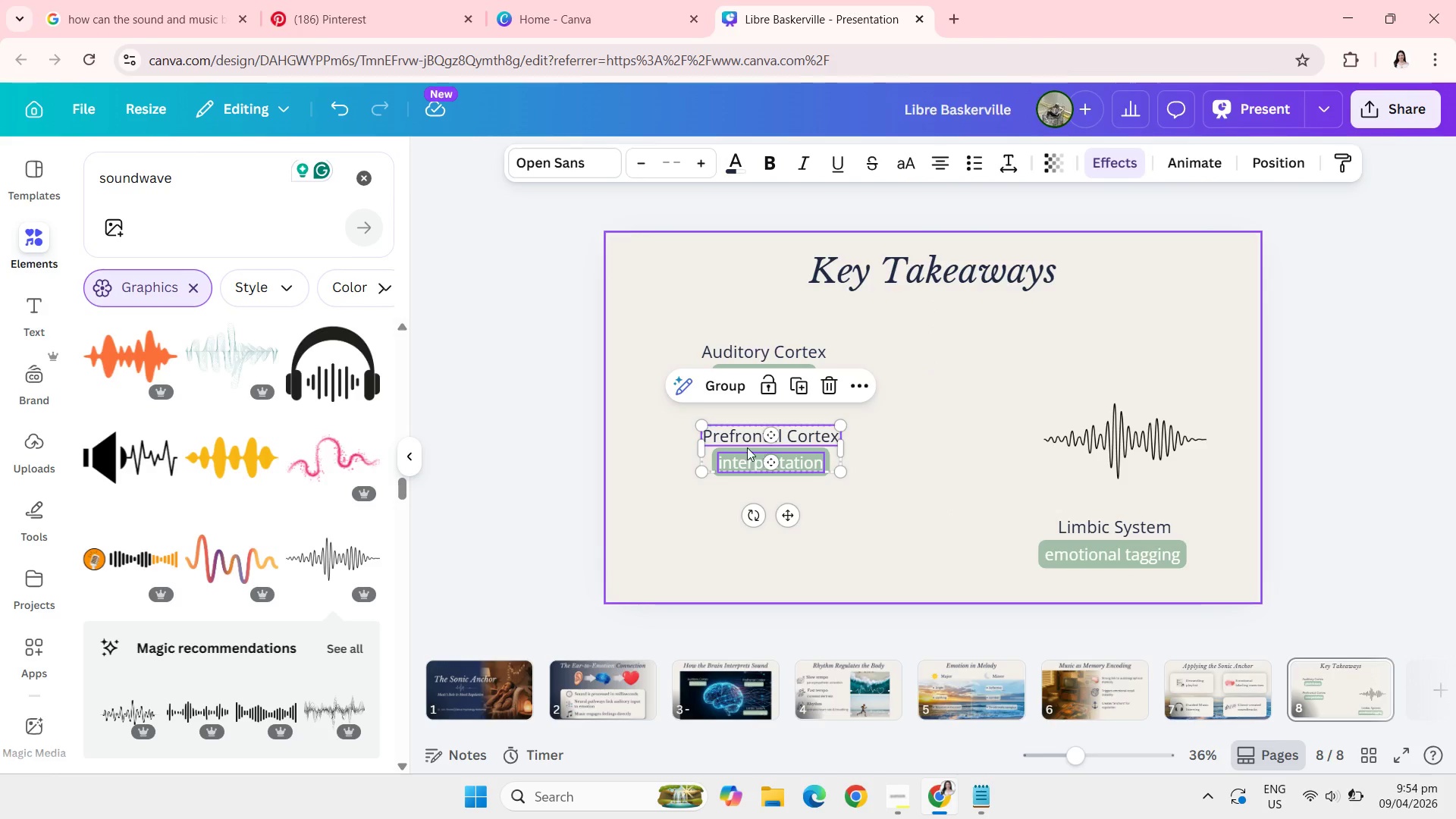 
left_click_drag(start_coordinate=[746, 447], to_coordinate=[898, 356])
 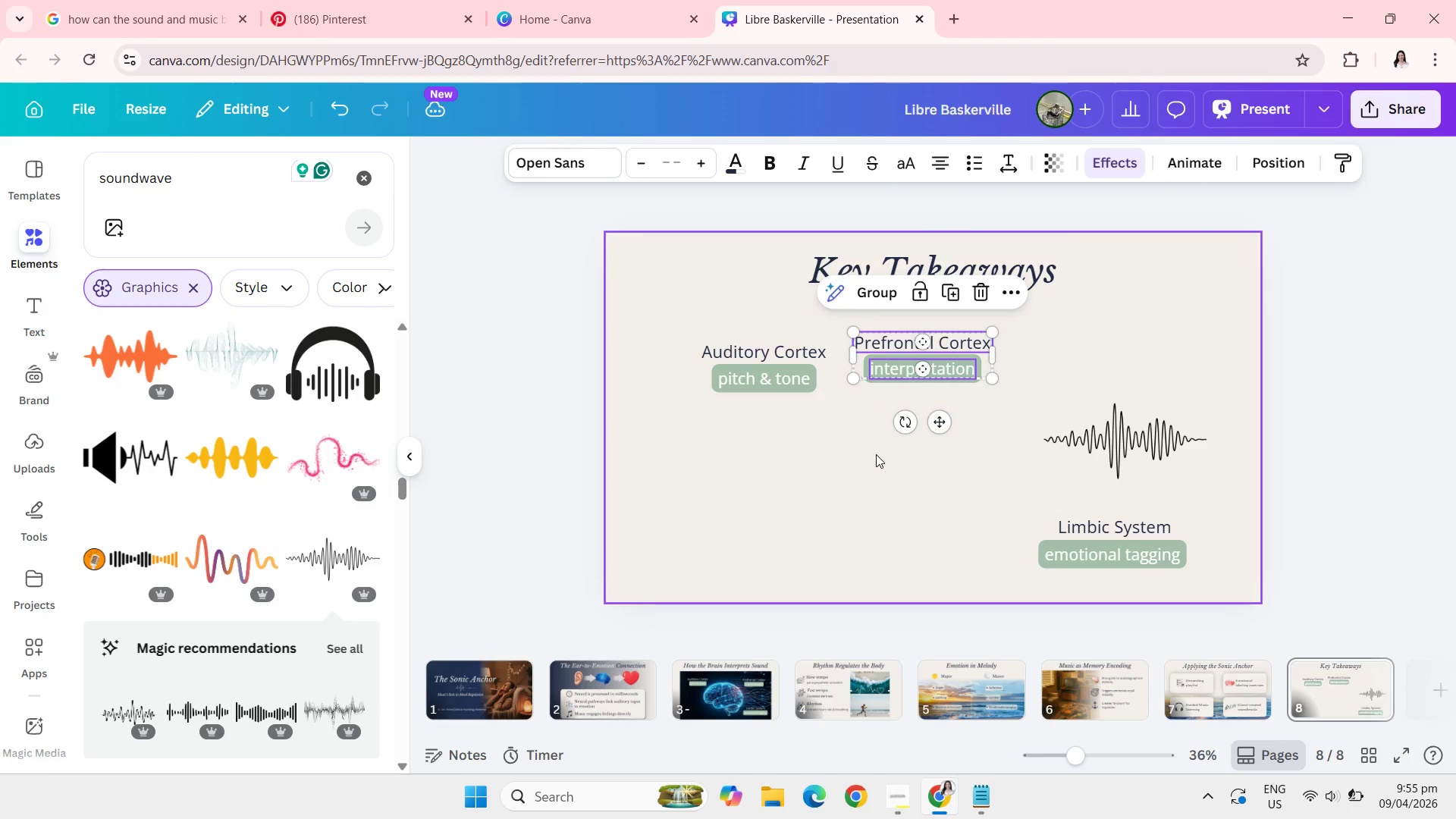 
left_click([876, 454])
 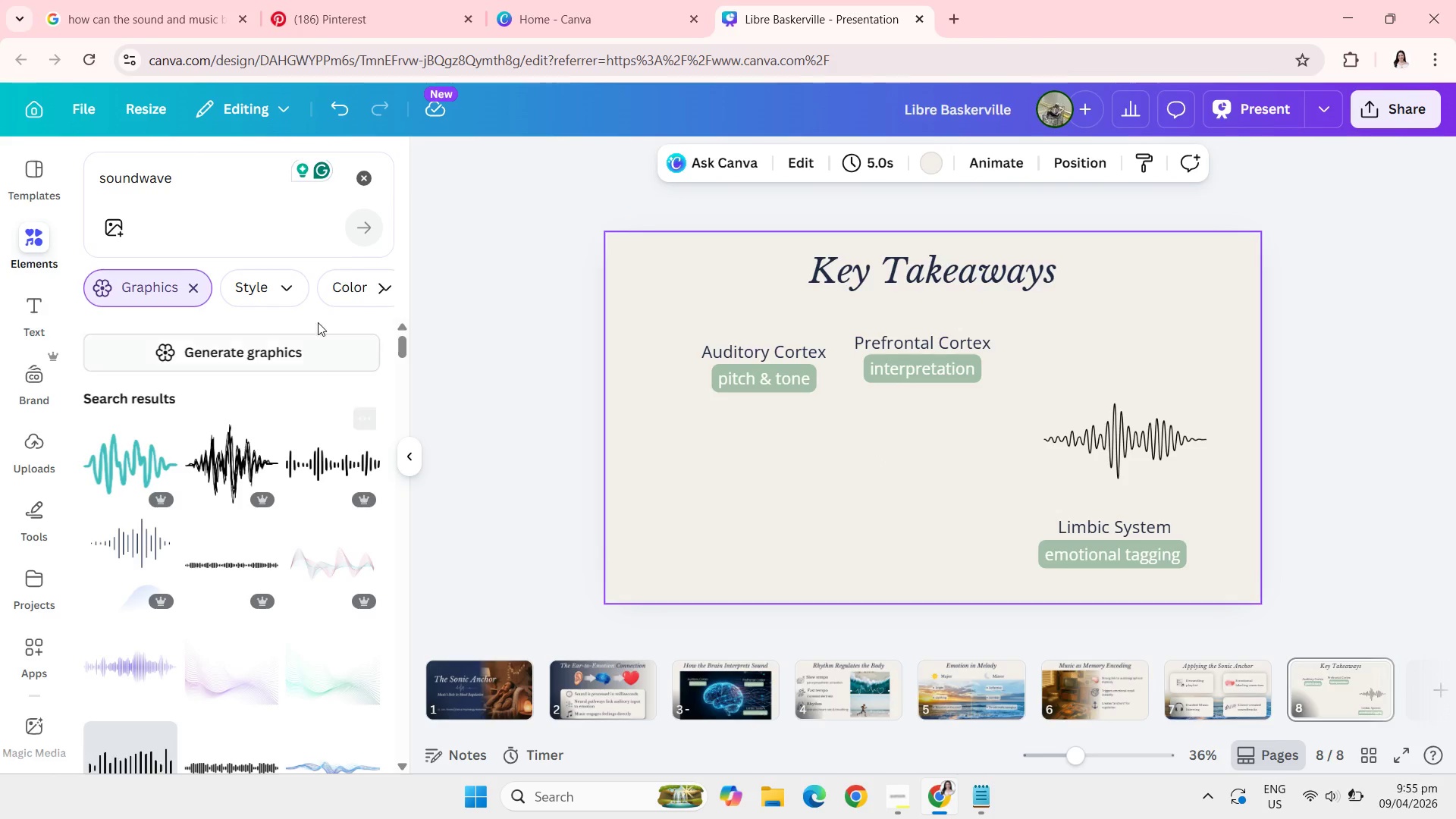 
wait(5.81)
 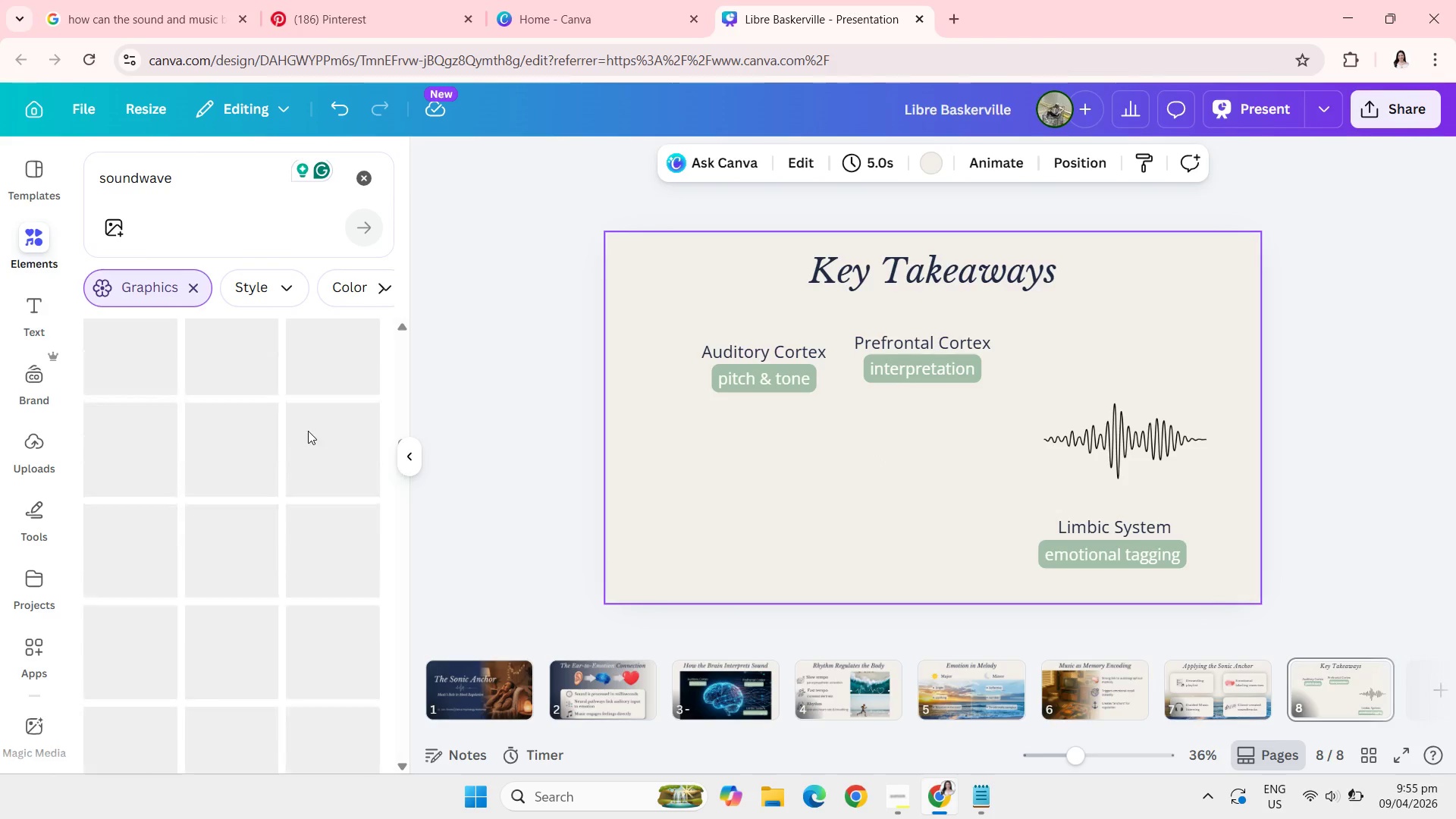 
left_click([368, 180])
 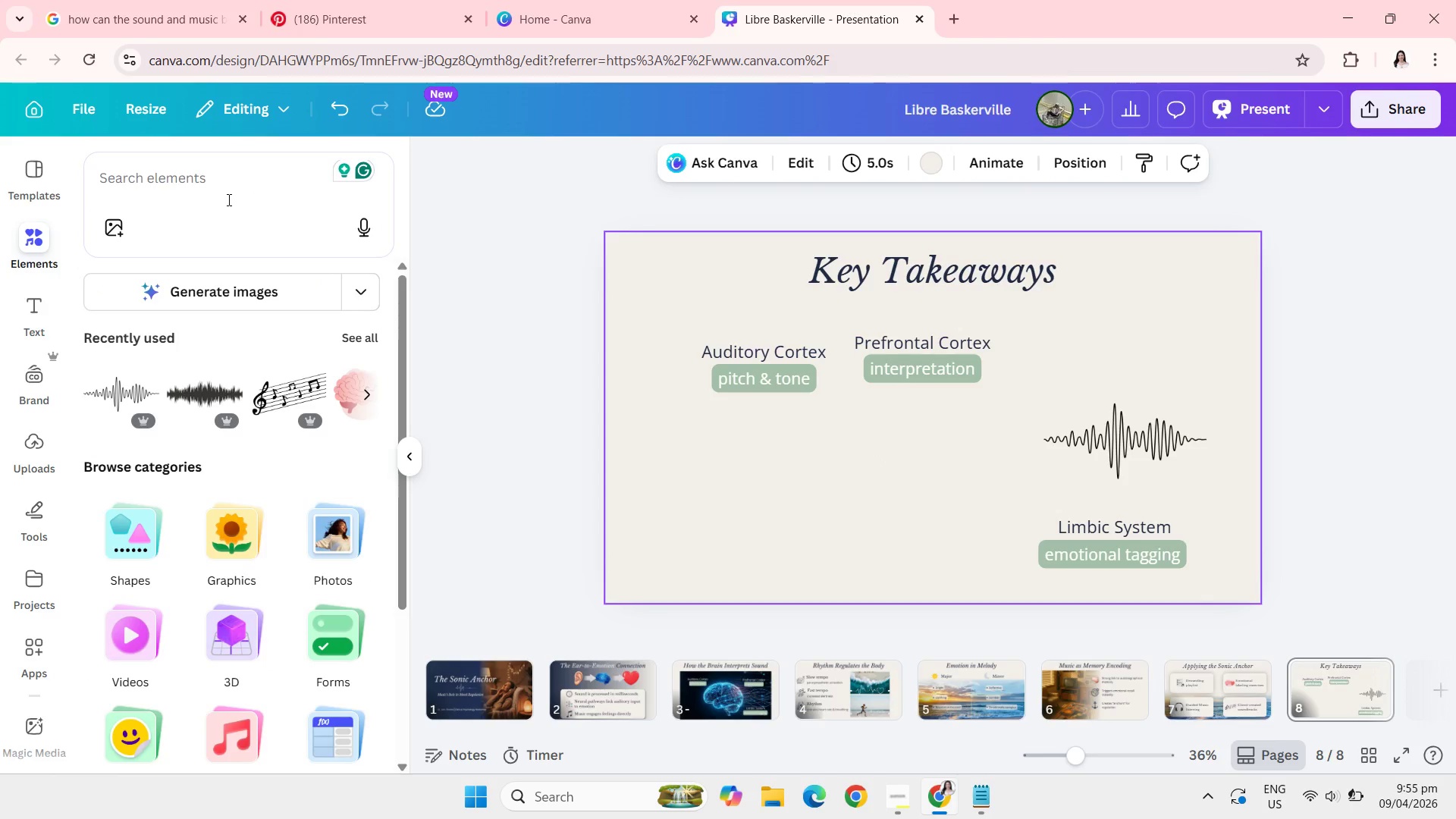 
left_click([215, 191])
 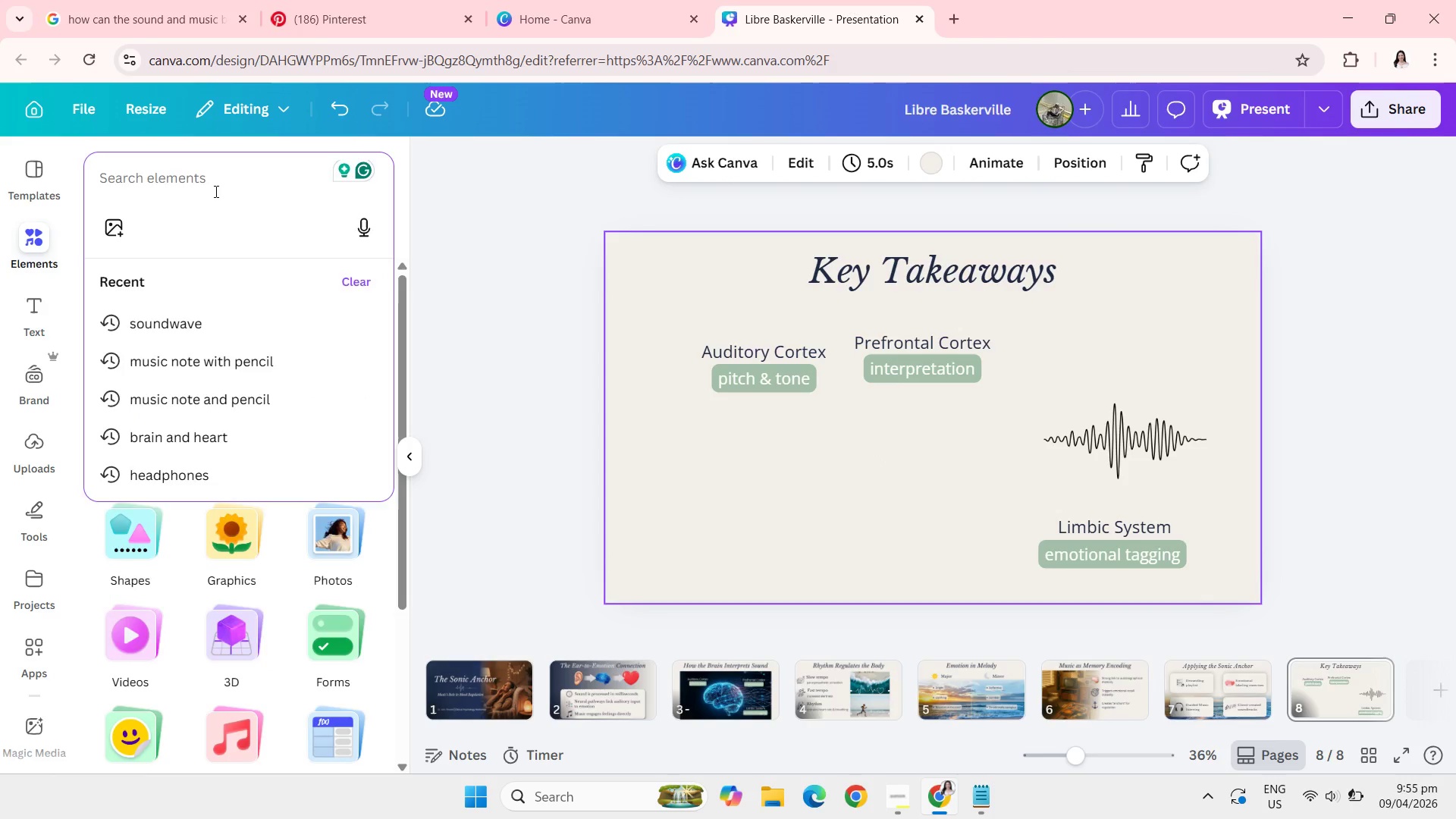 
type(thin line)
 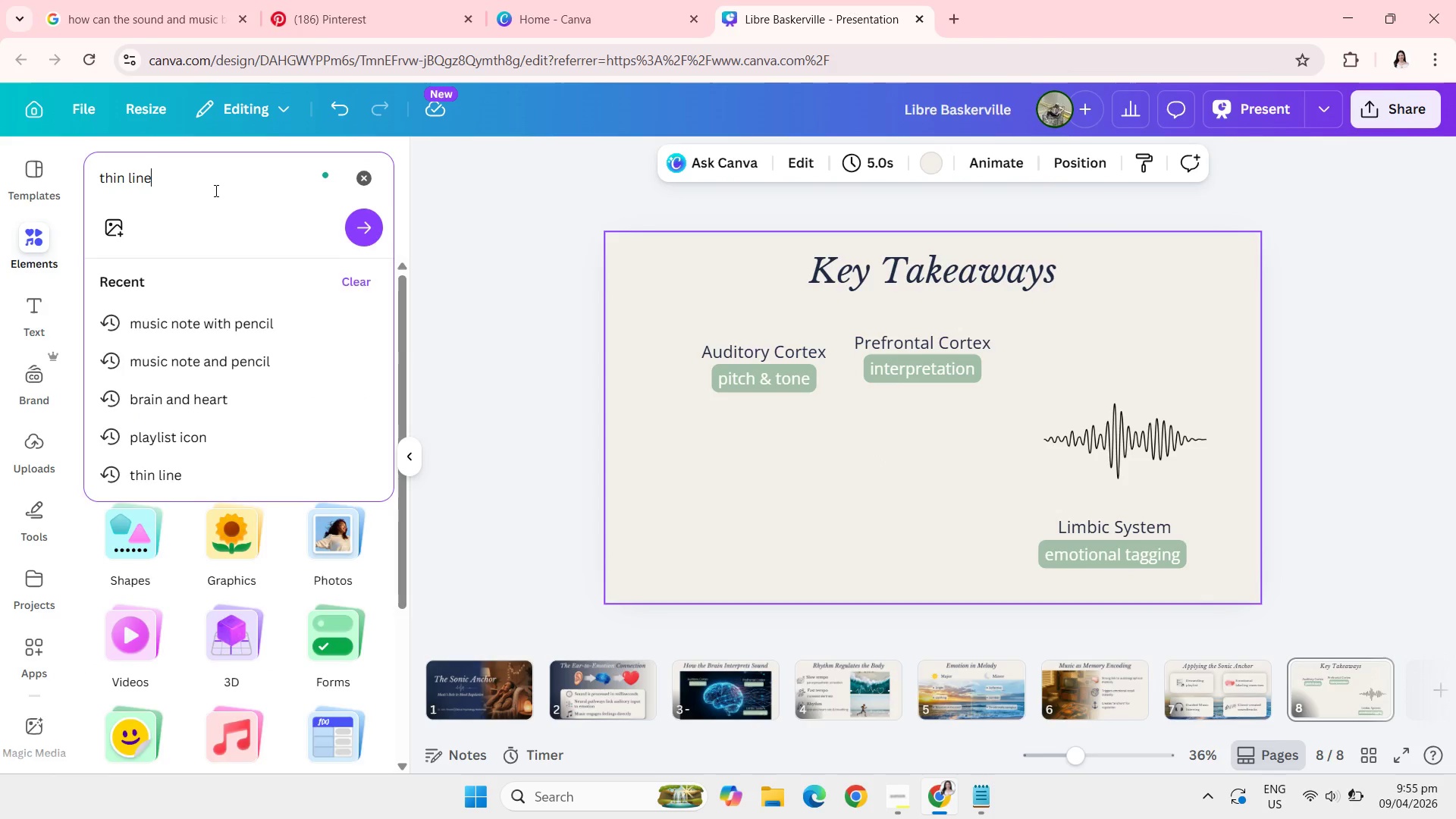 
key(Enter)
 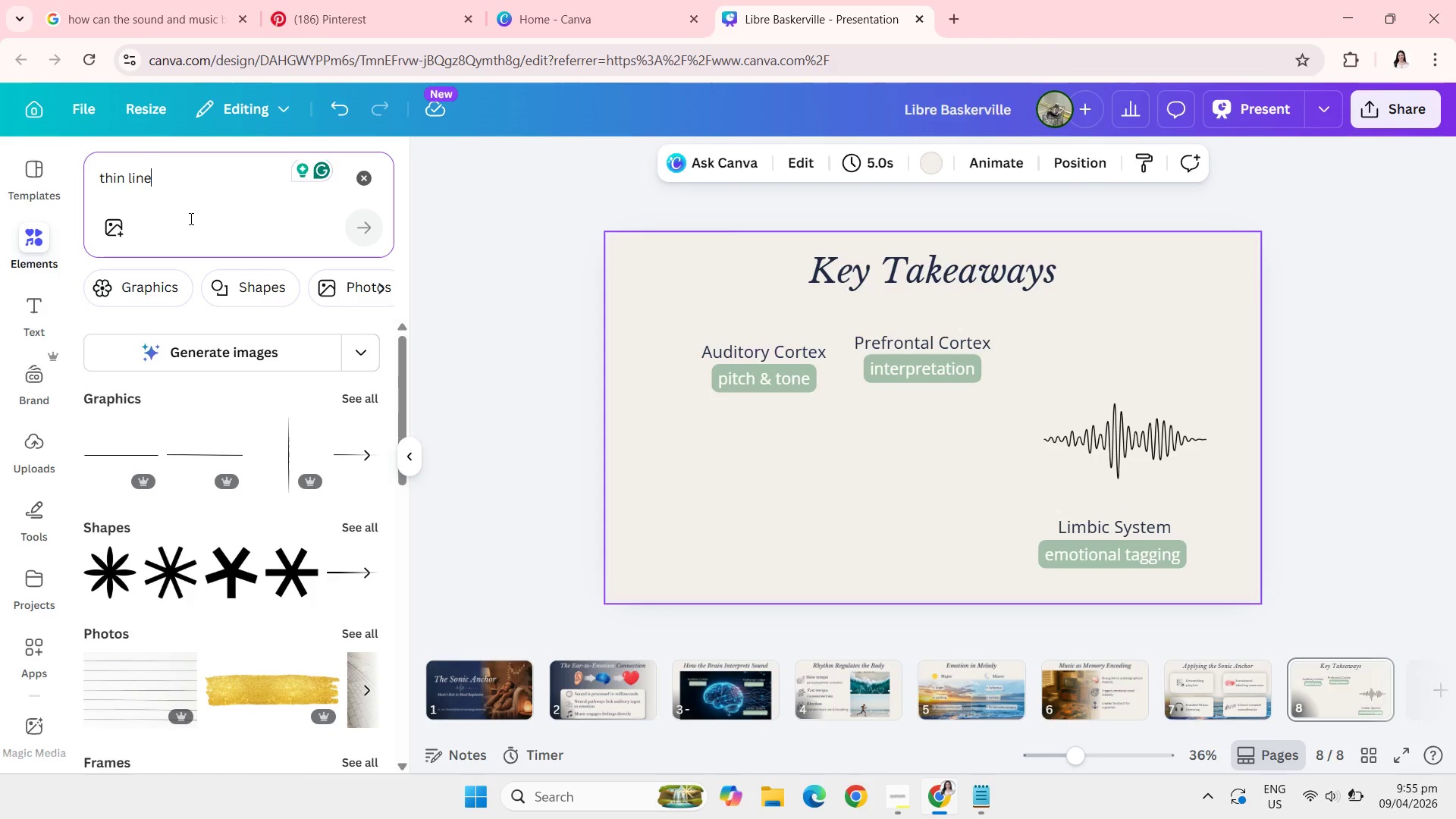 
wait(29.33)
 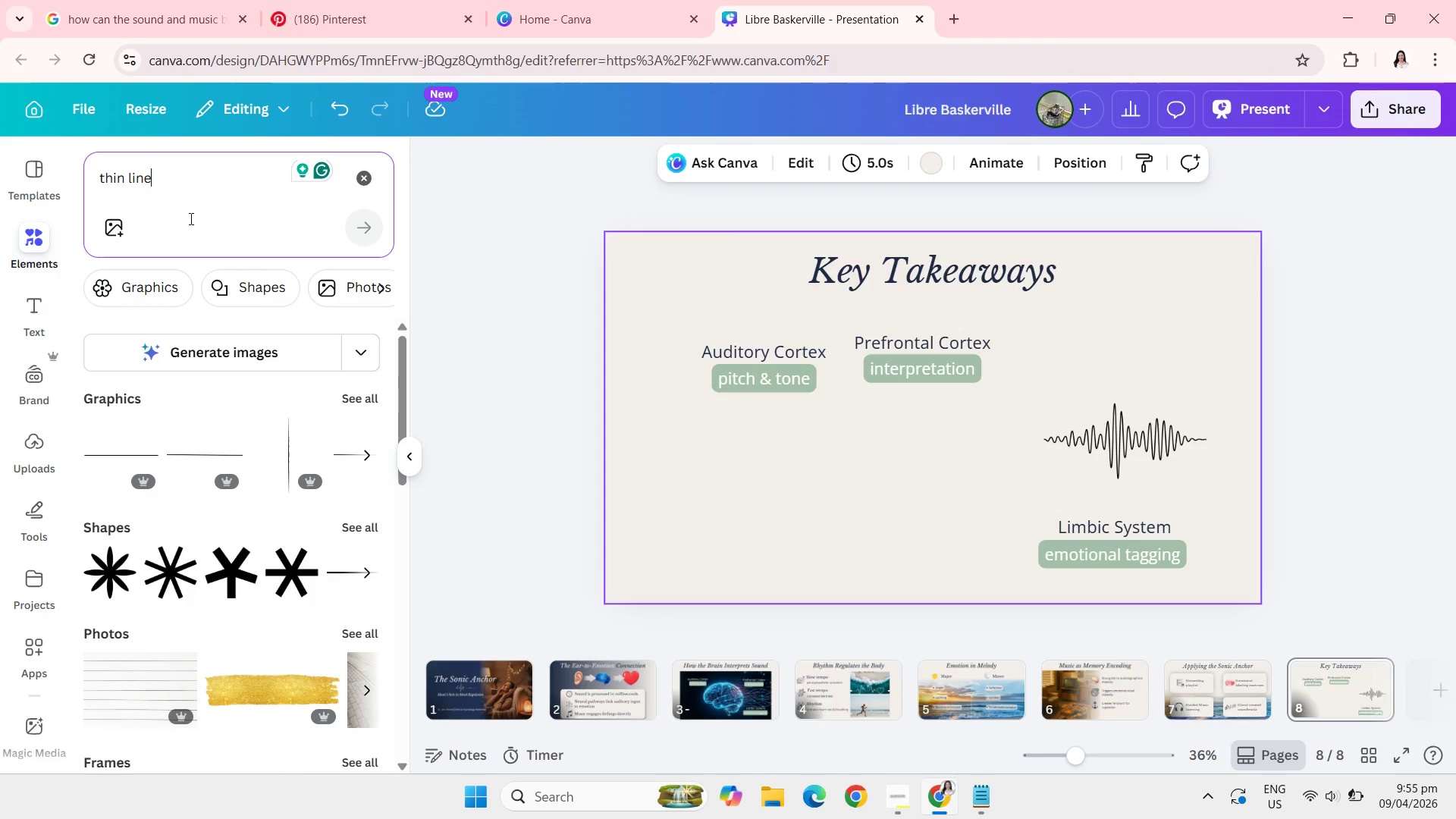 
left_click([111, 441])
 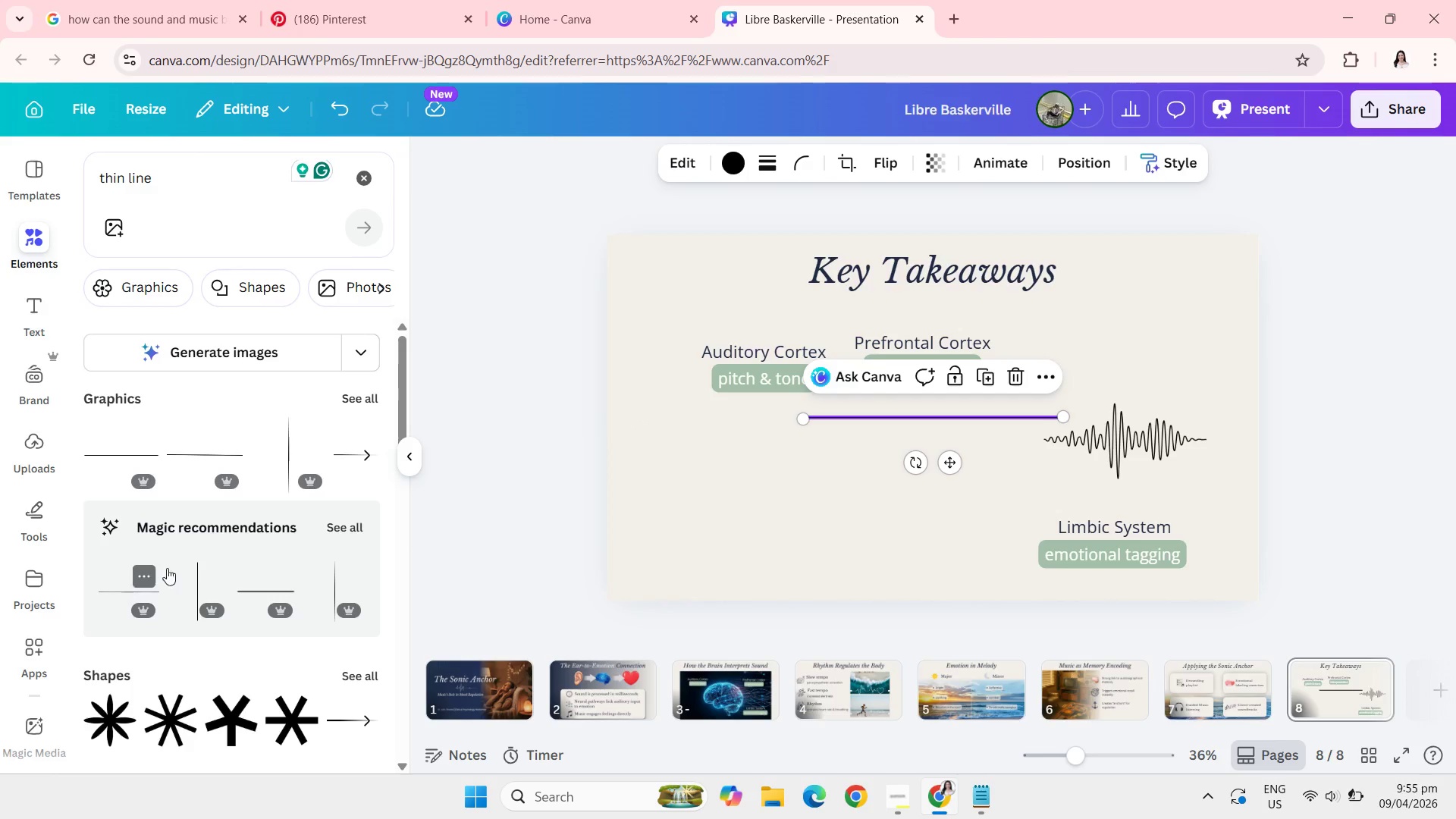 
wait(5.77)
 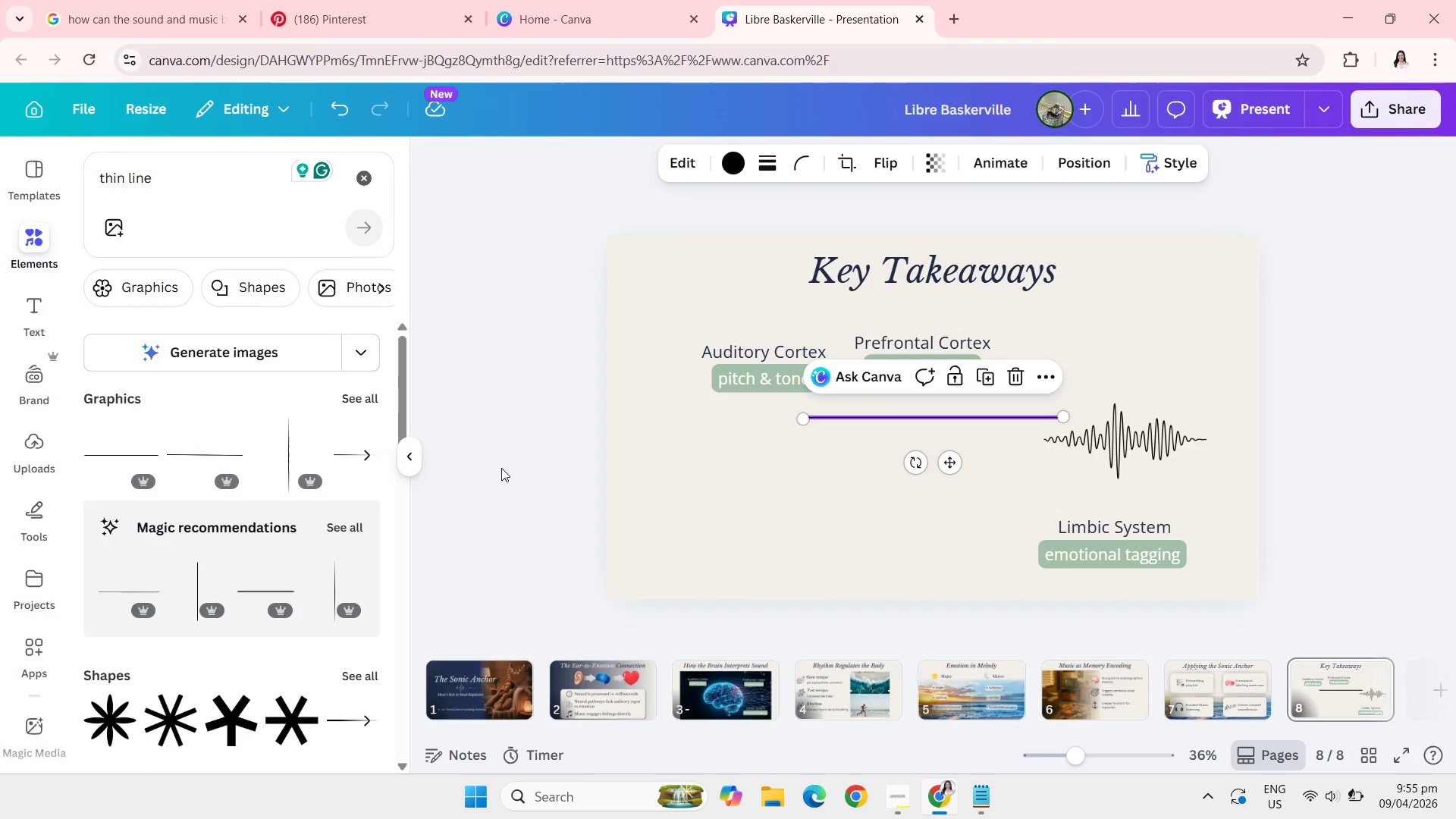 
left_click([118, 588])
 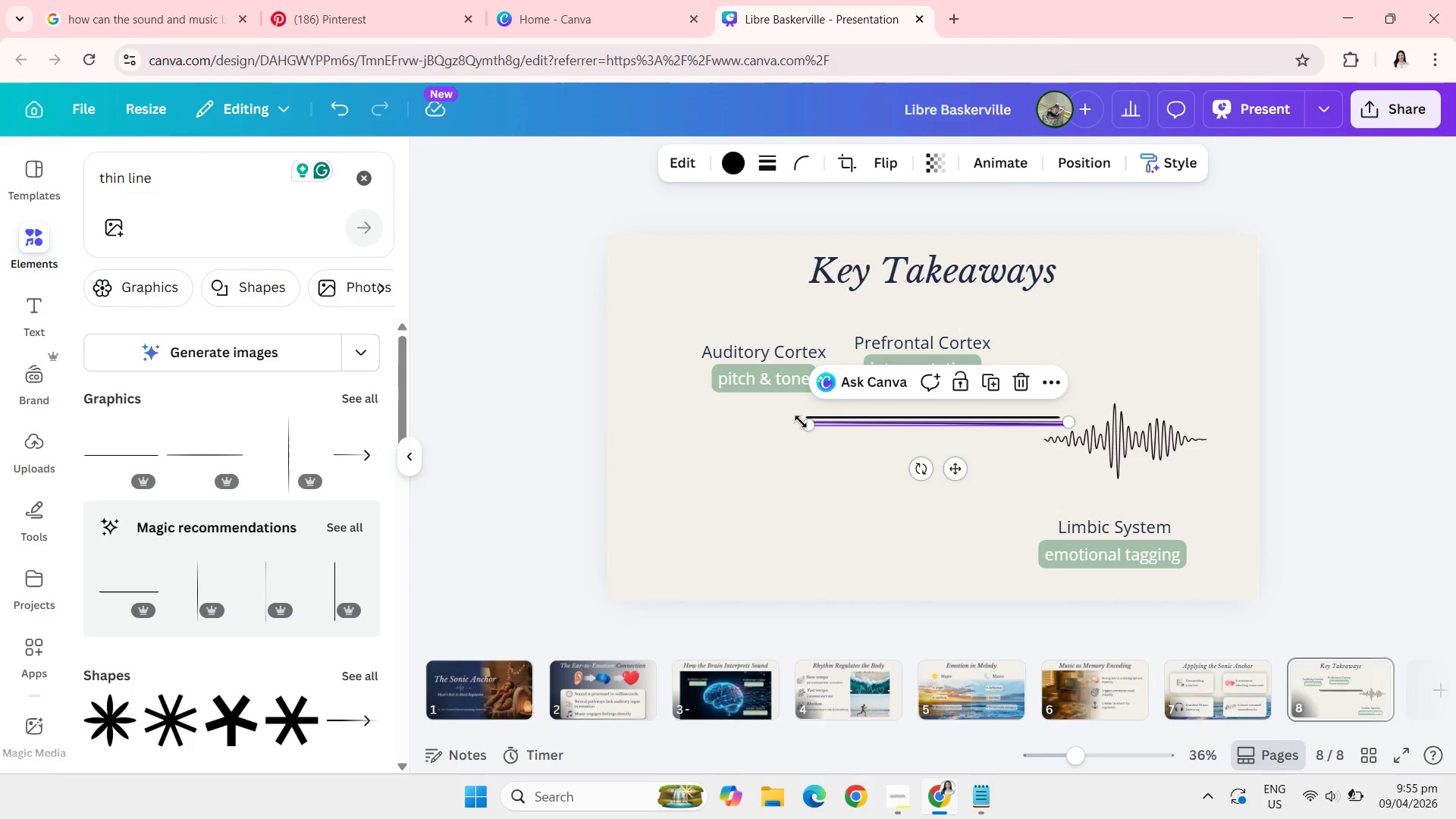 
left_click_drag(start_coordinate=[805, 424], to_coordinate=[860, 446])
 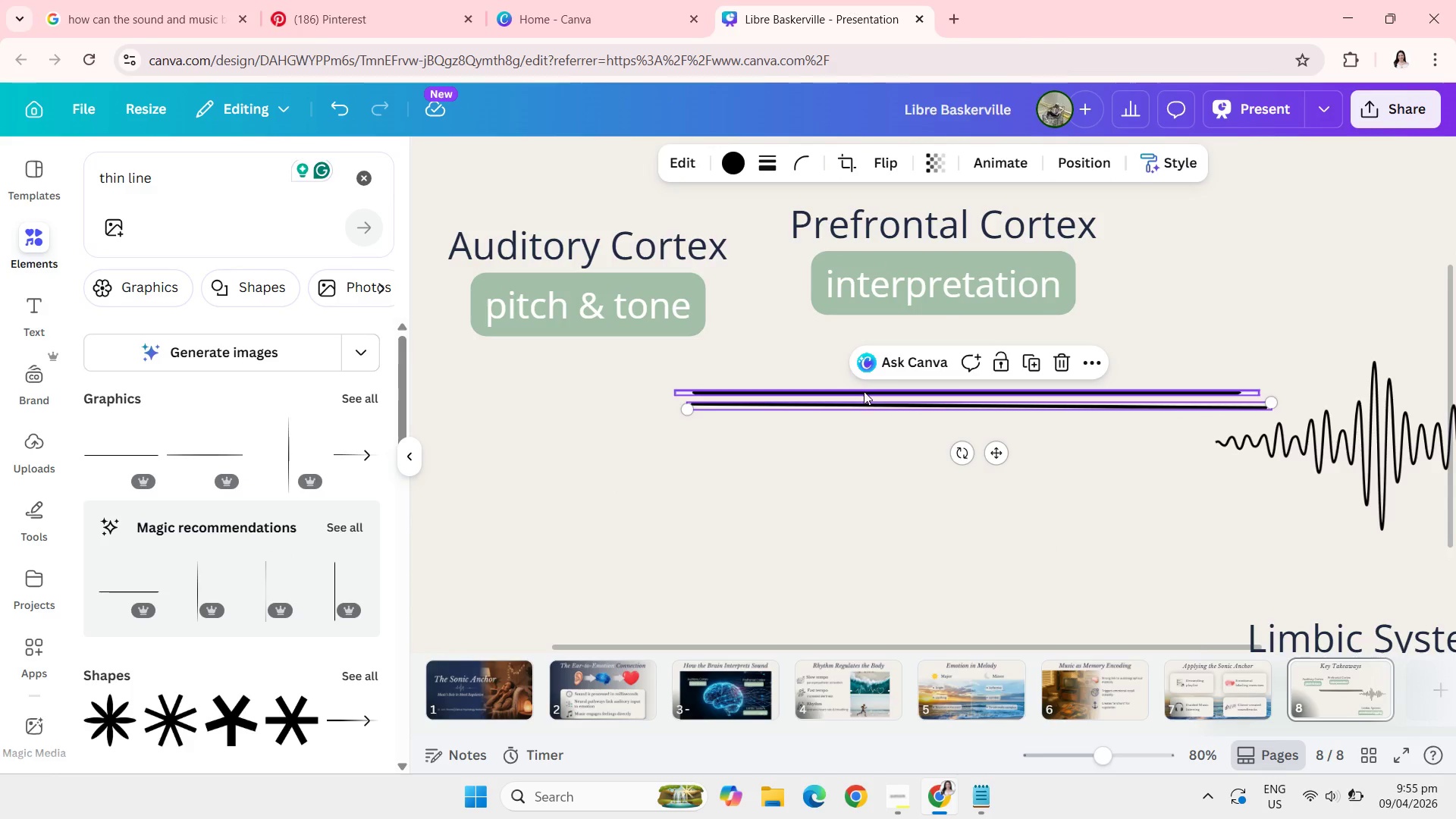 
left_click([861, 389])
 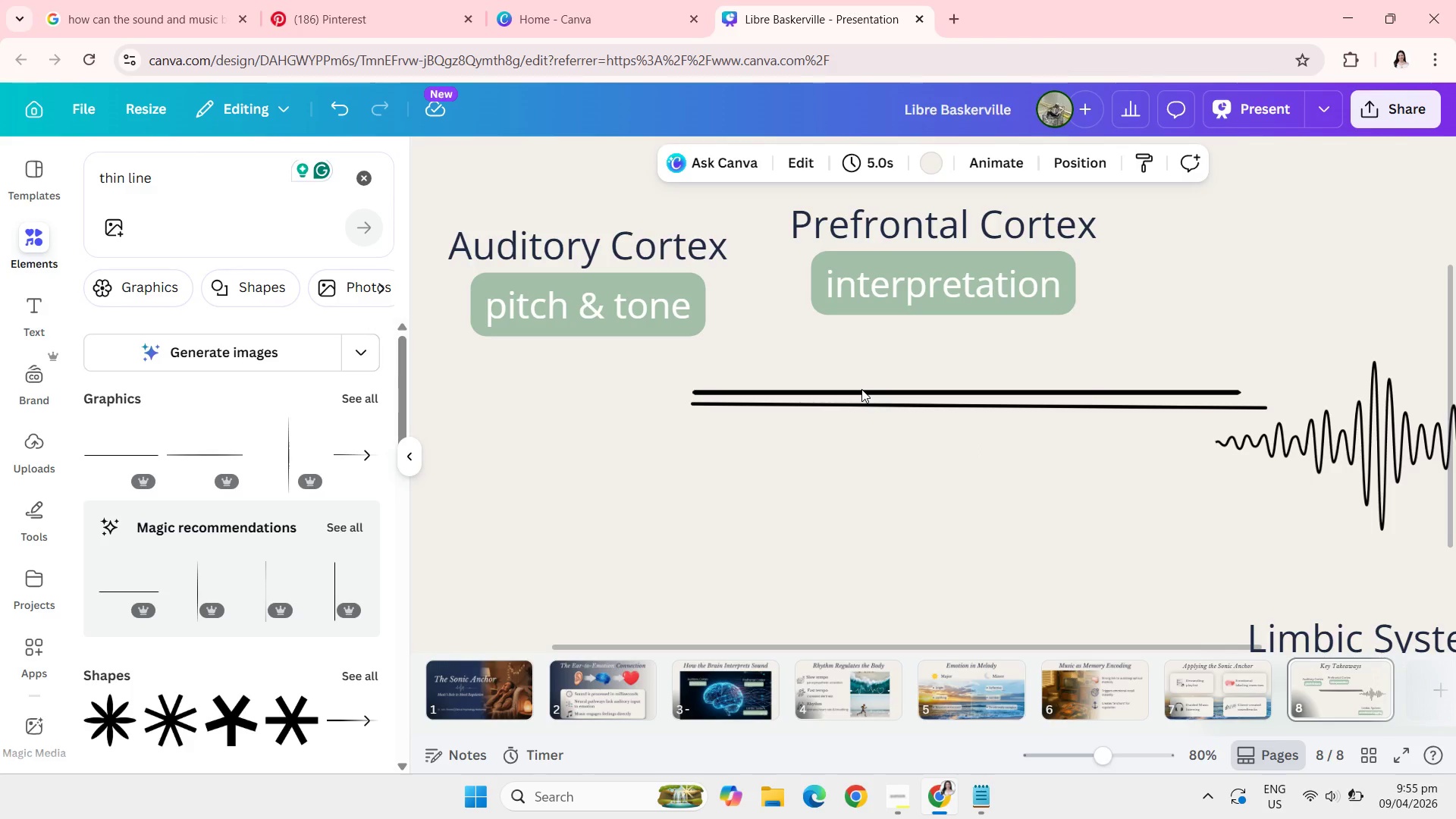 
key(Backspace)
 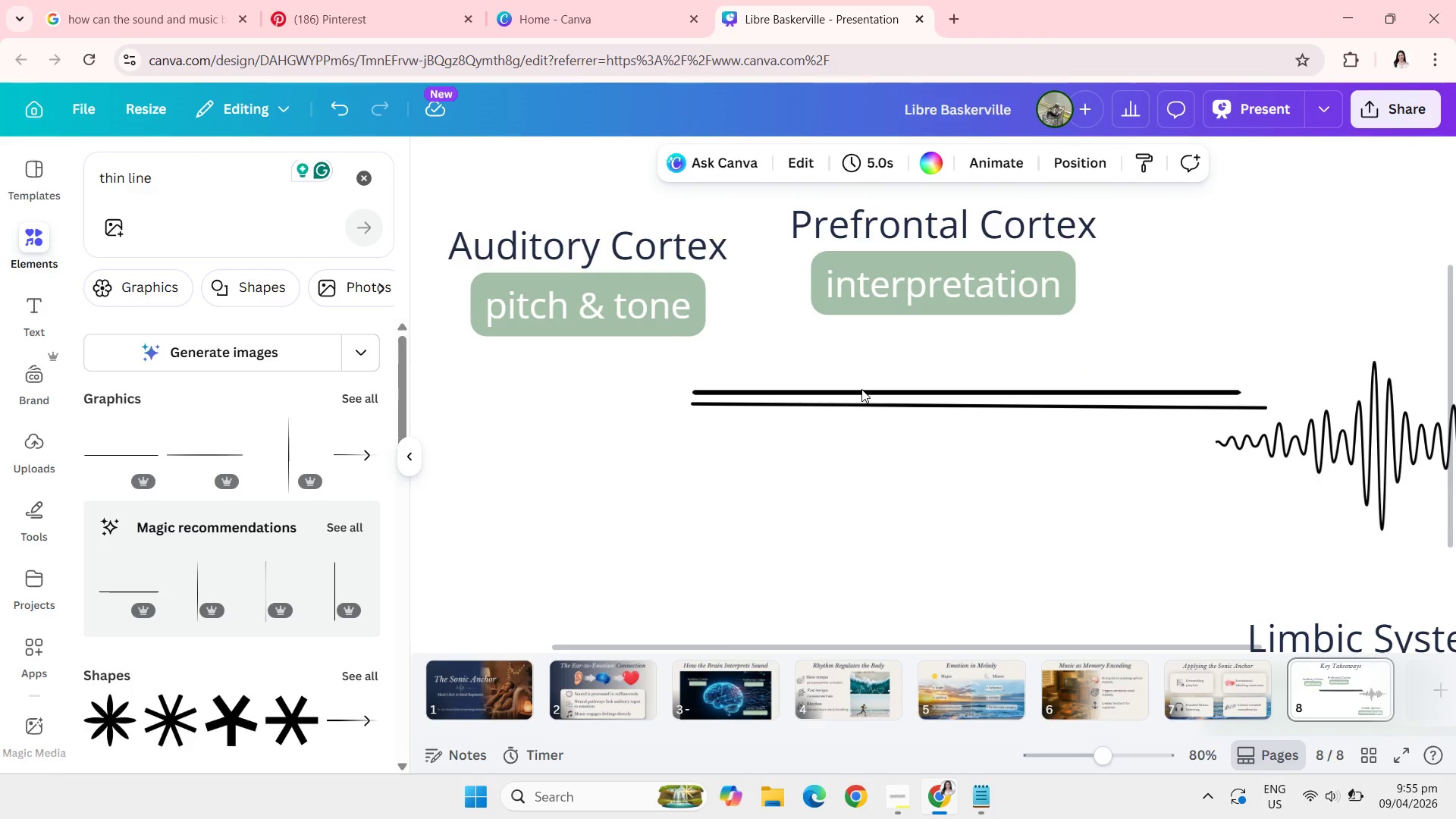 
key(Control+Z)
 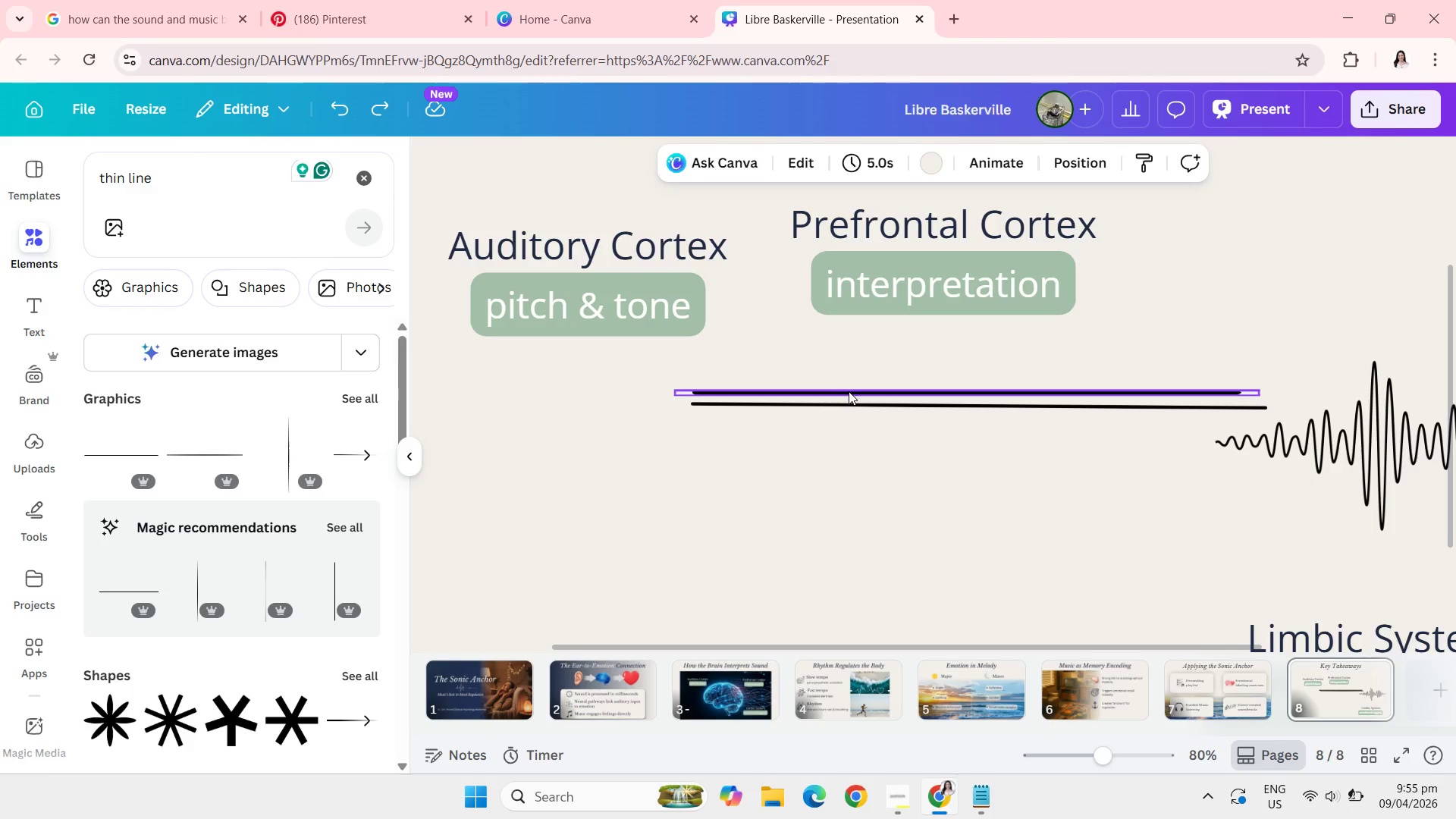 
left_click([849, 391])
 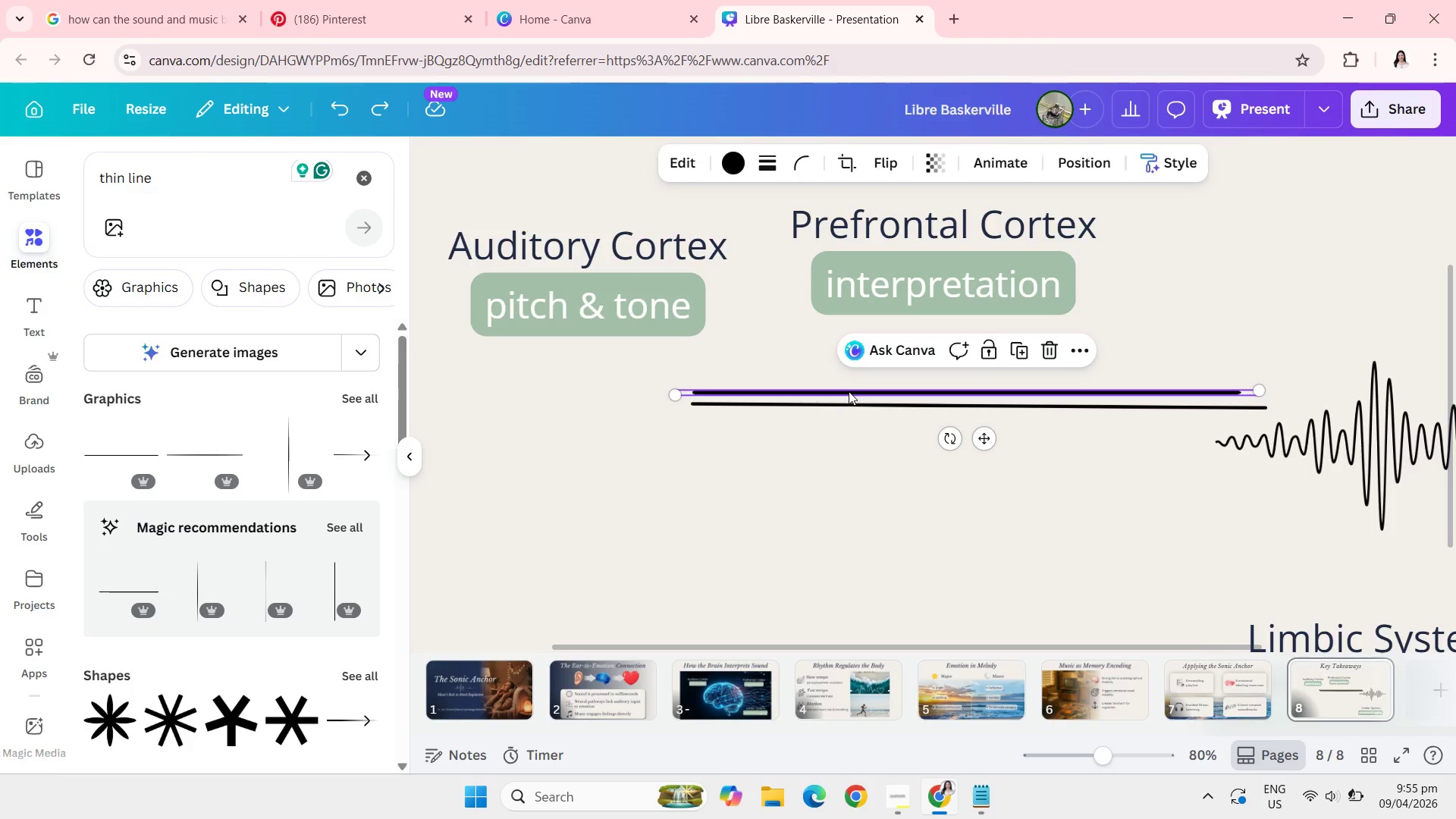 
key(Backspace)
 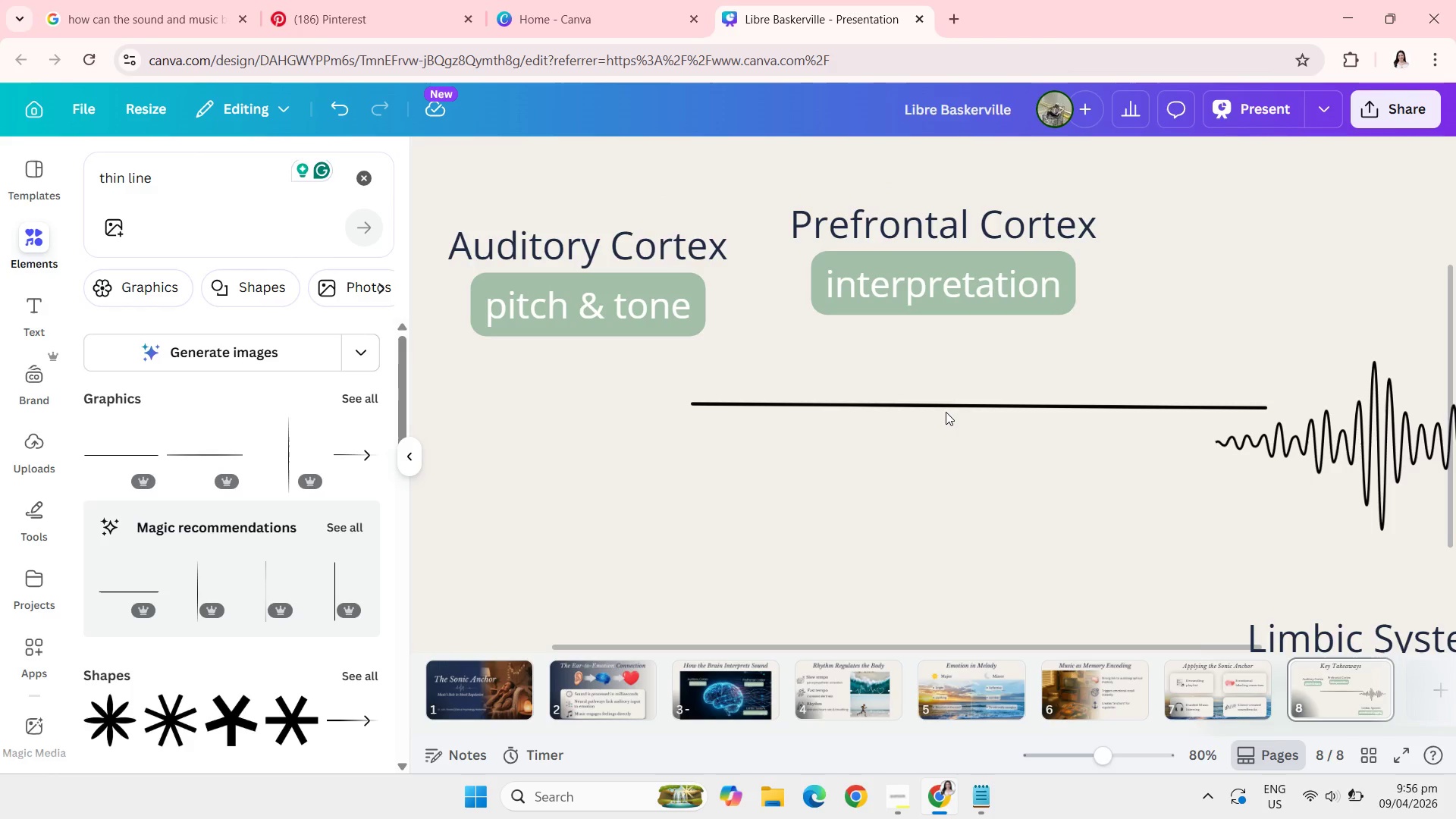 
left_click([939, 404])
 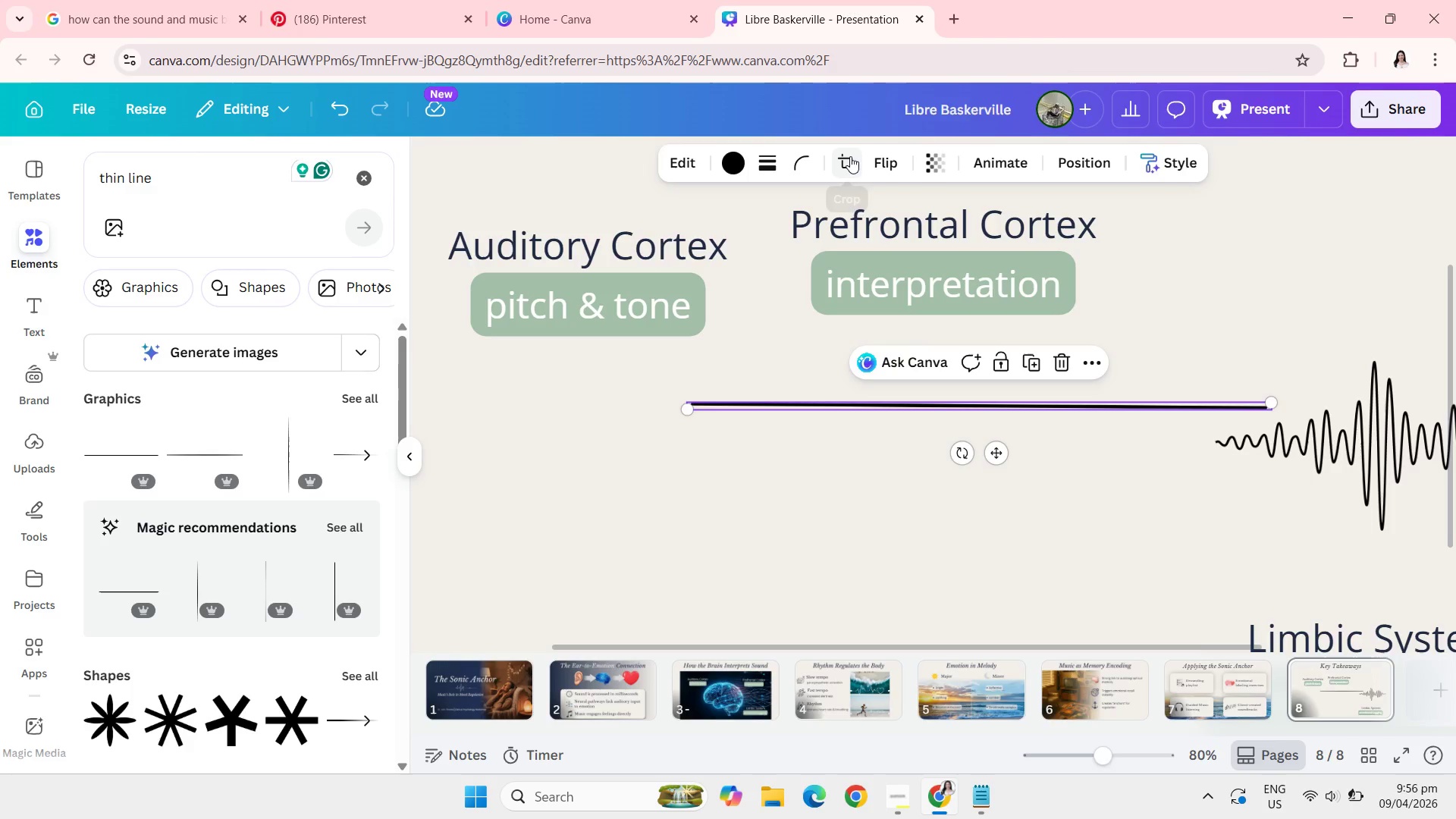 
left_click([850, 156])
 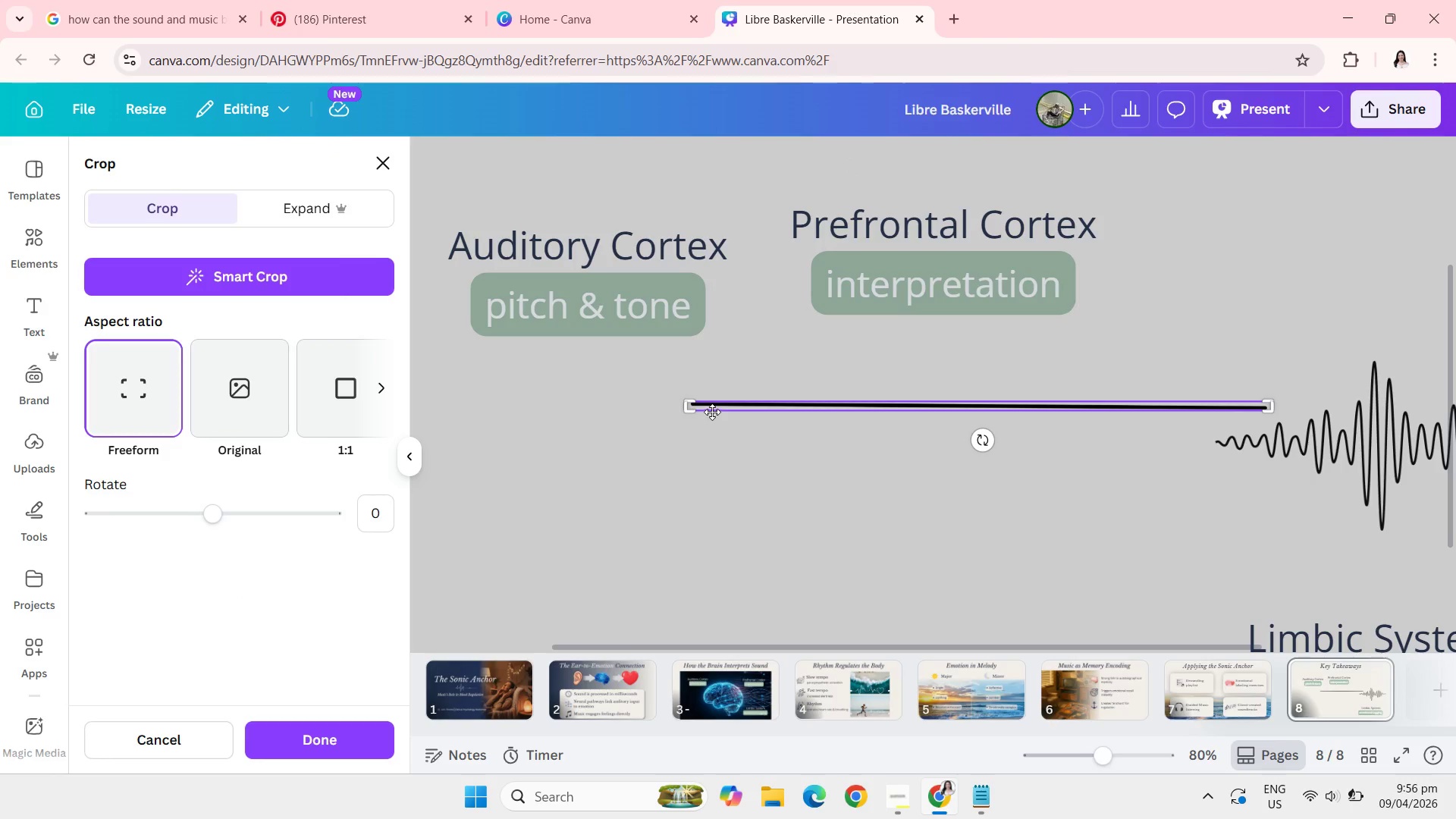 
left_click_drag(start_coordinate=[740, 410], to_coordinate=[740, 431])
 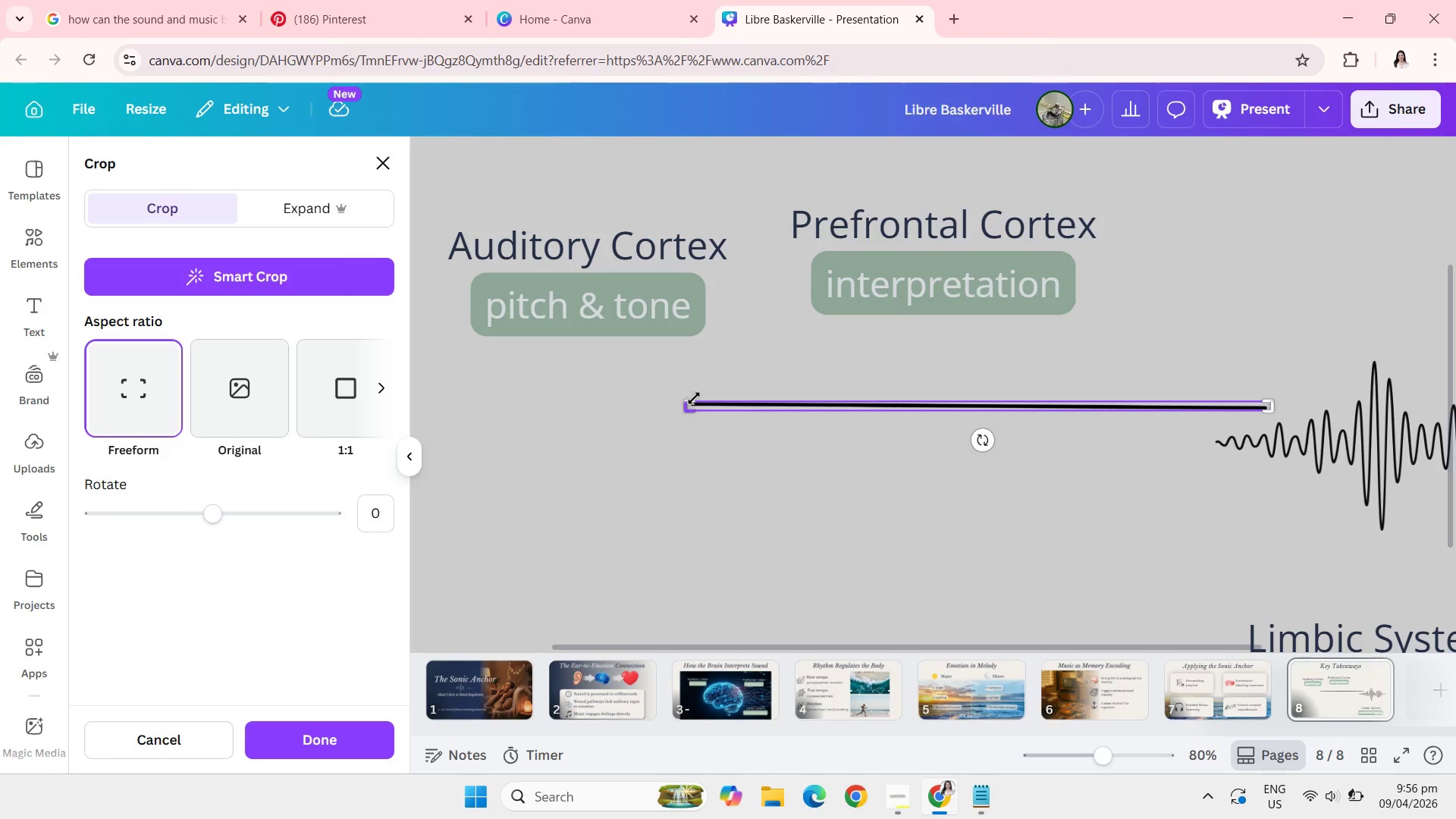 
left_click_drag(start_coordinate=[694, 398], to_coordinate=[797, 378])
 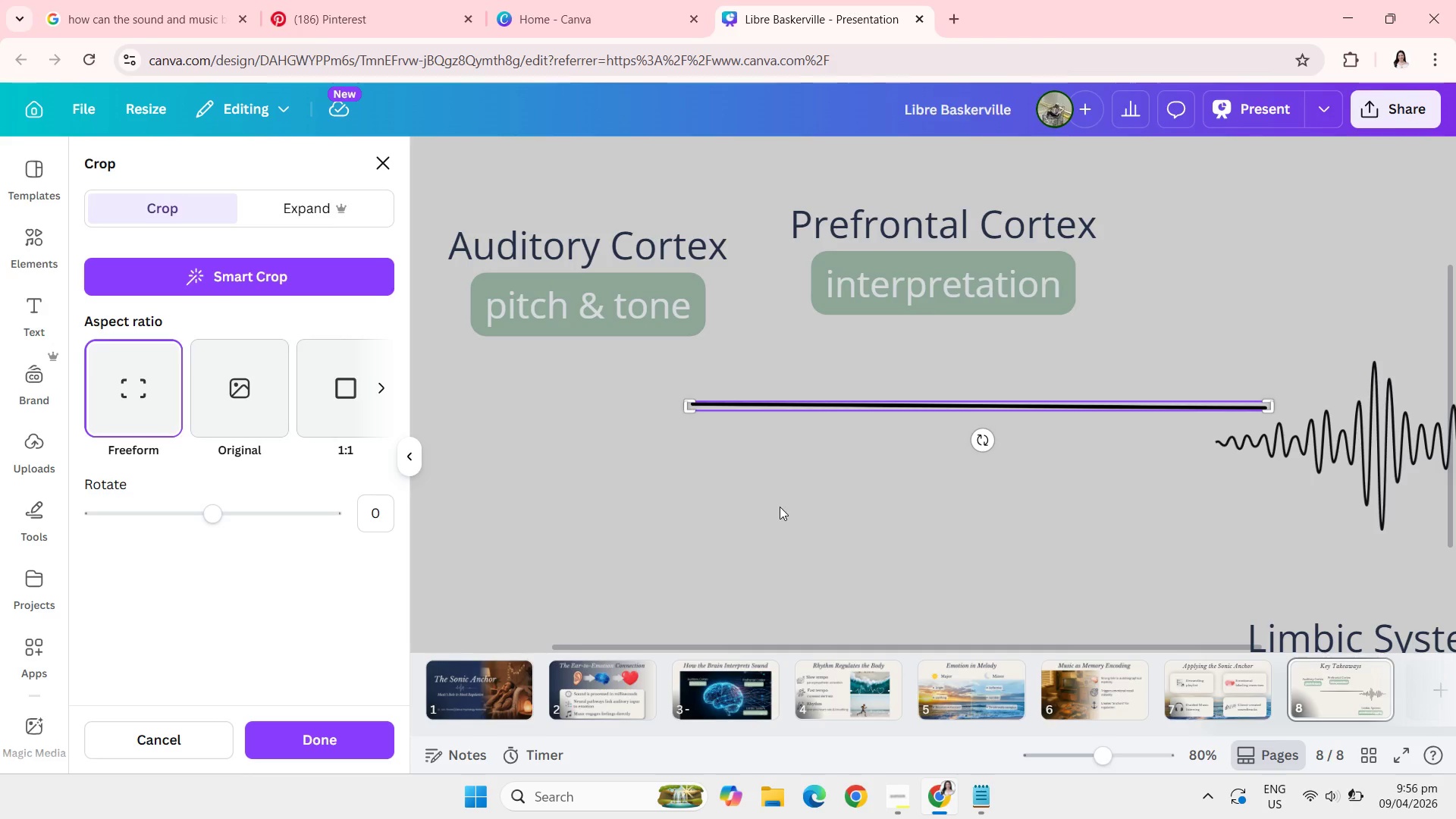 
left_click([780, 507])
 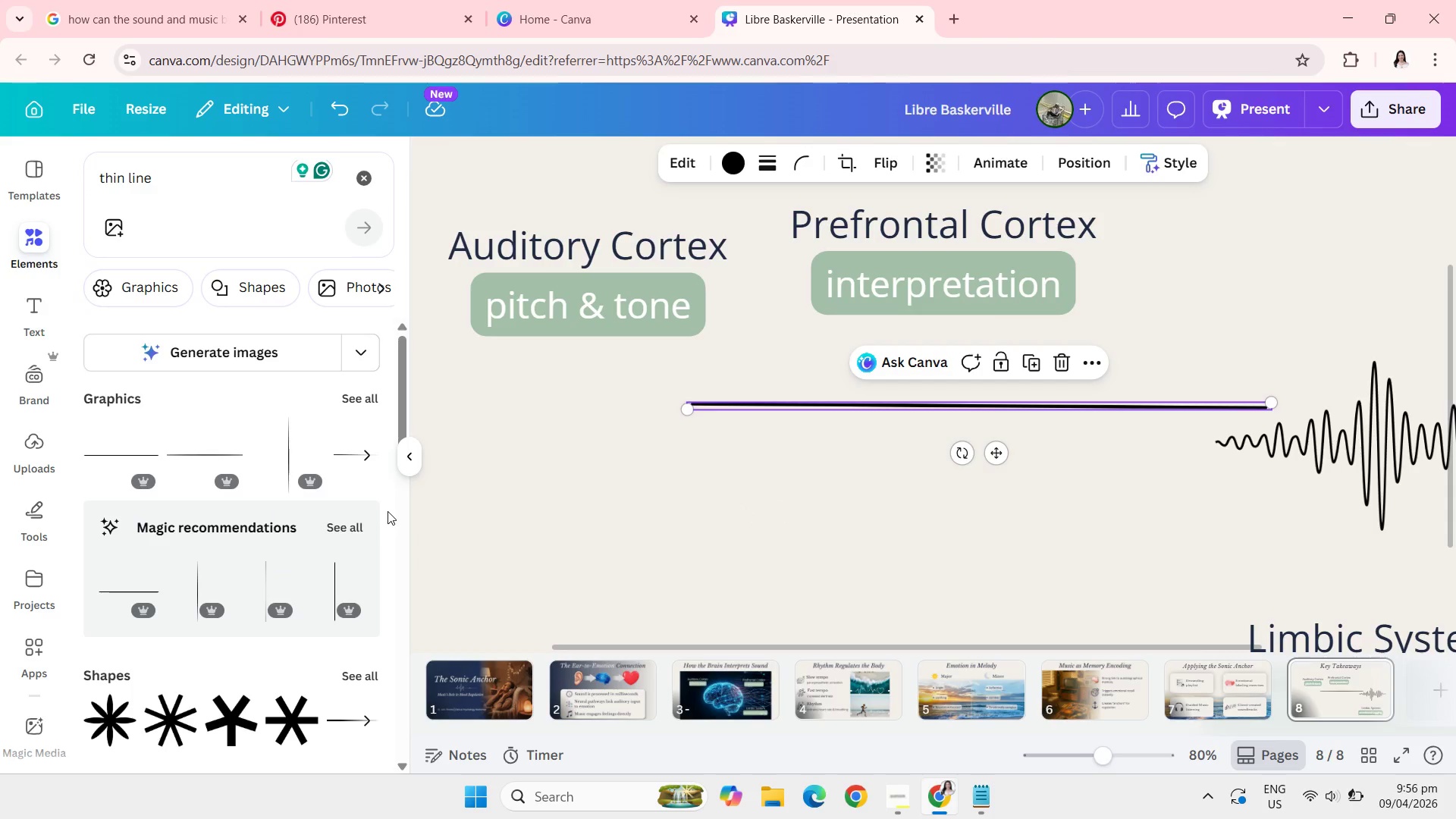 
left_click([365, 461])
 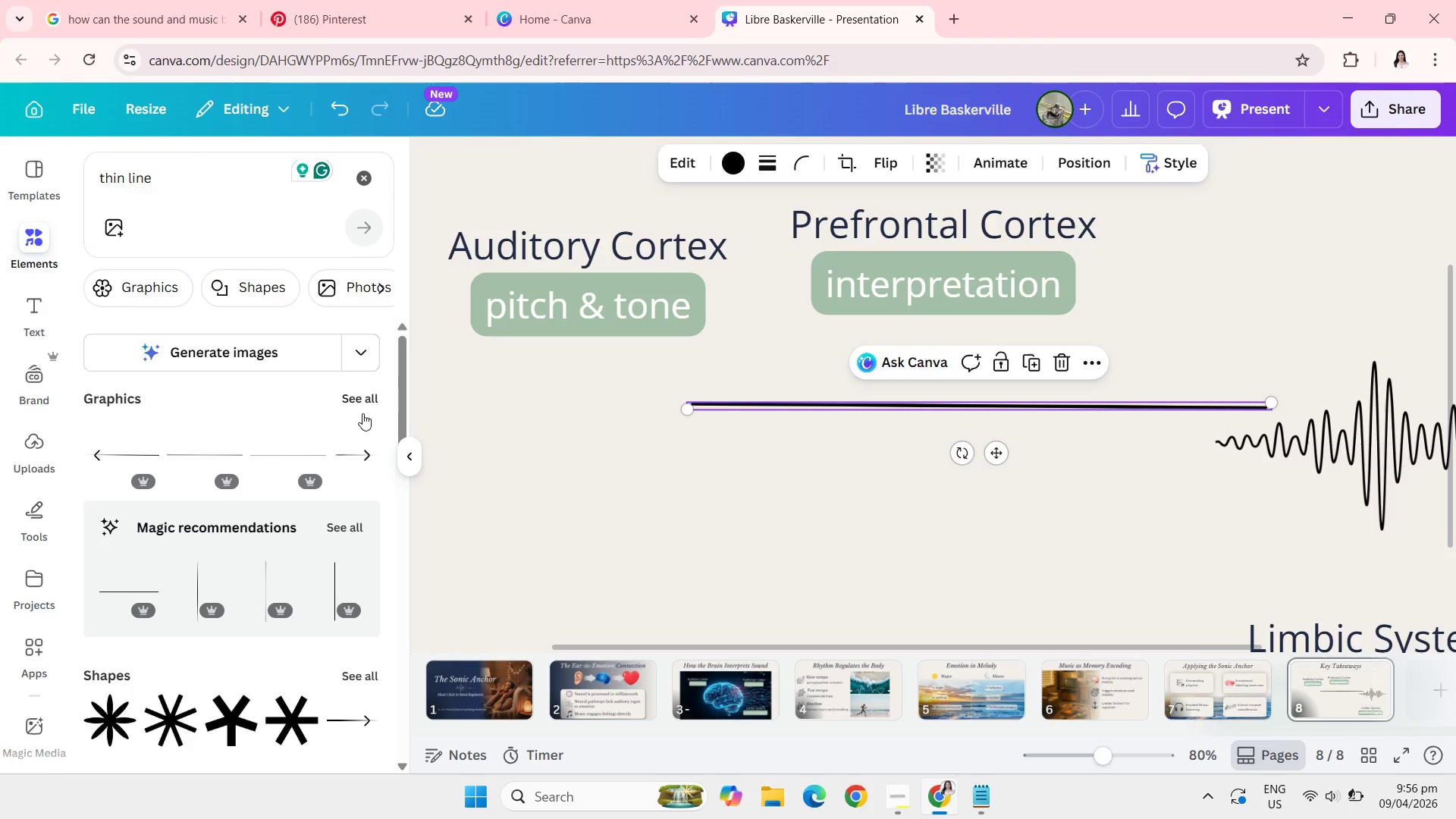 
left_click([360, 410])
 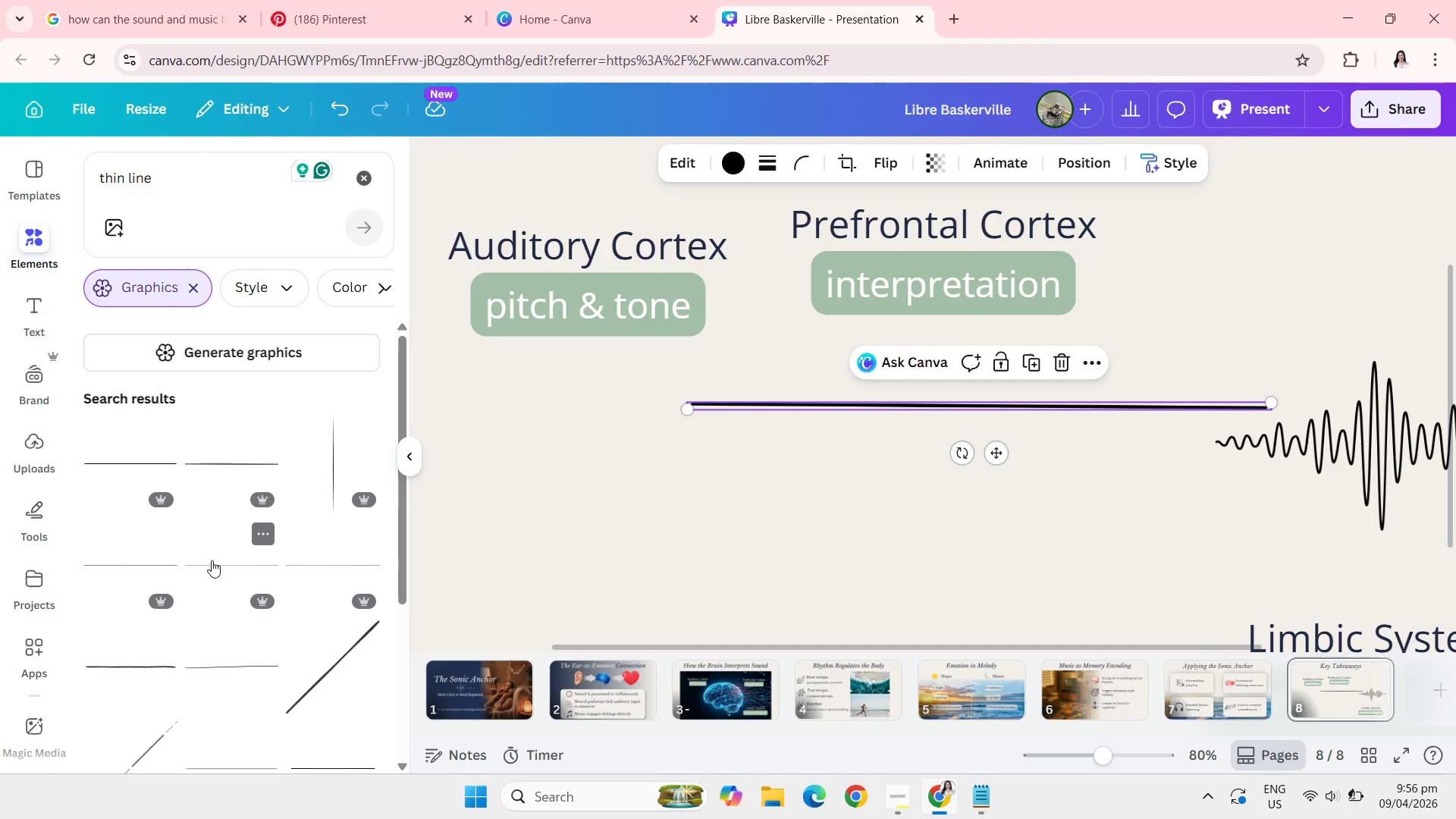 
left_click([146, 563])
 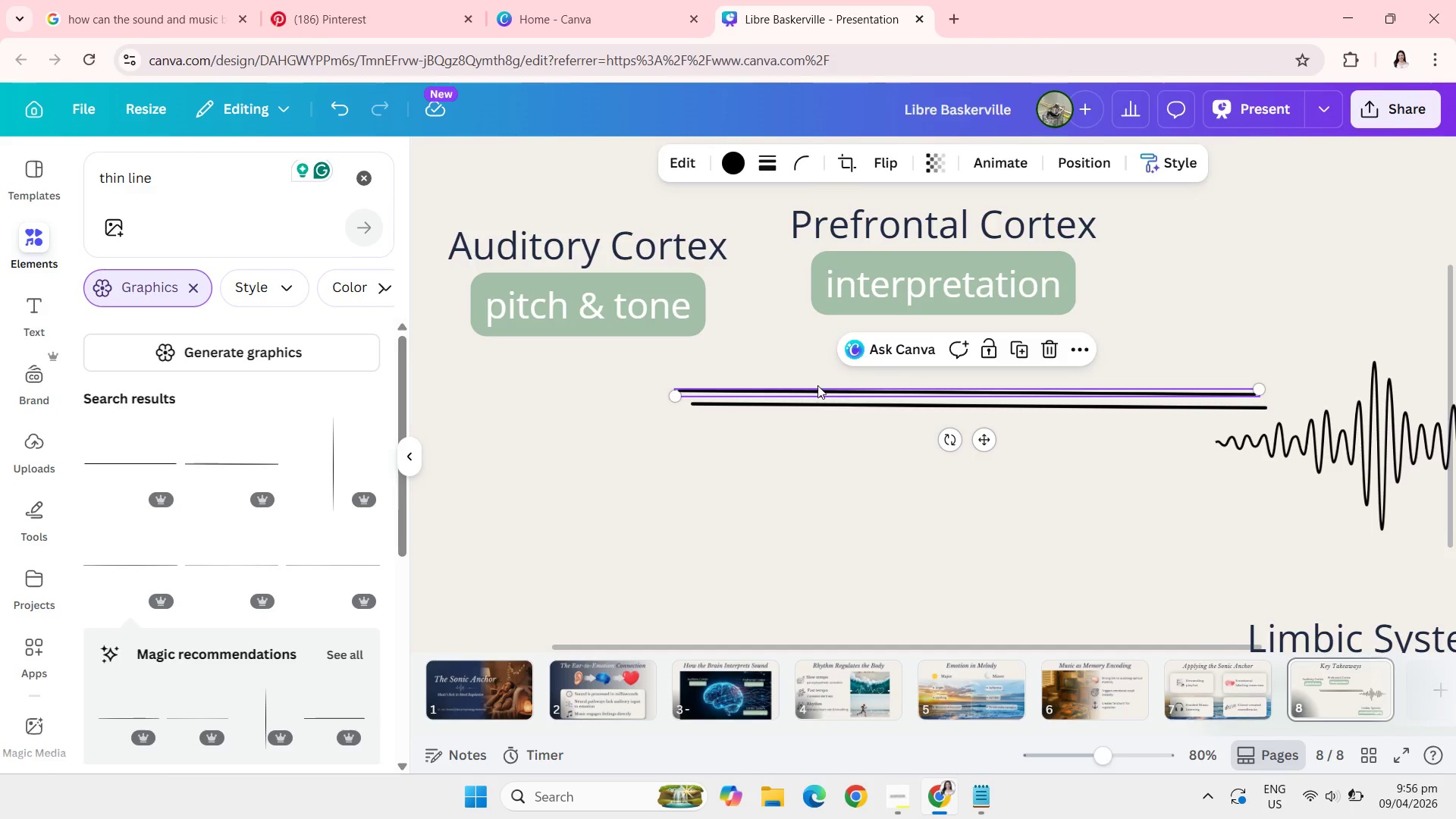 
left_click_drag(start_coordinate=[814, 384], to_coordinate=[780, 424])
 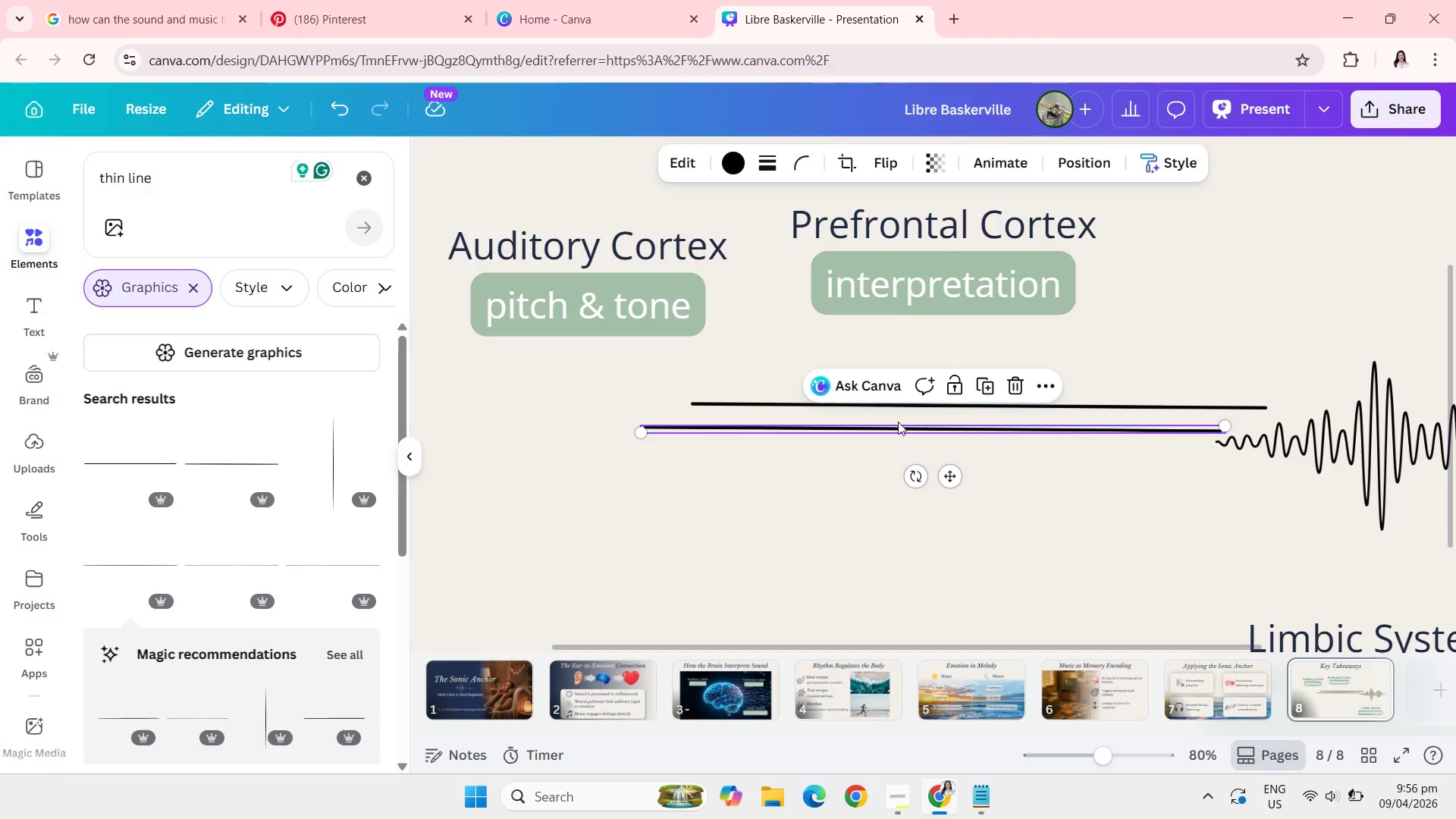 
left_click_drag(start_coordinate=[641, 430], to_coordinate=[674, 425])
 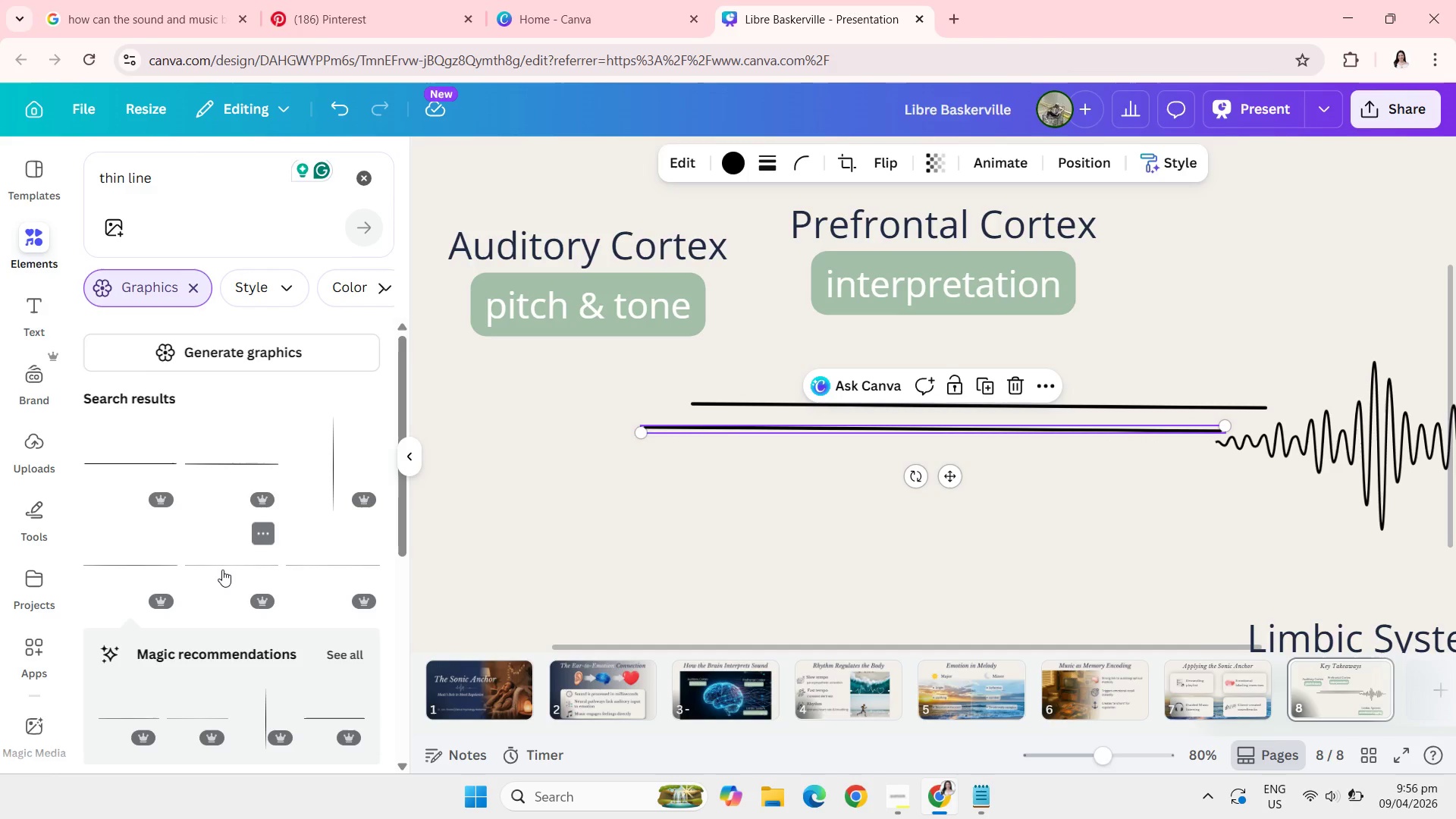 
left_click([223, 569])
 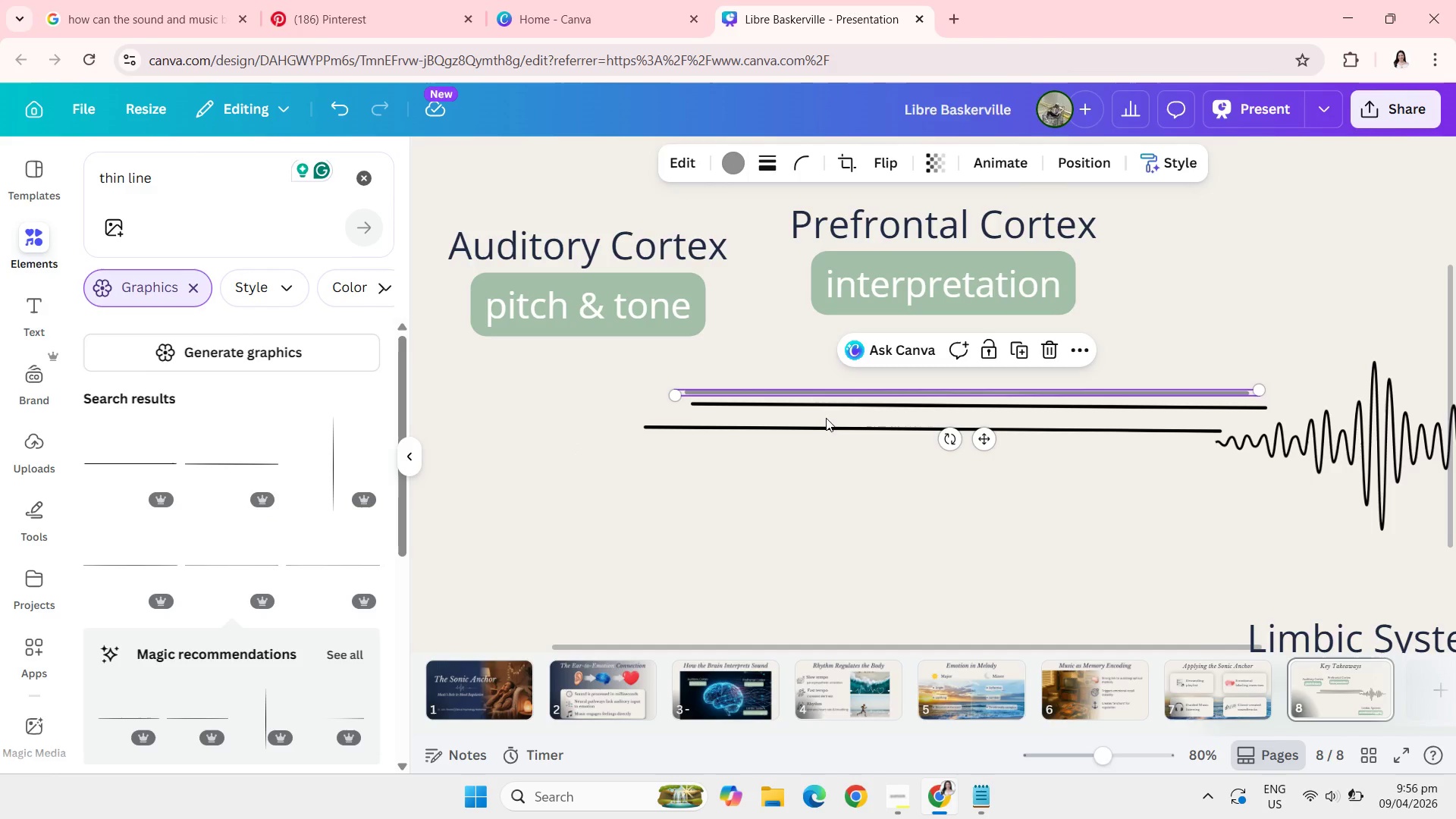 
left_click([759, 512])
 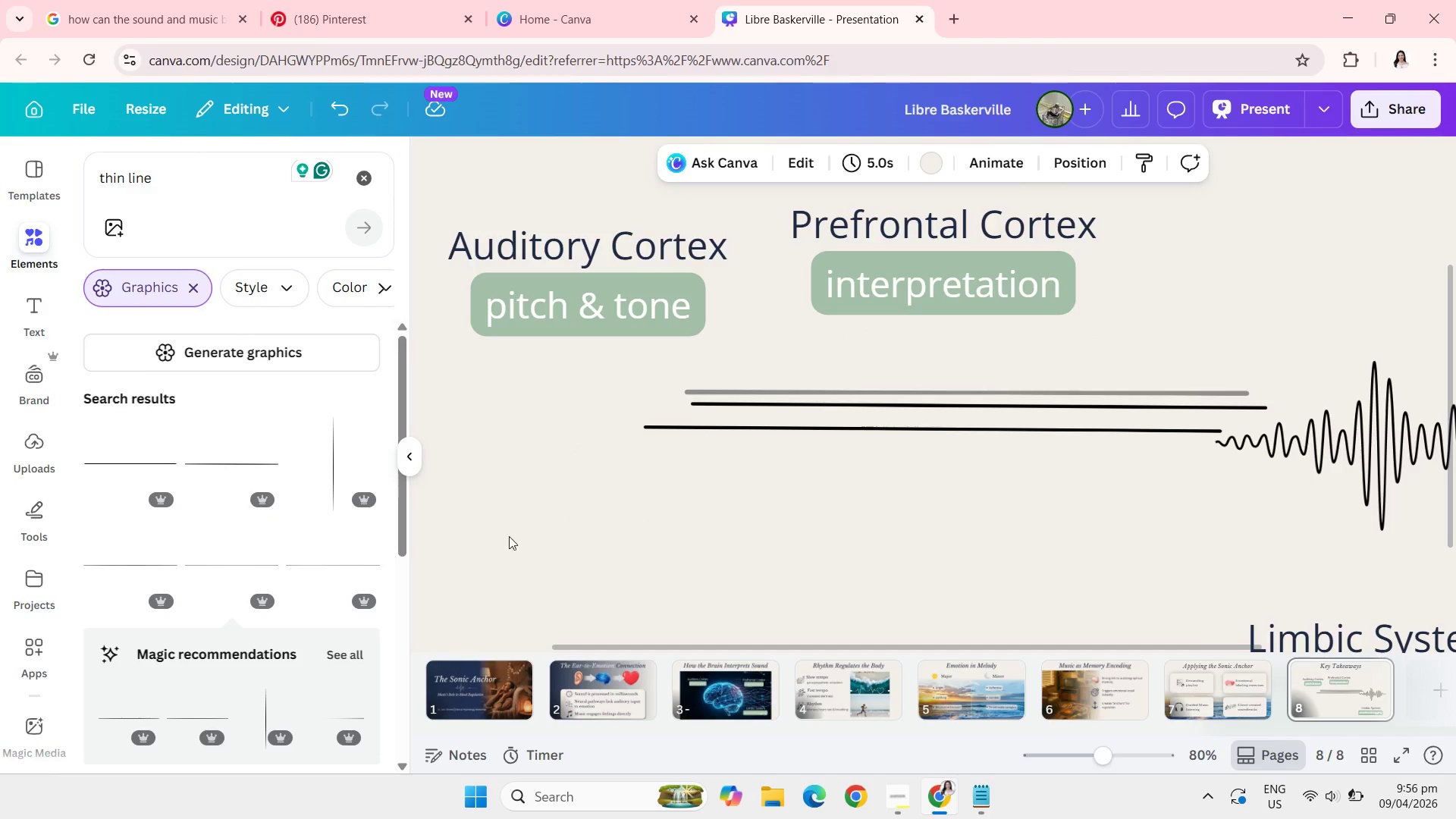 
wait(5.17)
 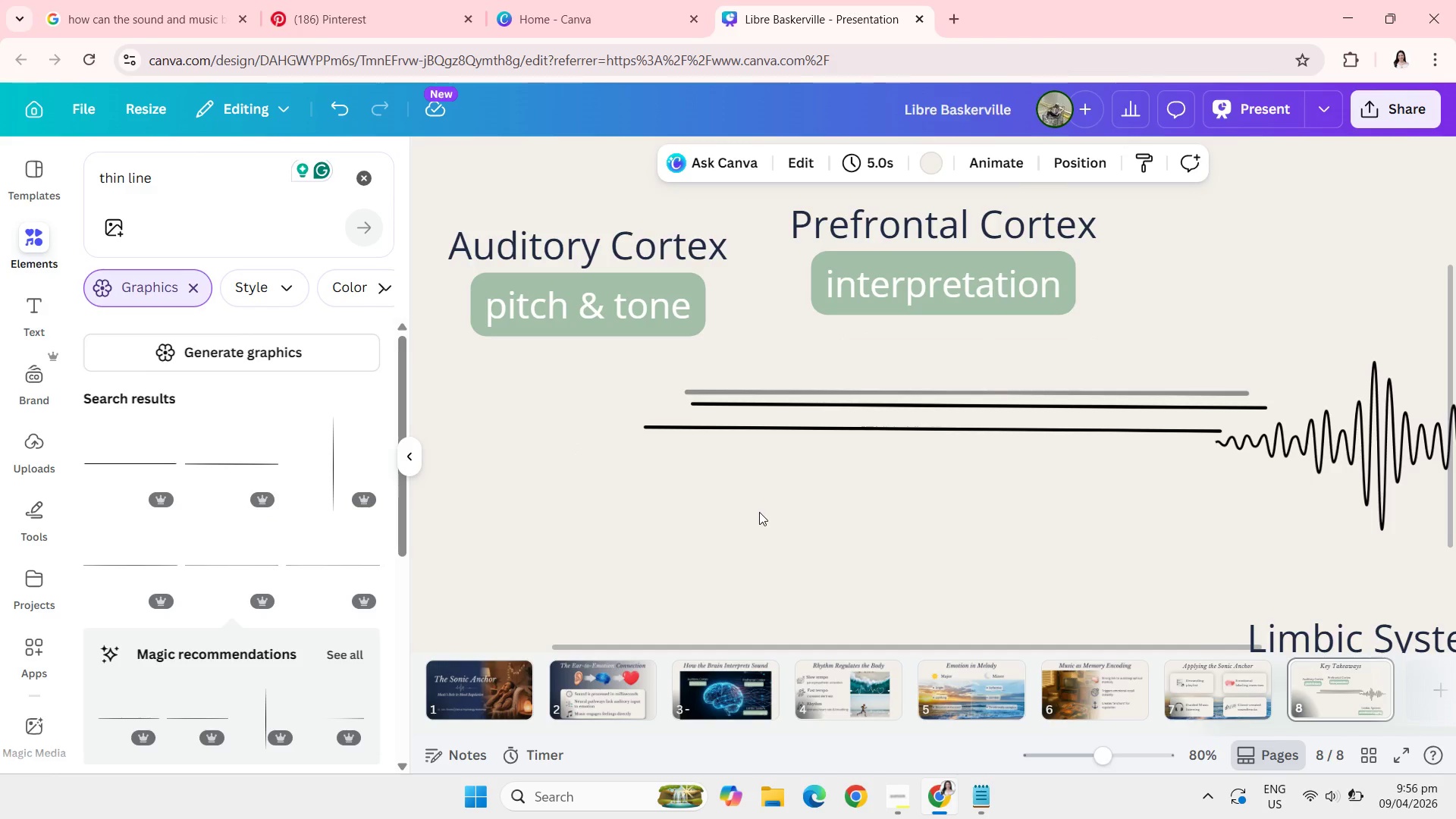 
left_click([314, 564])
 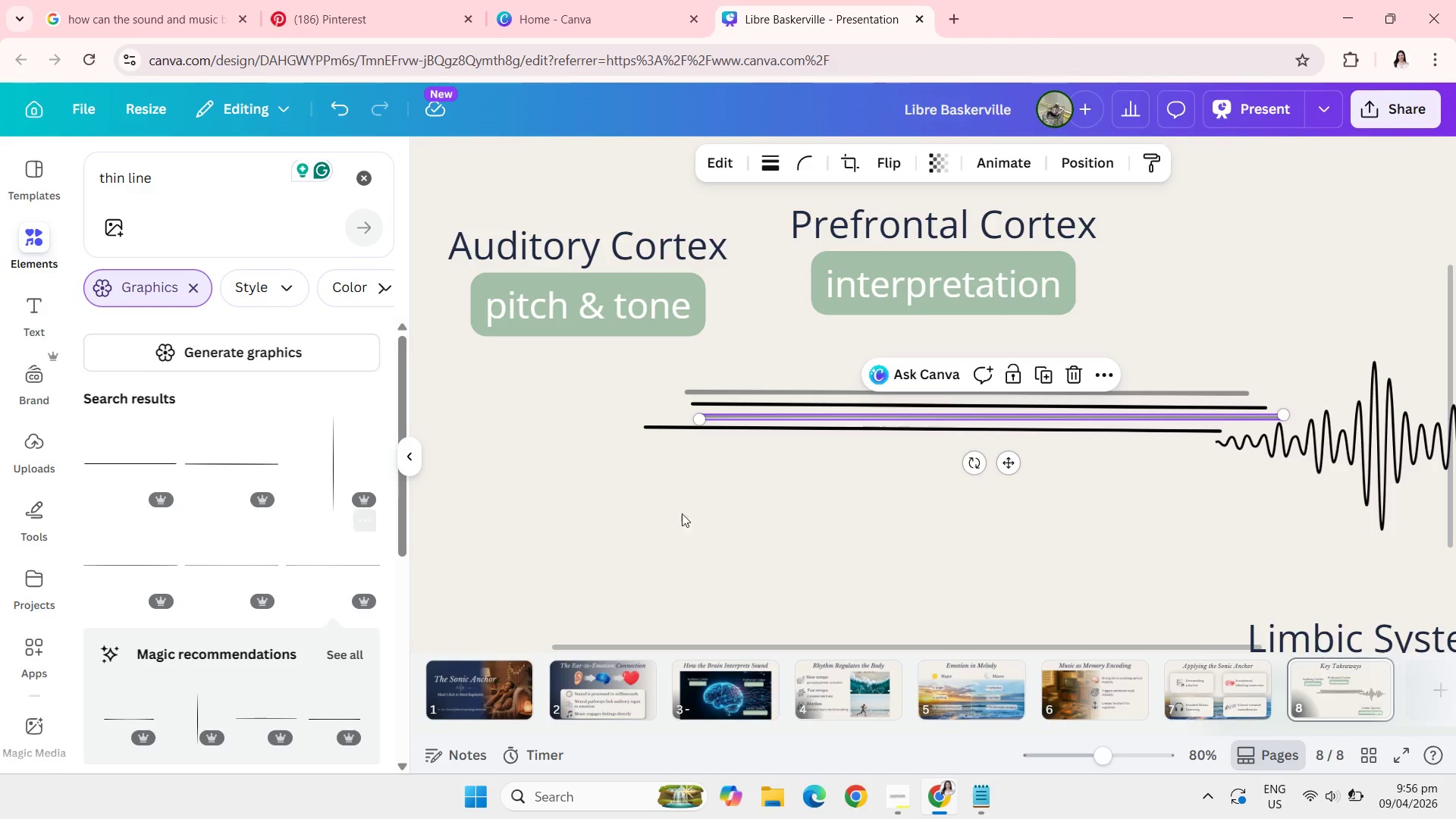 
left_click([726, 502])
 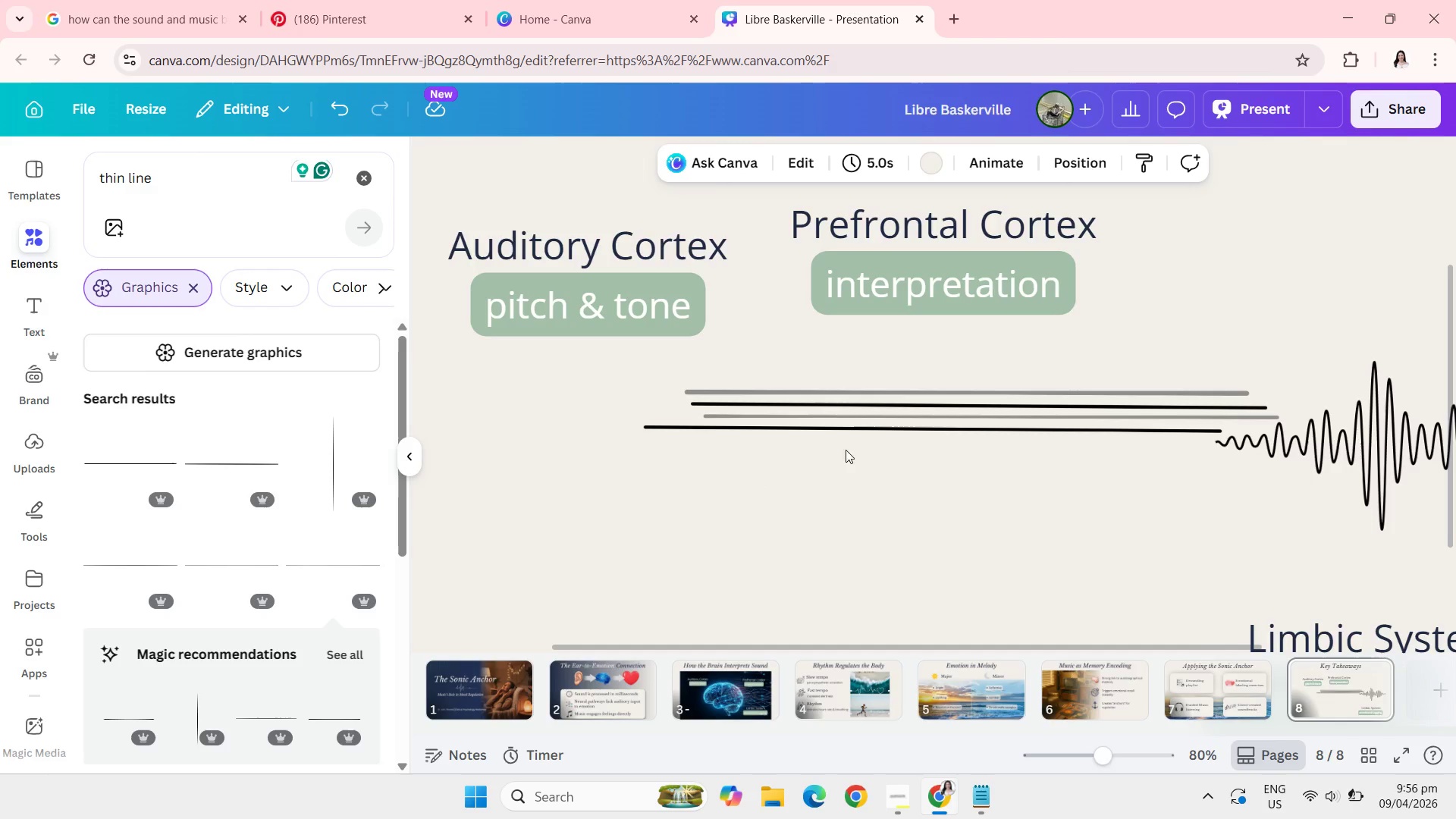 
left_click([868, 426])
 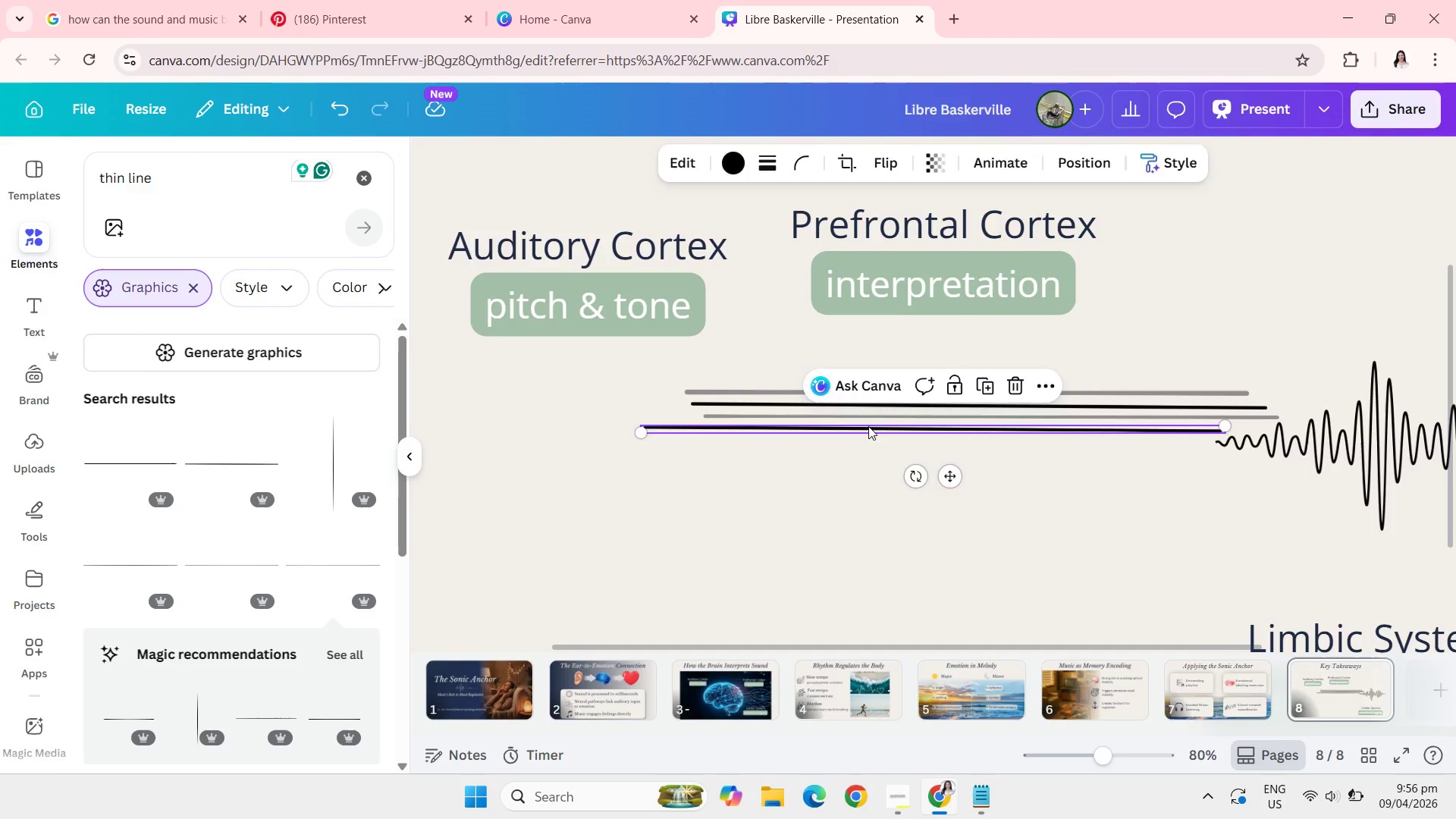 
key(Backspace)
 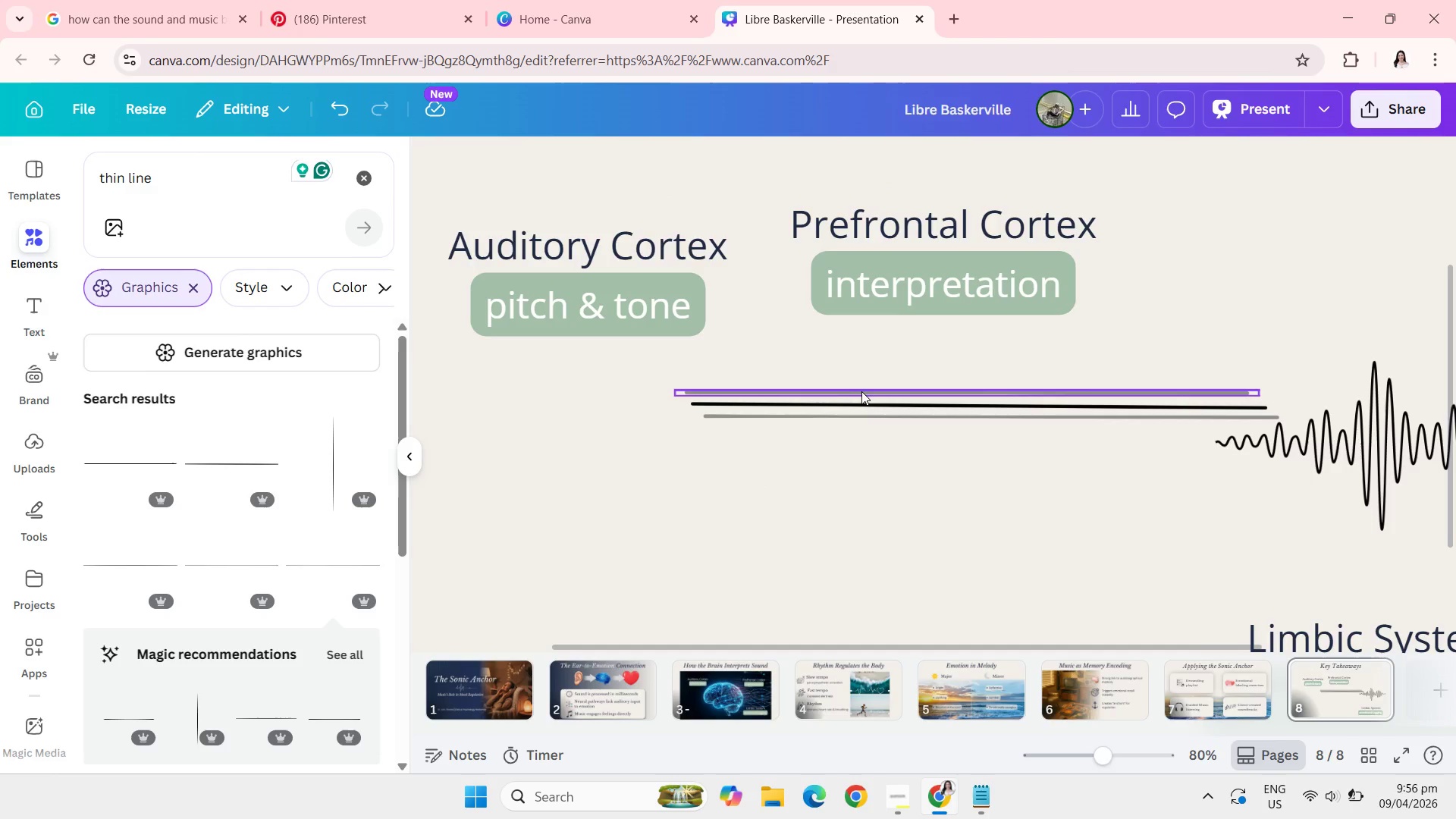 
left_click([861, 391])
 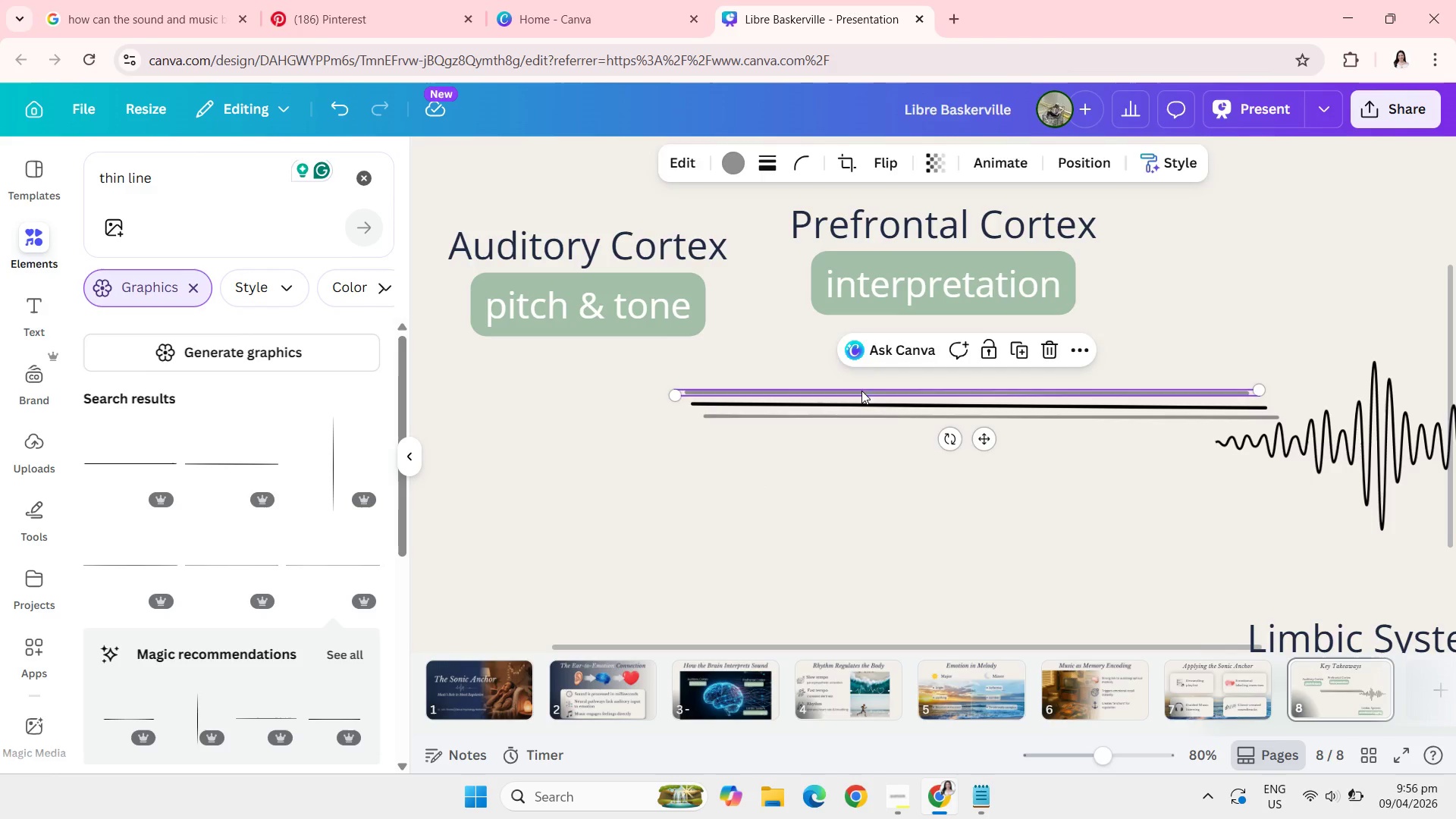 
key(Backspace)
 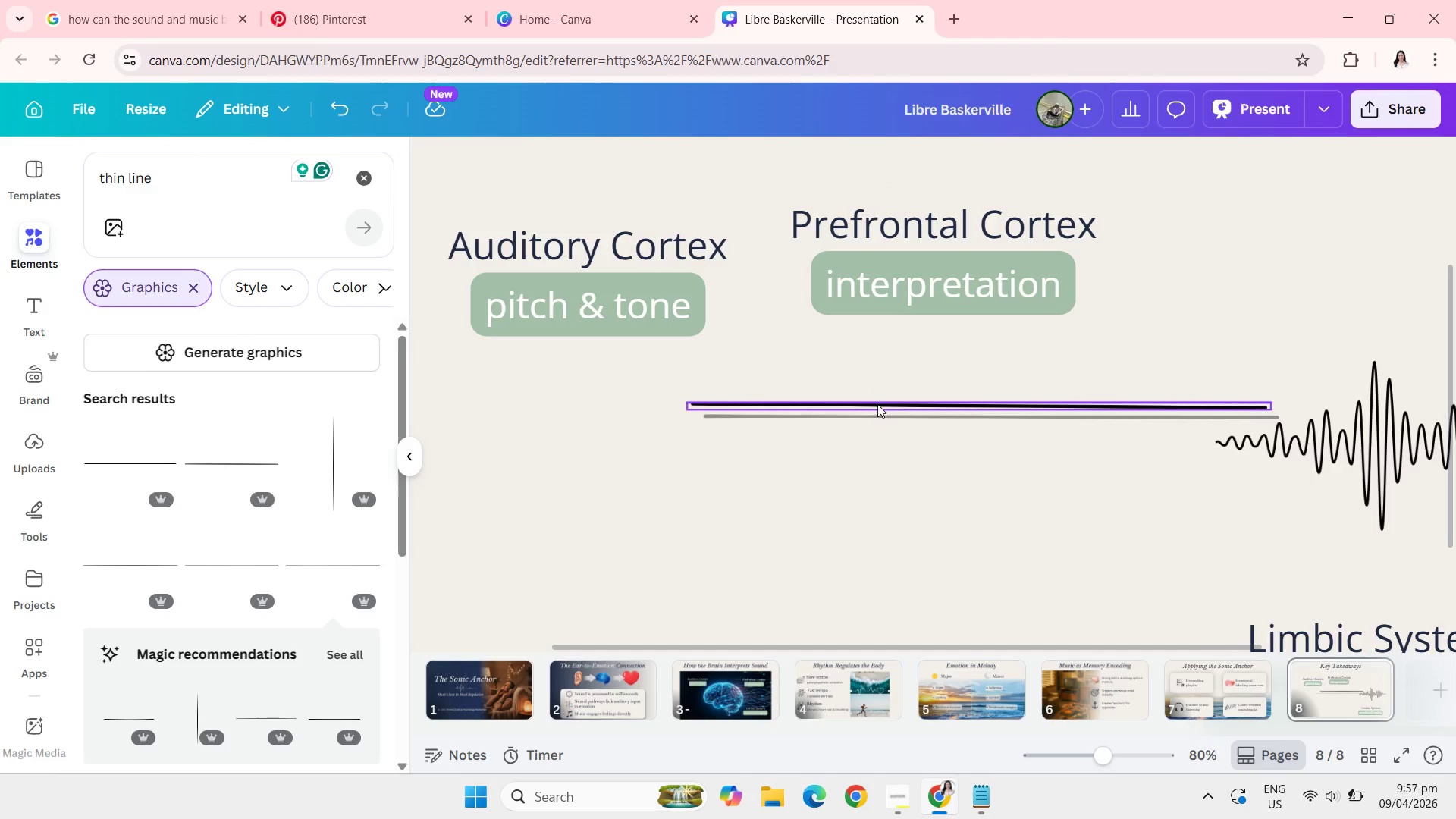 
left_click([877, 403])
 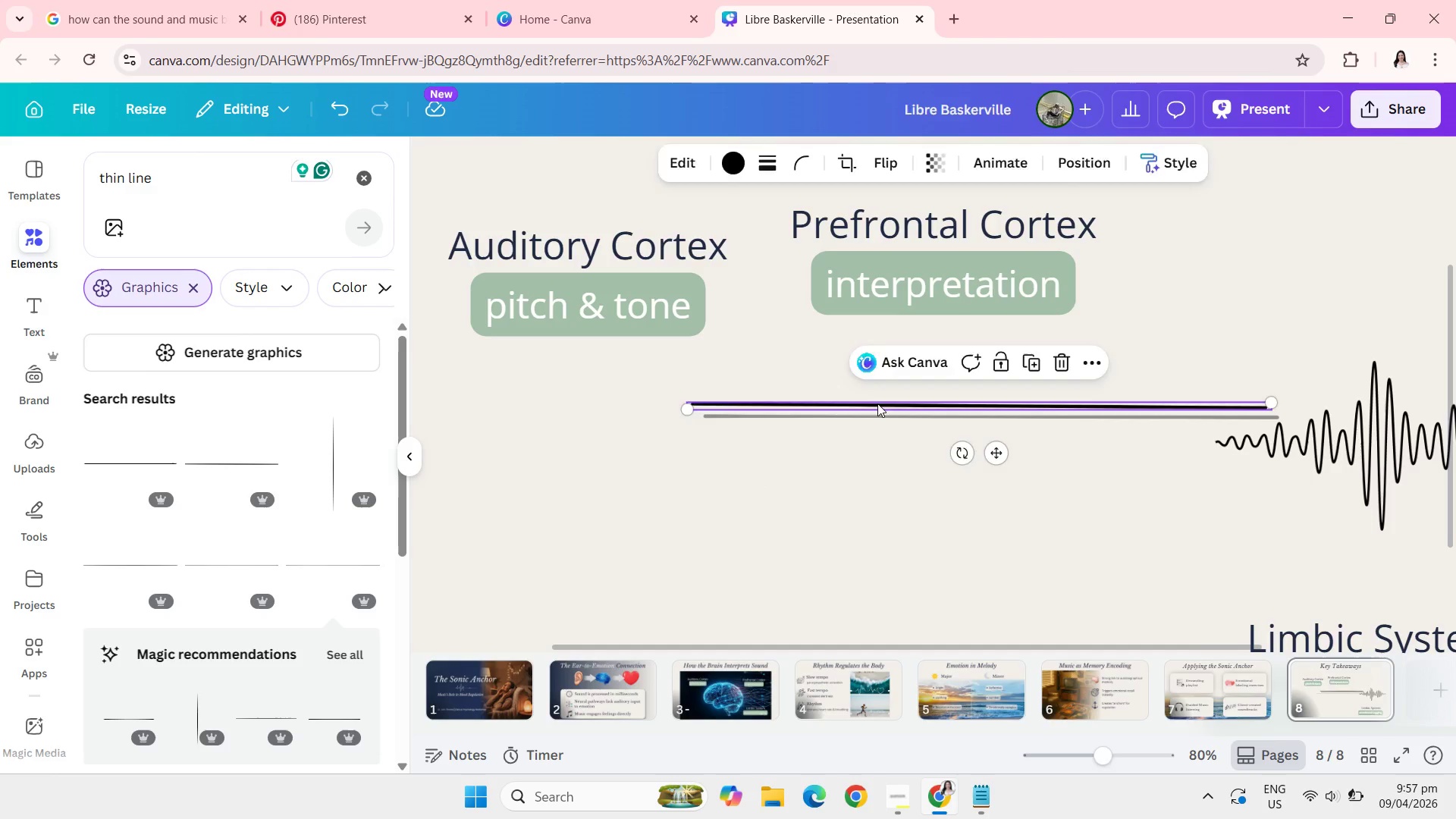 
key(Backspace)
 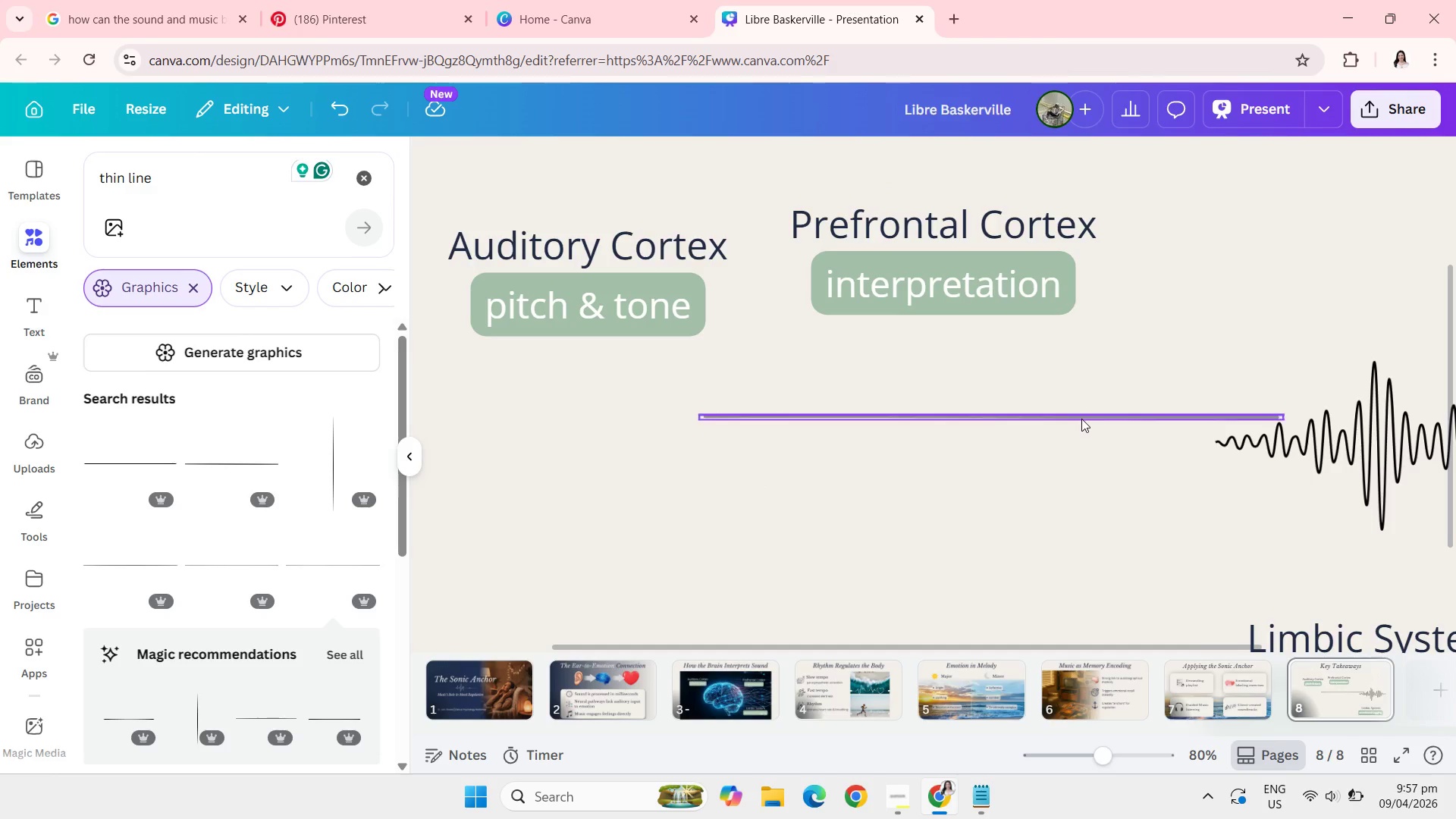 
left_click([1079, 417])
 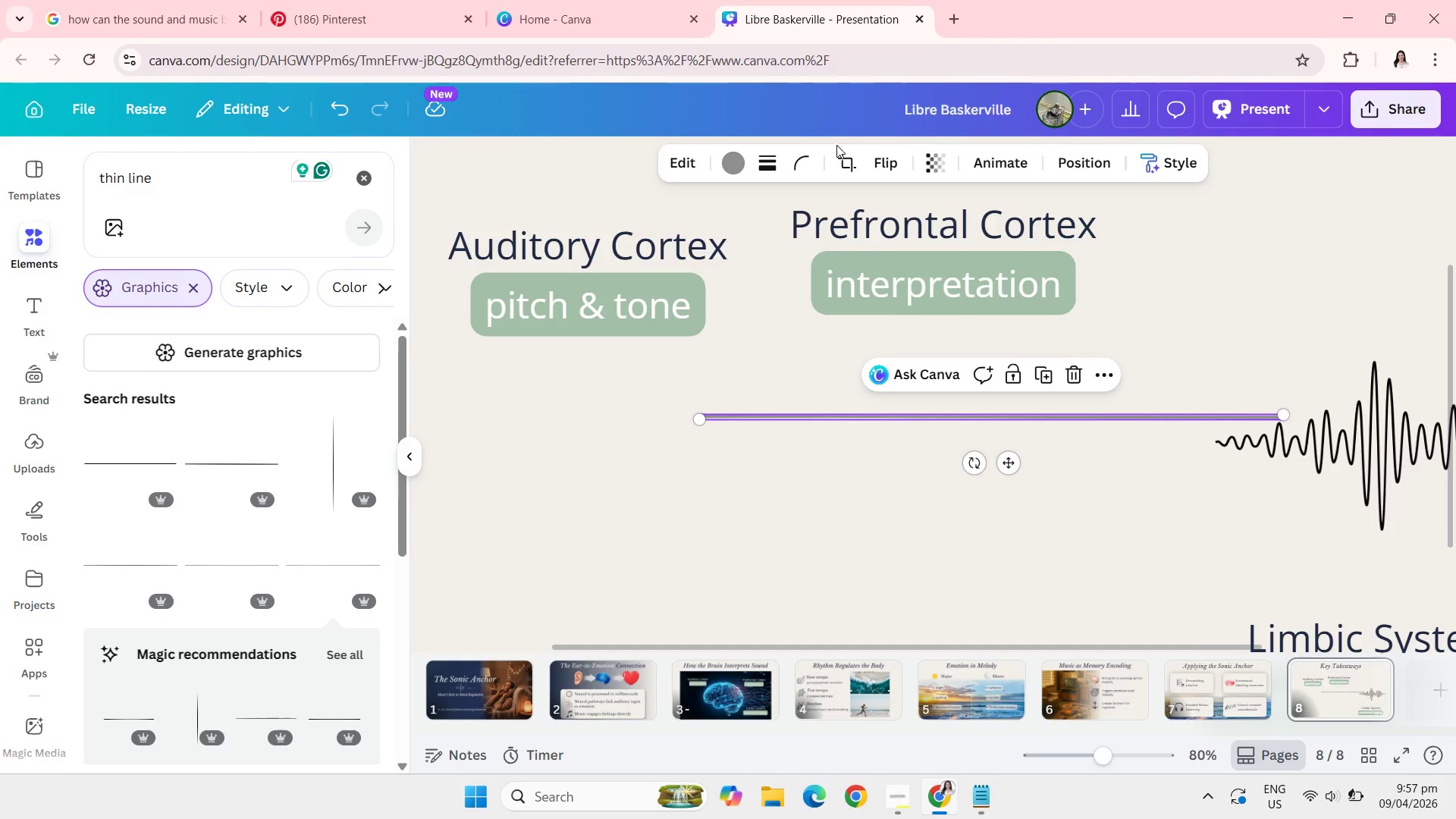 
left_click([844, 156])
 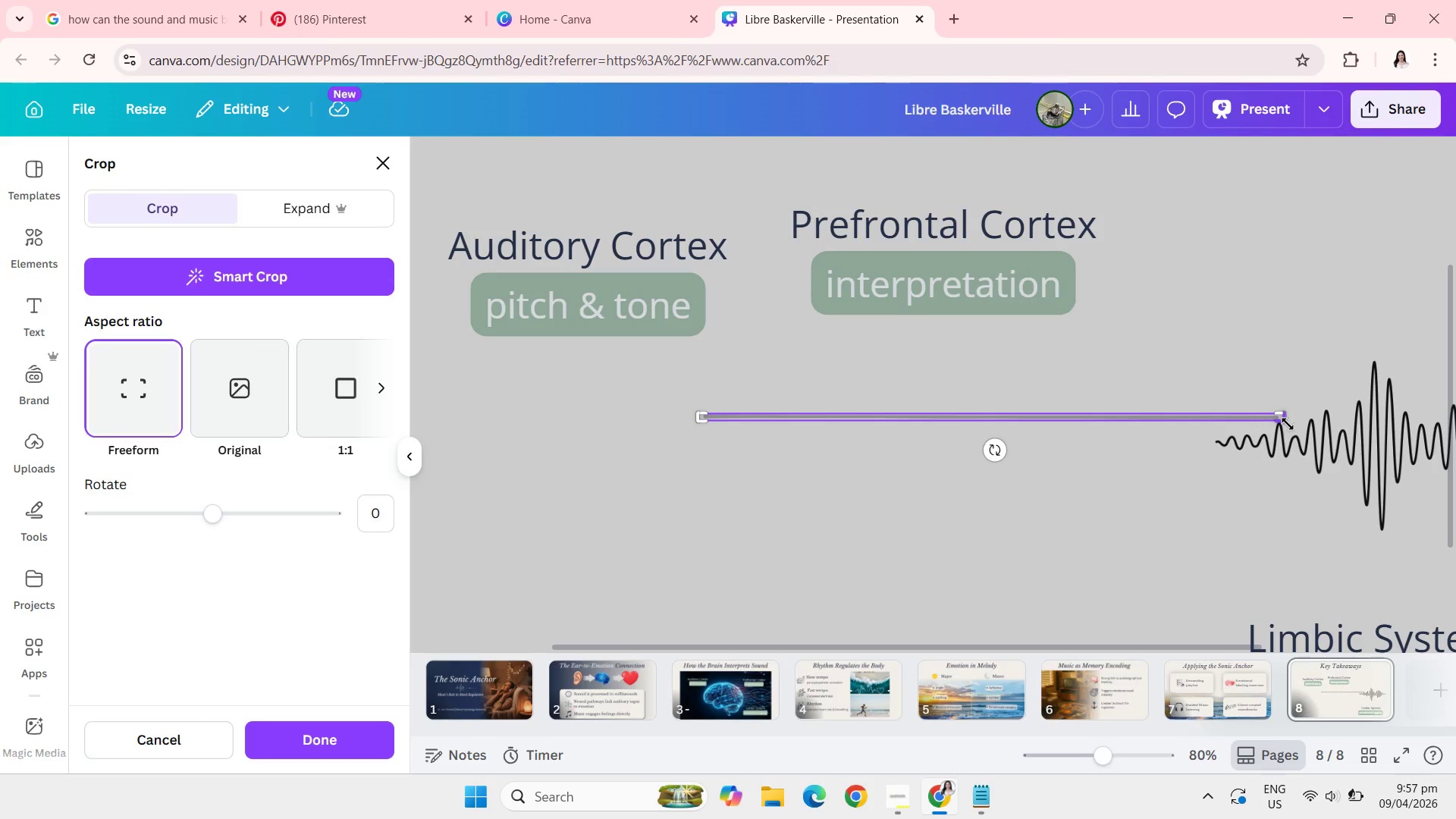 
left_click_drag(start_coordinate=[1288, 424], to_coordinate=[1185, 440])
 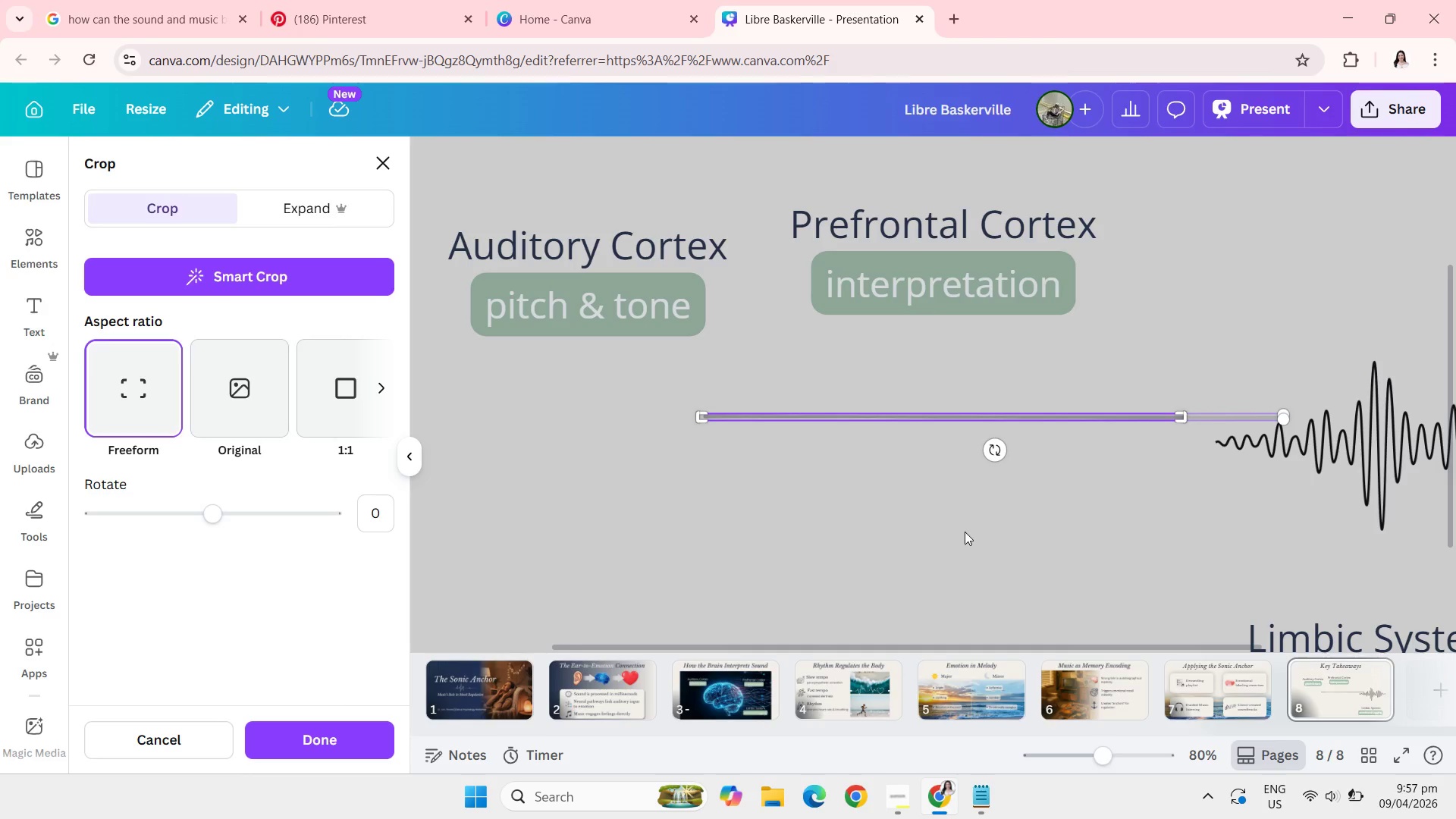 
left_click([965, 532])
 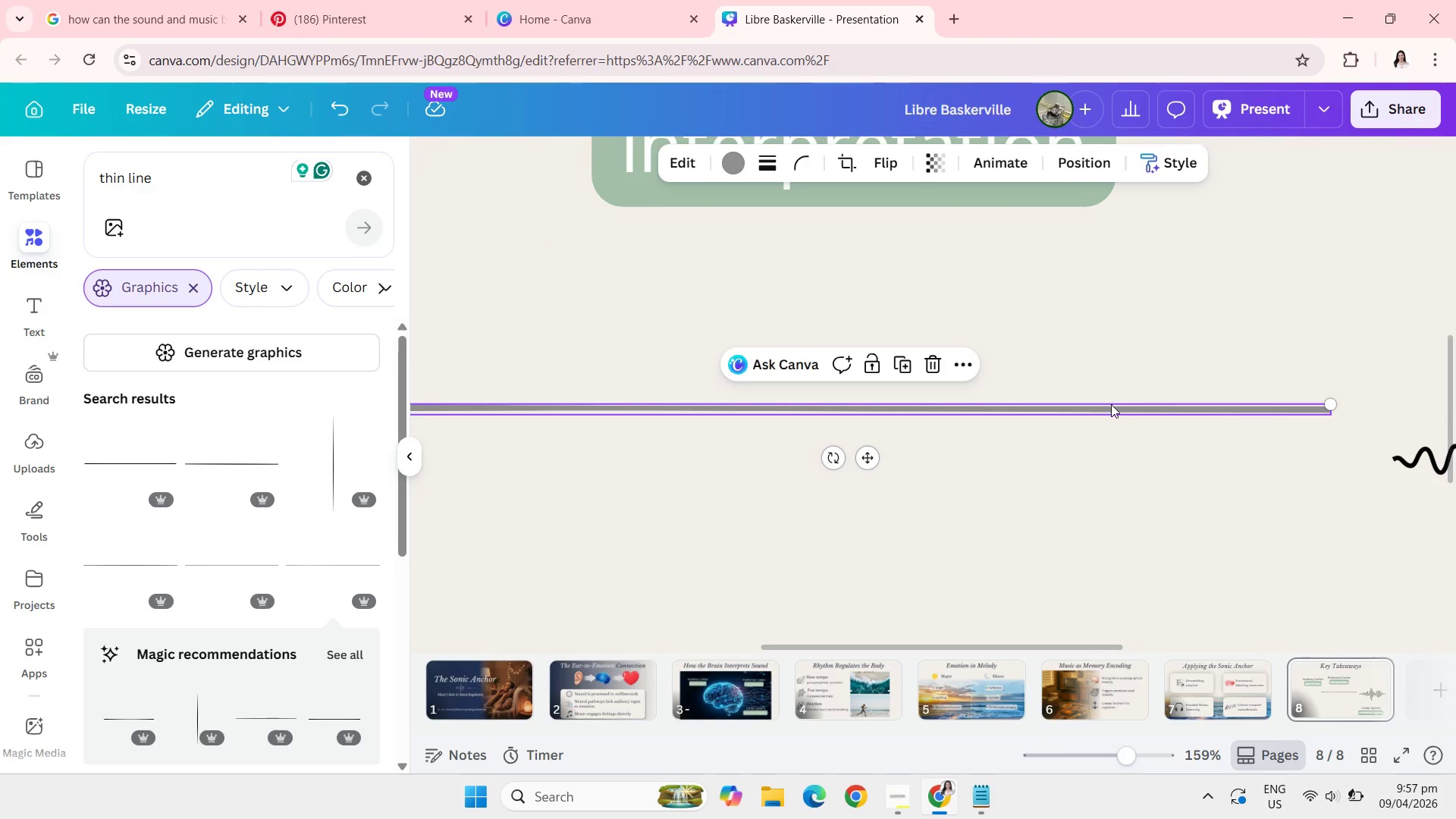 
left_click_drag(start_coordinate=[868, 462], to_coordinate=[930, 509])
 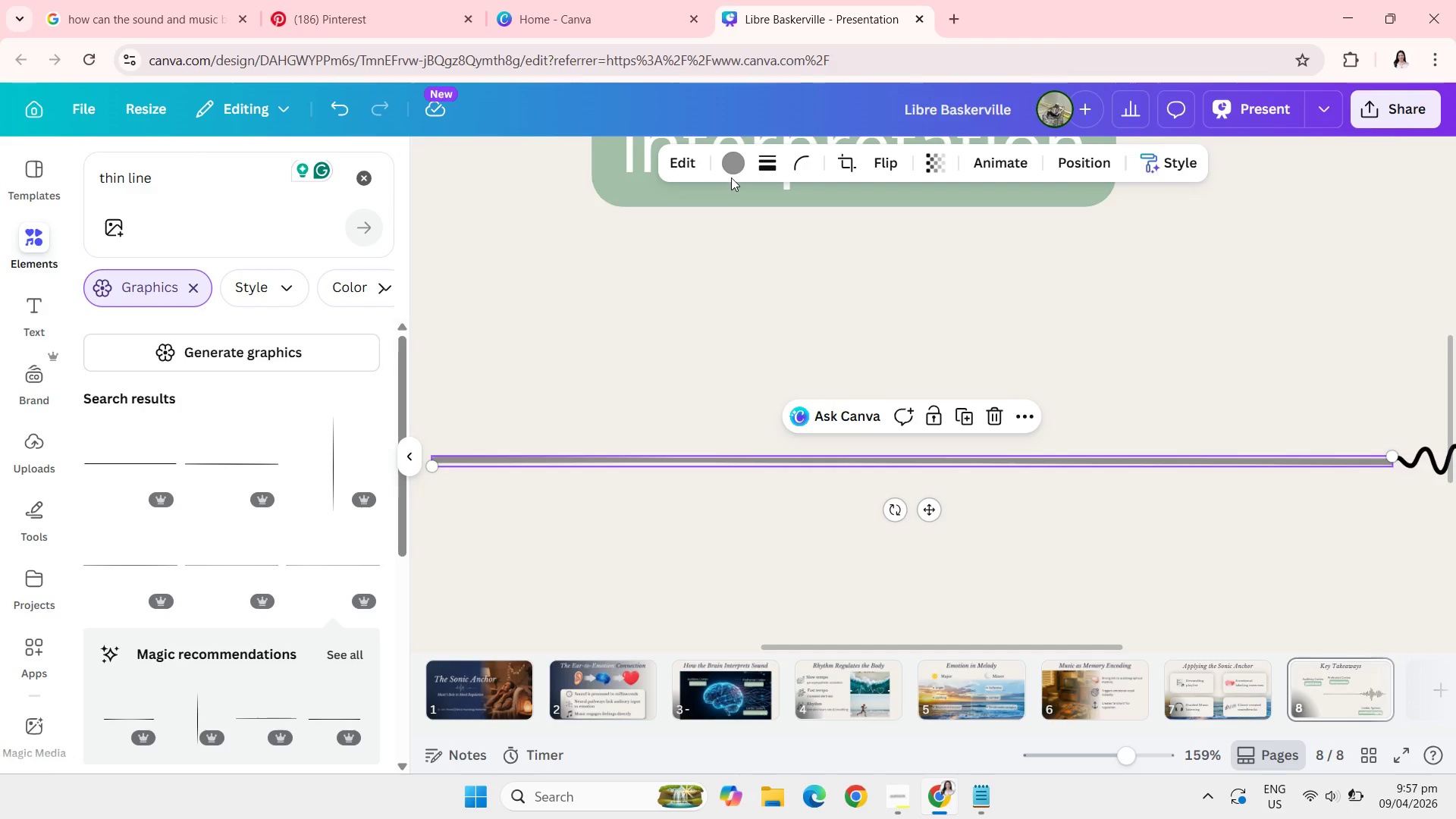 
left_click([731, 165])
 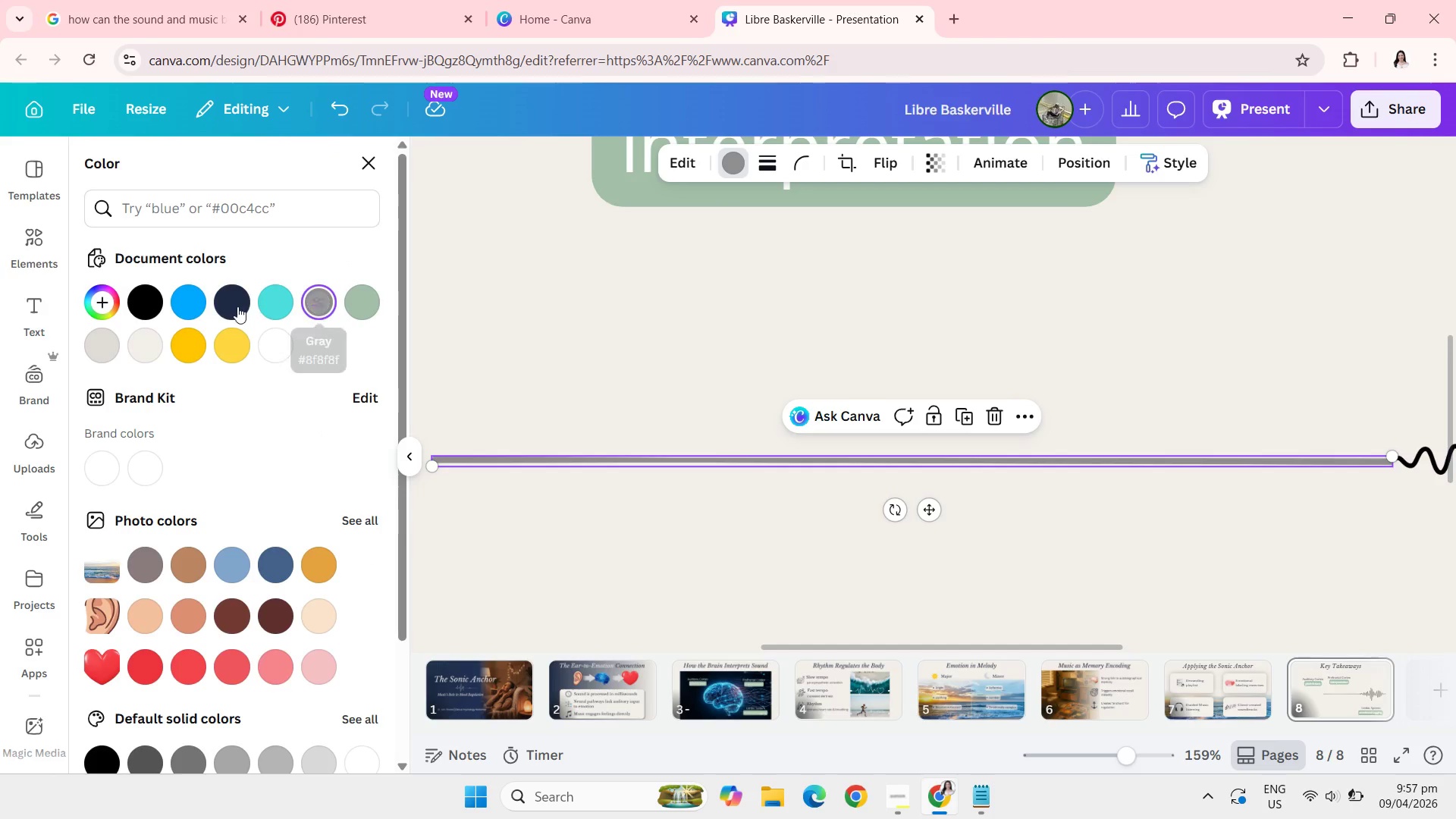 
left_click([227, 303])
 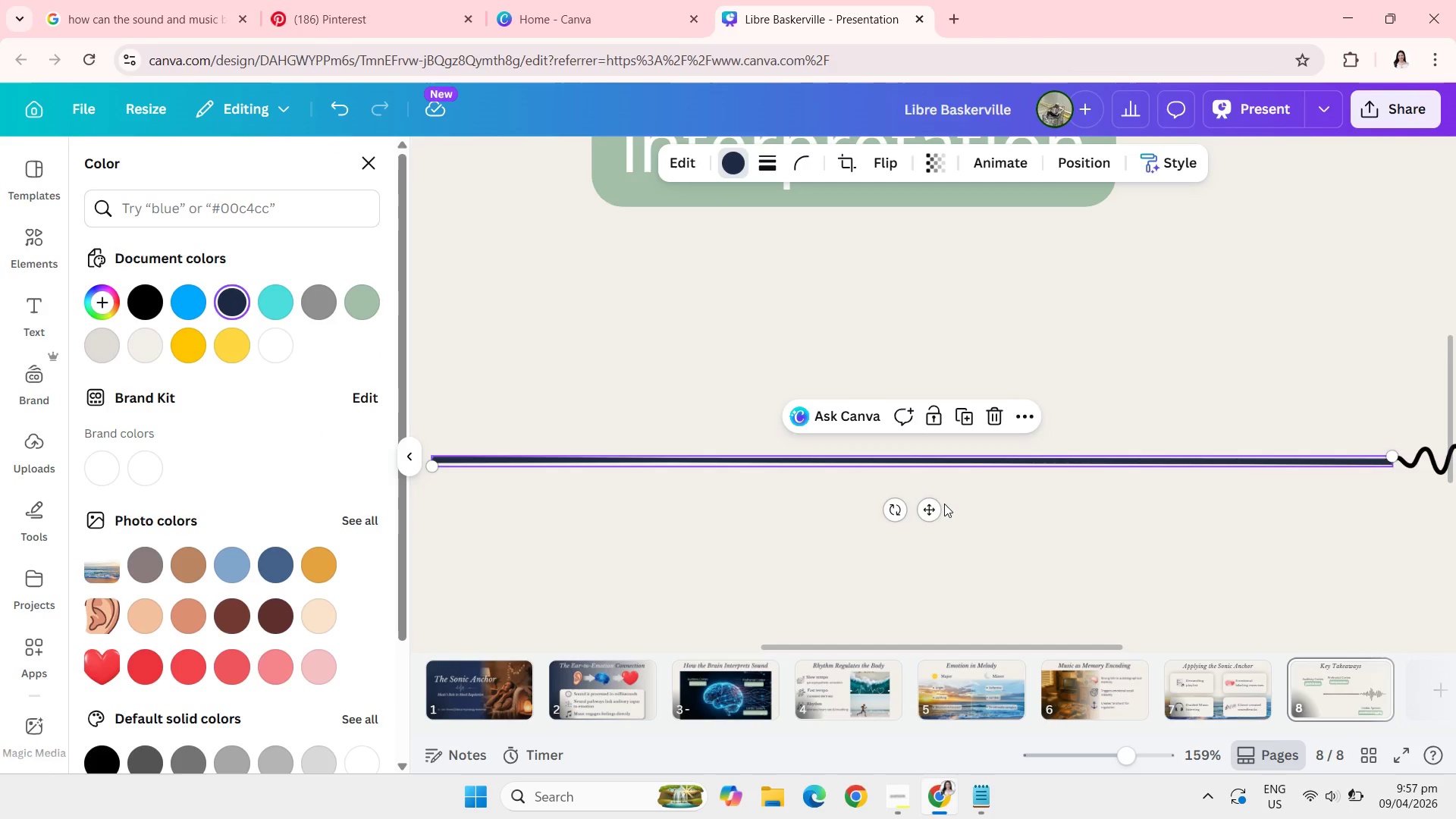 
left_click([944, 504])
 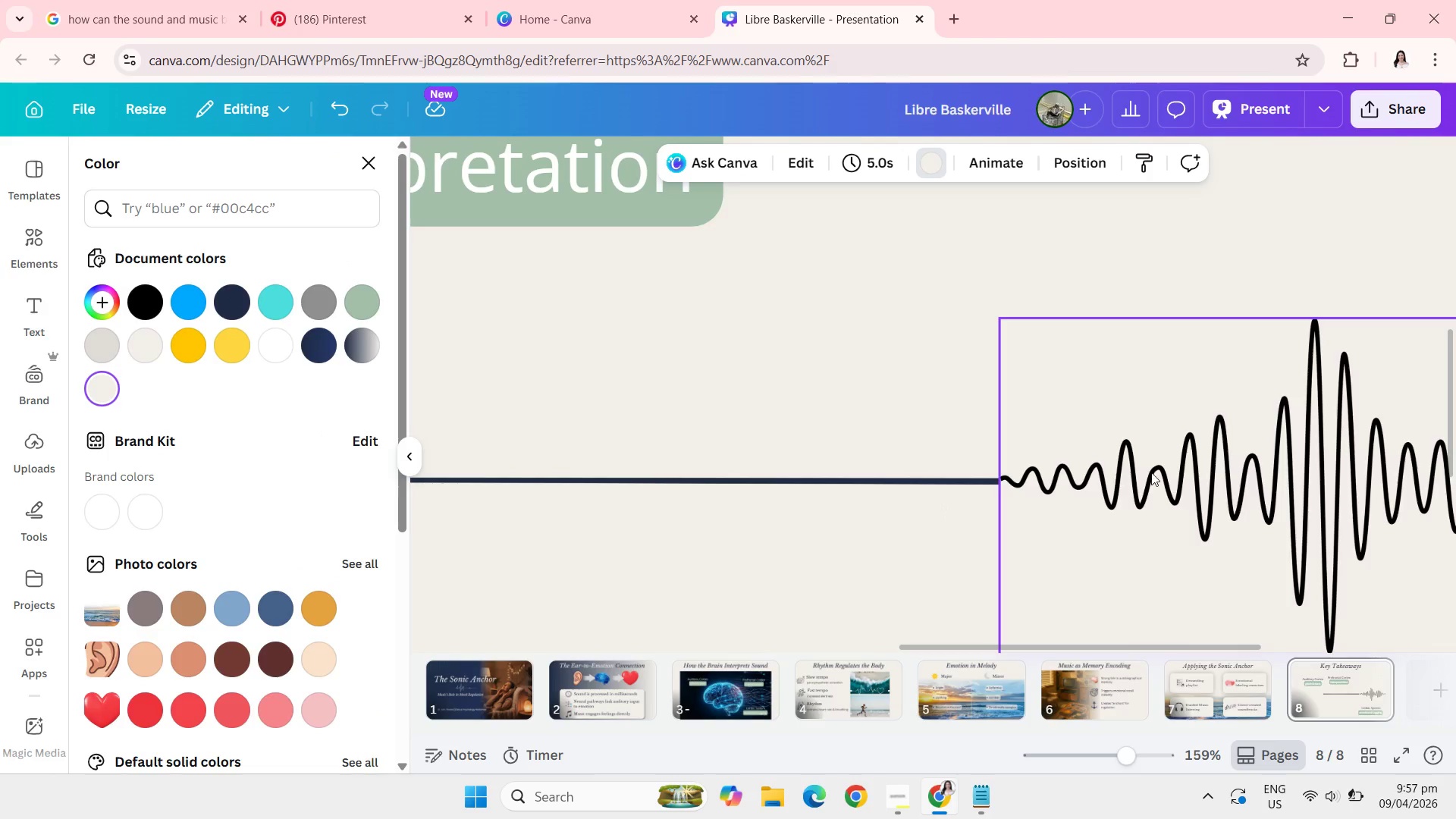 
left_click([1164, 473])
 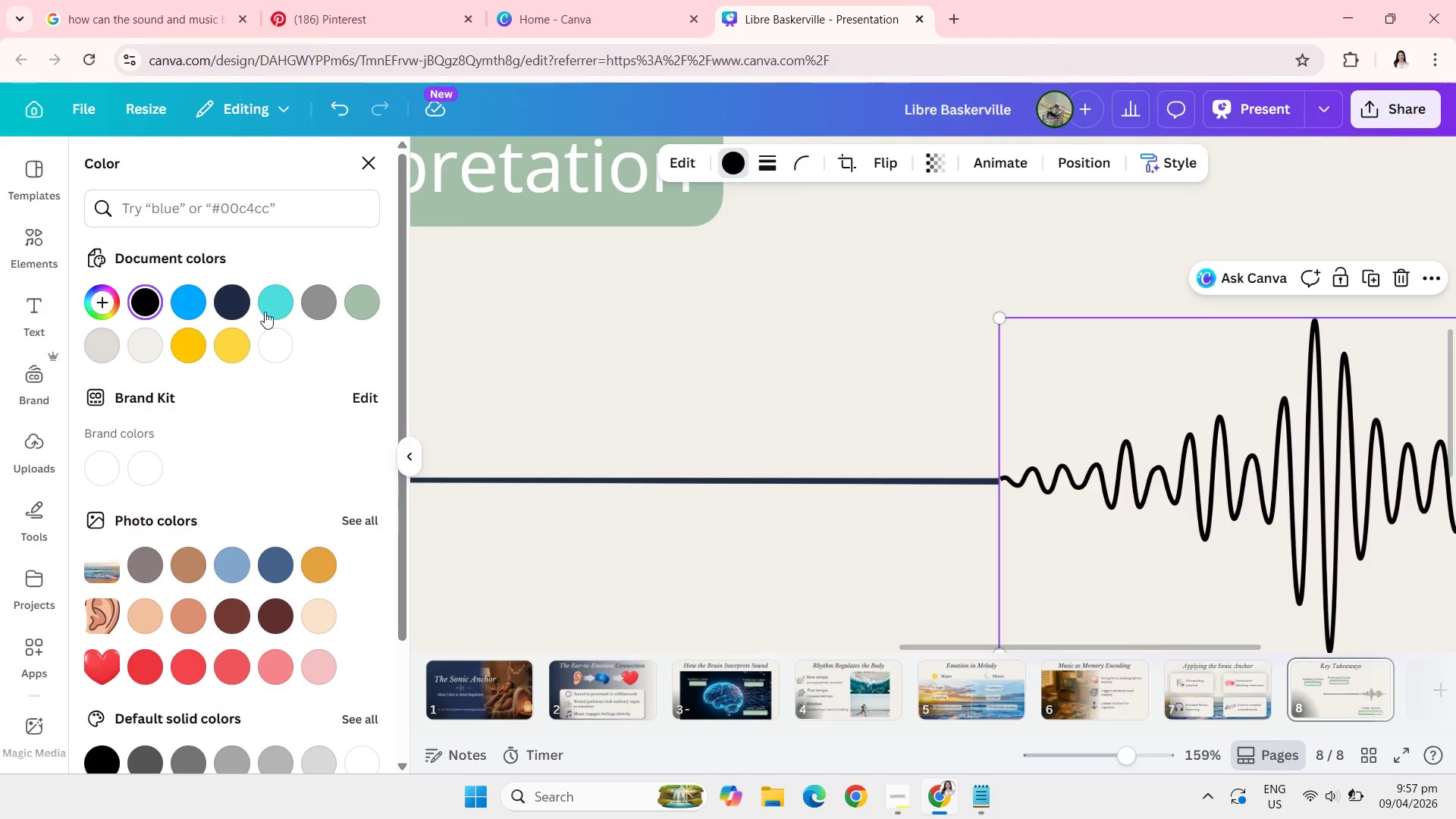 
left_click([235, 309])
 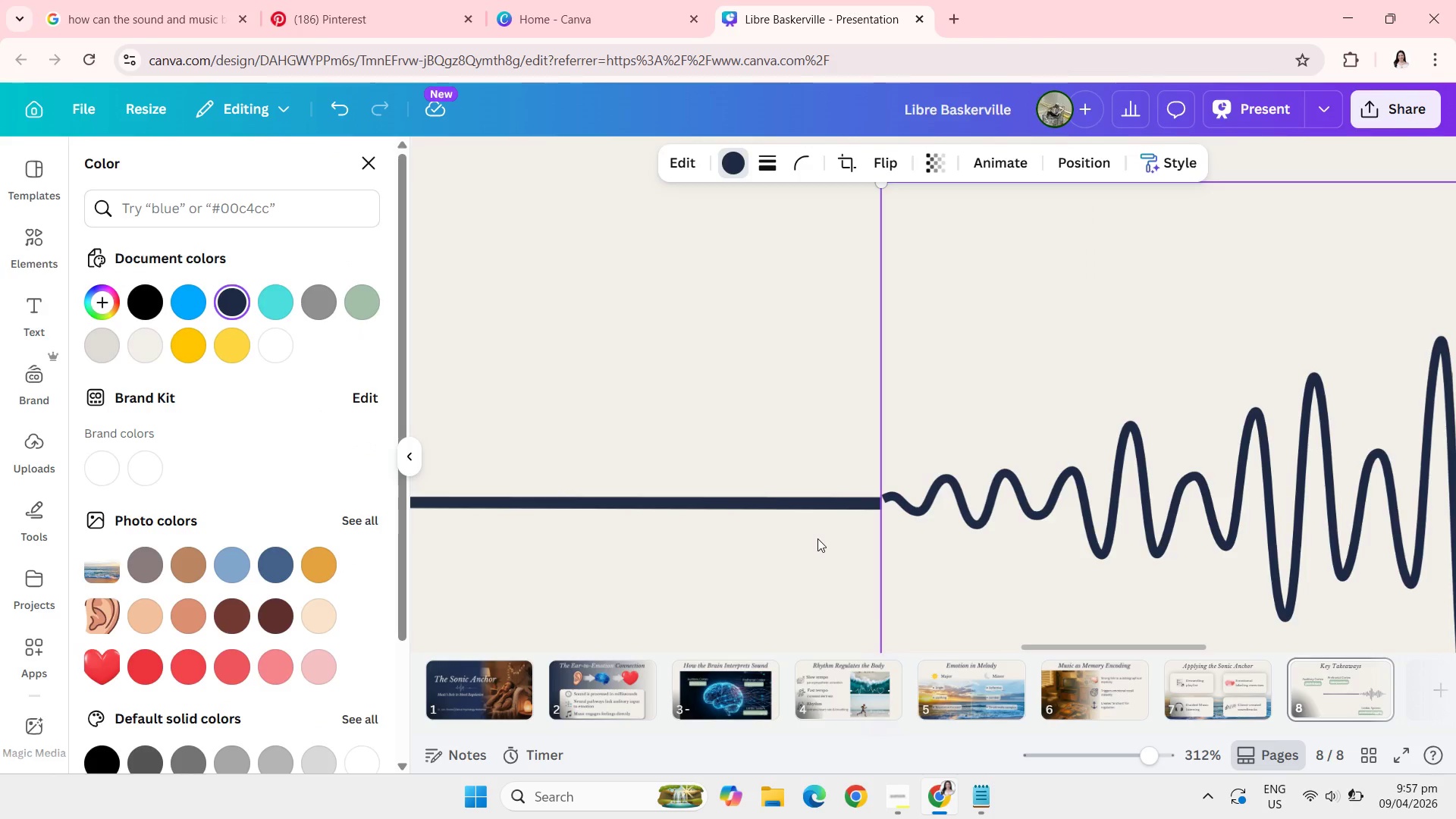 
wait(5.31)
 